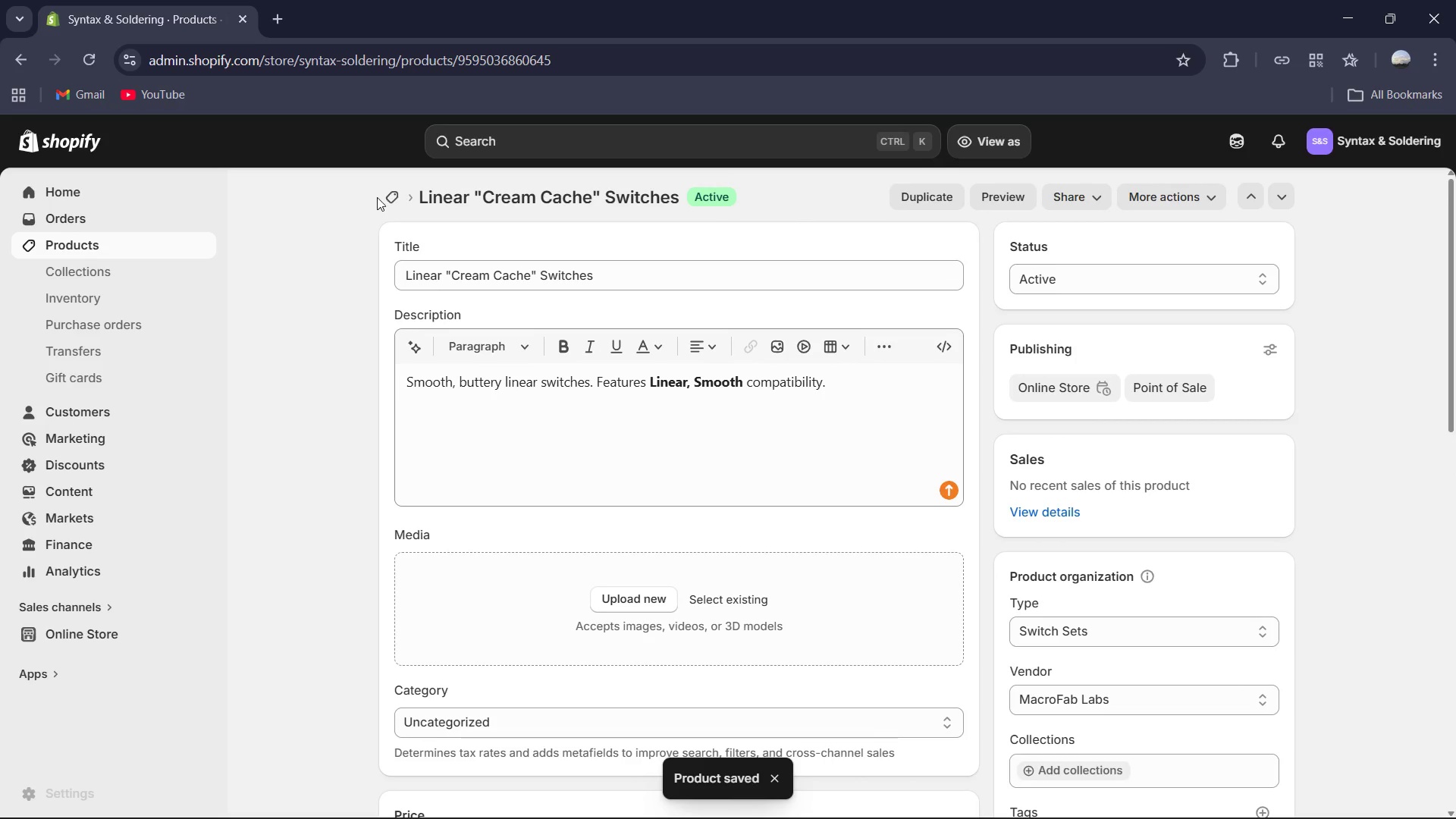 
left_click([392, 199])
 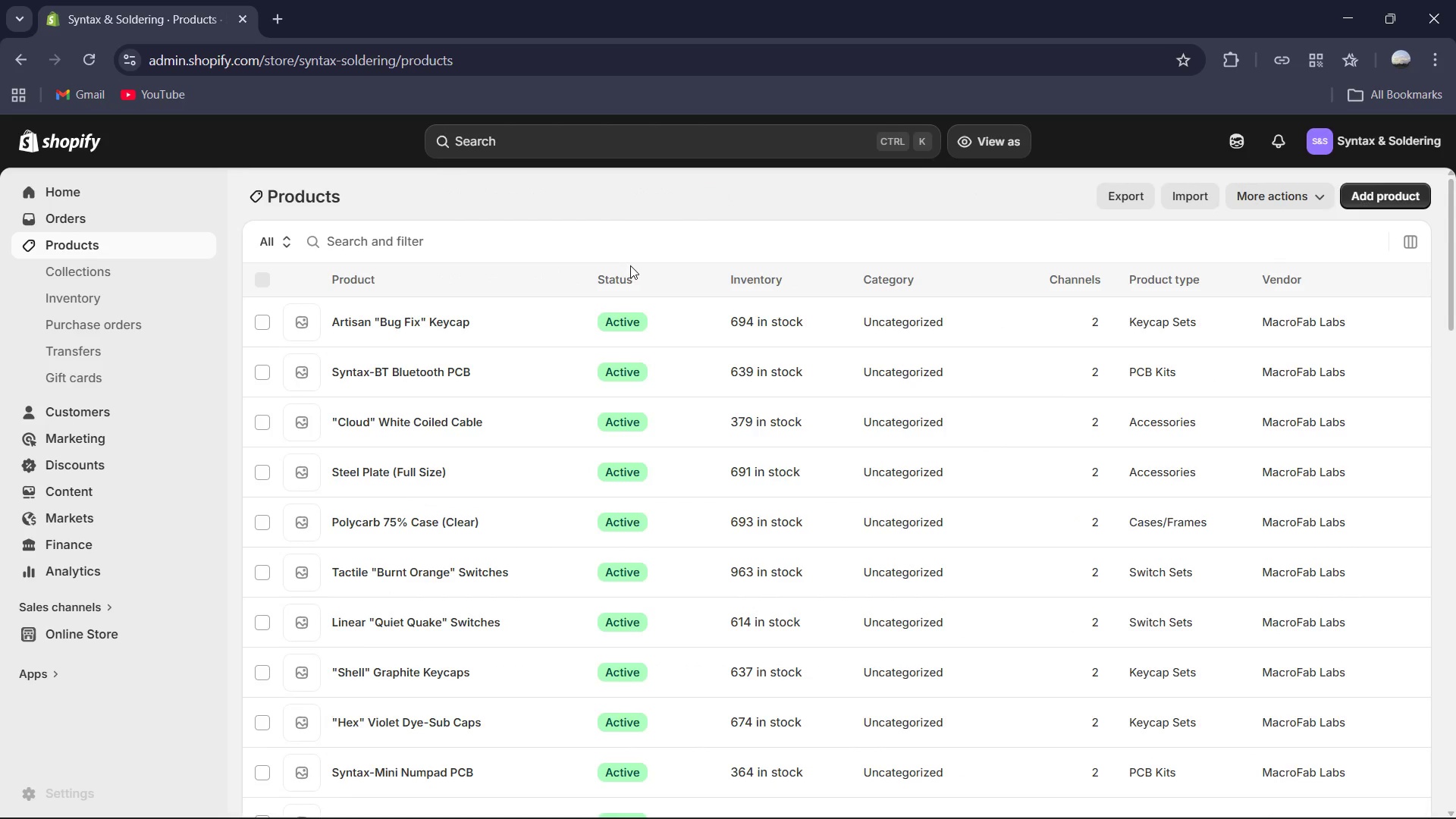 
scroll: coordinate [696, 450], scroll_direction: down, amount: 12.0
 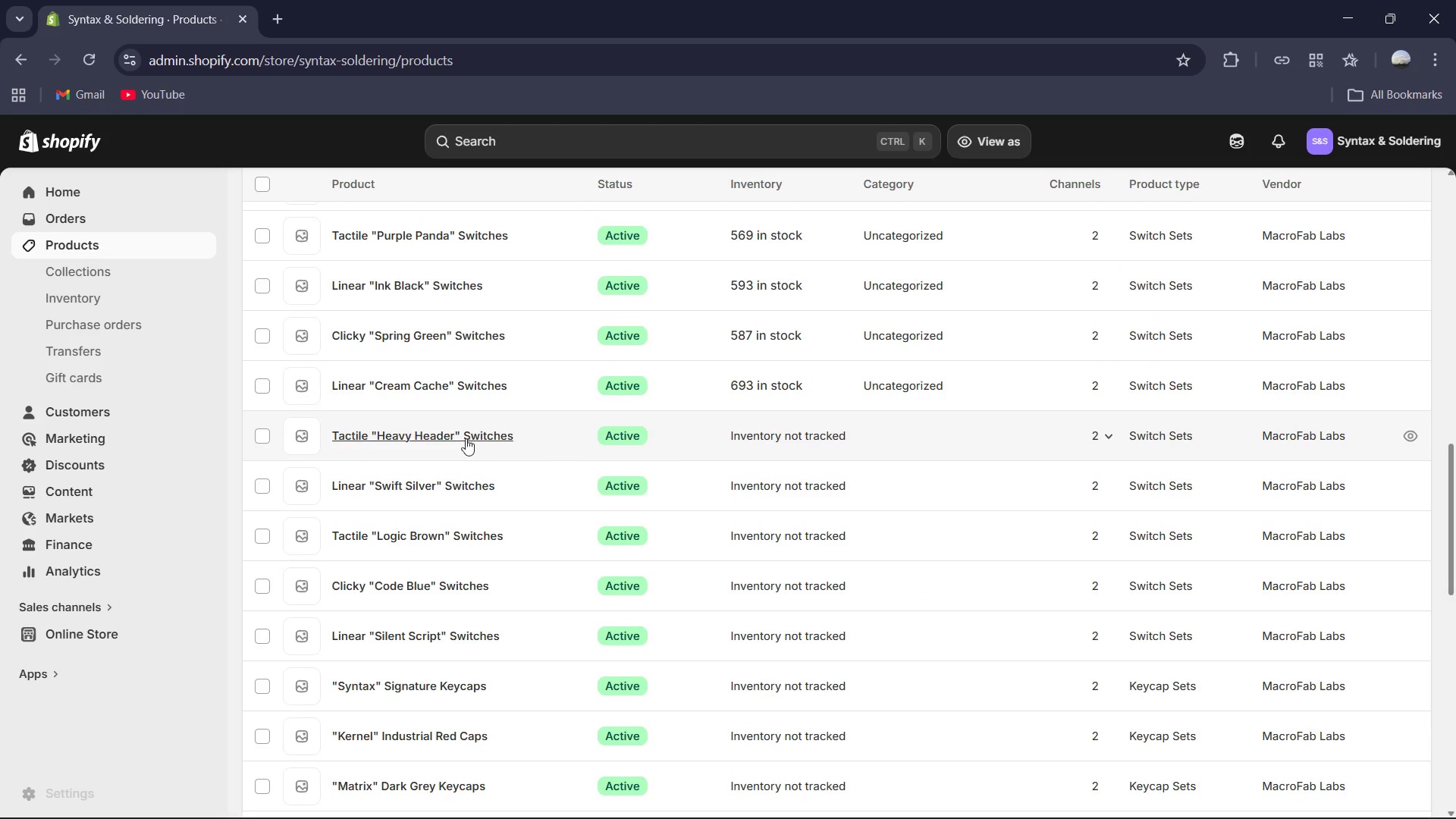 
left_click([462, 431])
 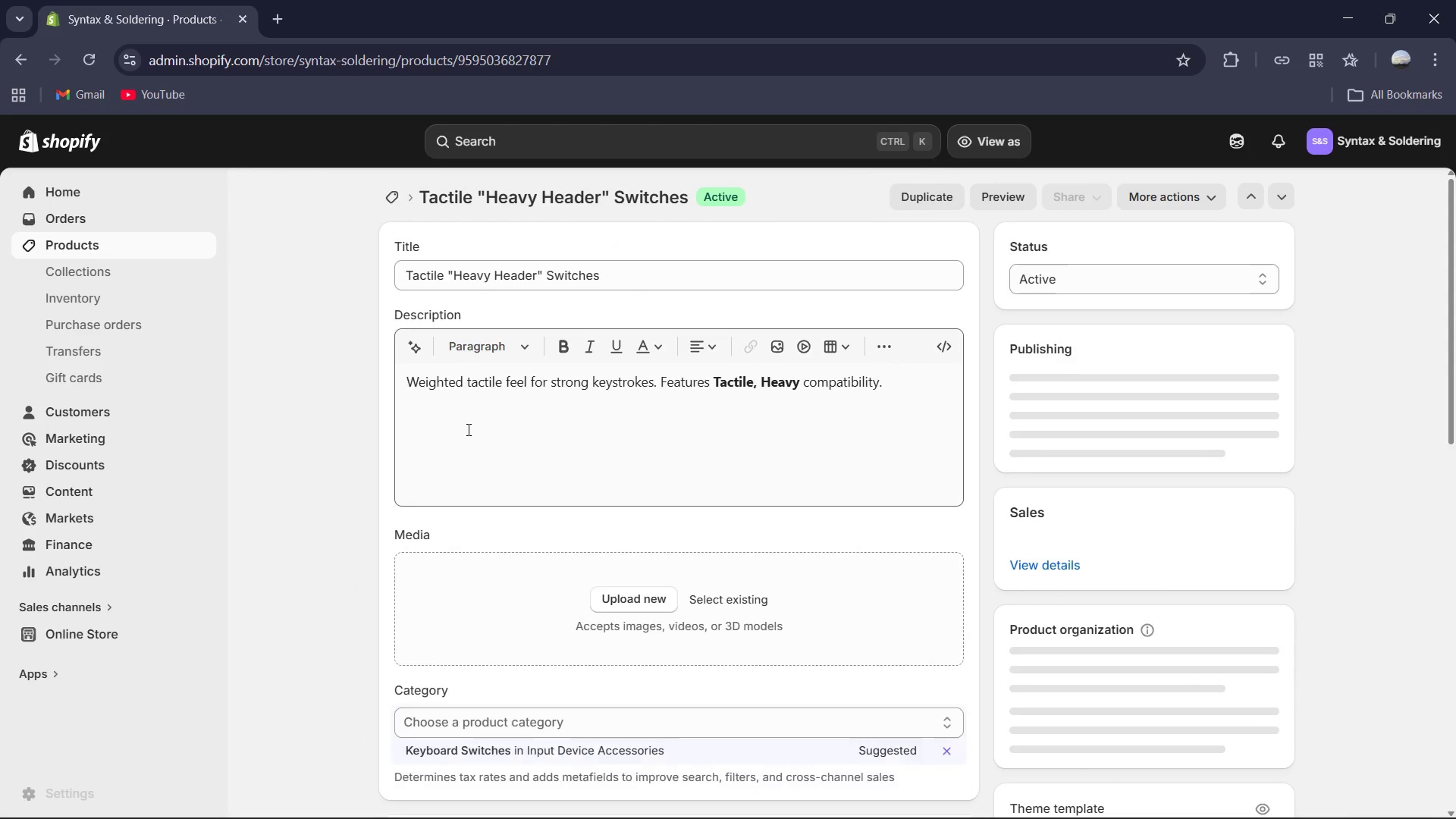 
scroll: coordinate [671, 414], scroll_direction: down, amount: 8.0
 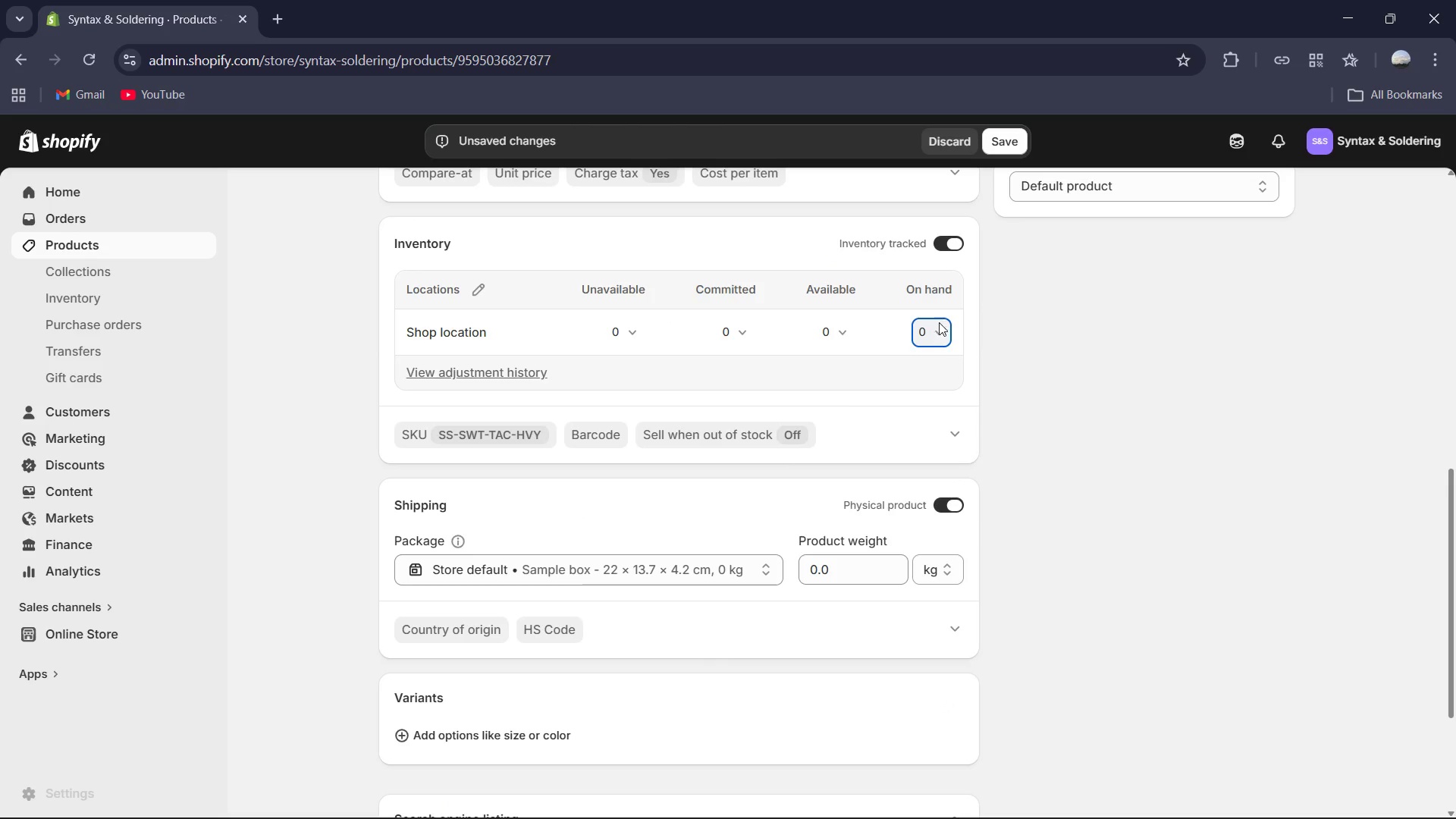 
key(Numpad9)
 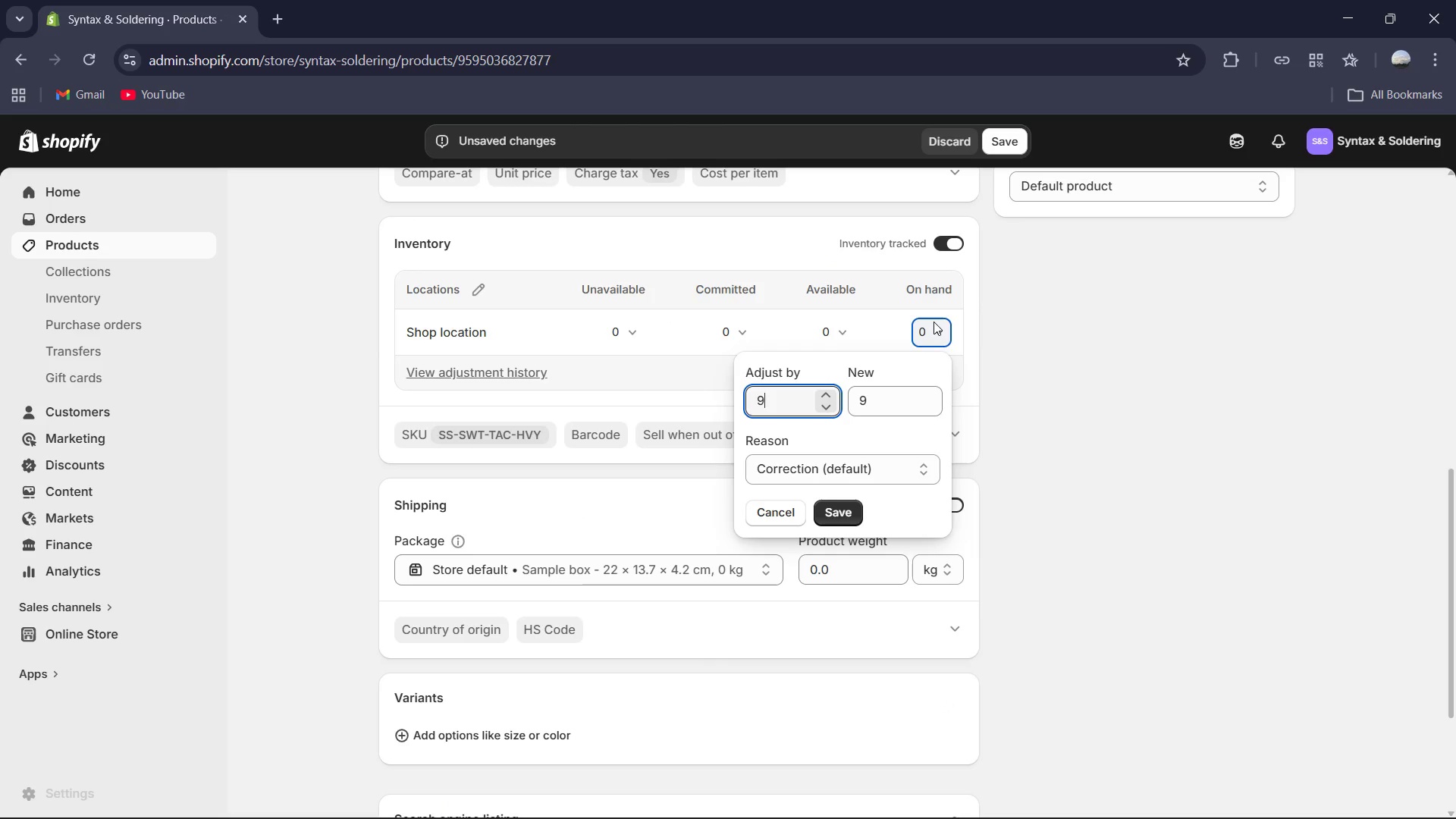 
key(Numpad6)
 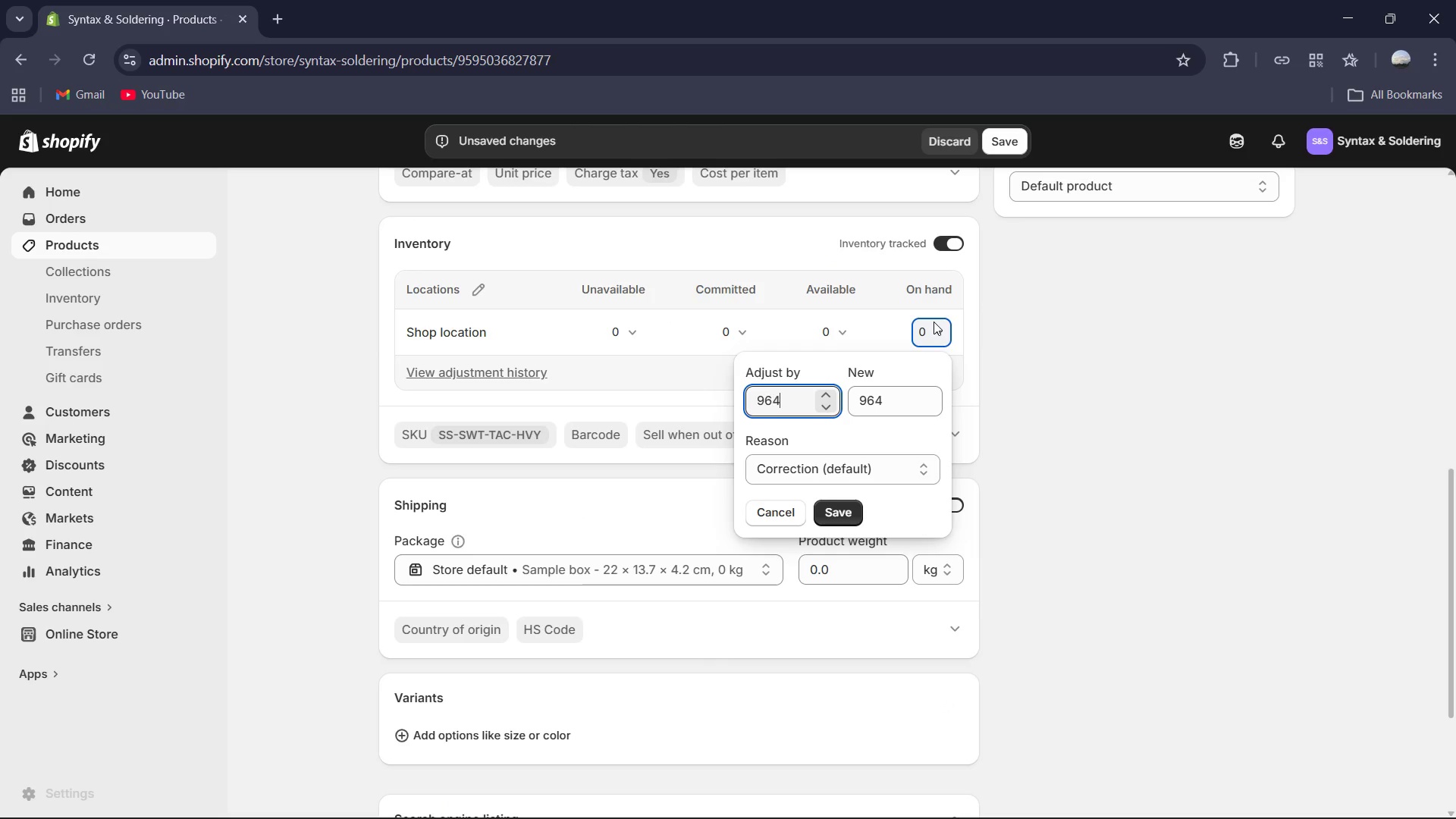 
key(Numpad4)
 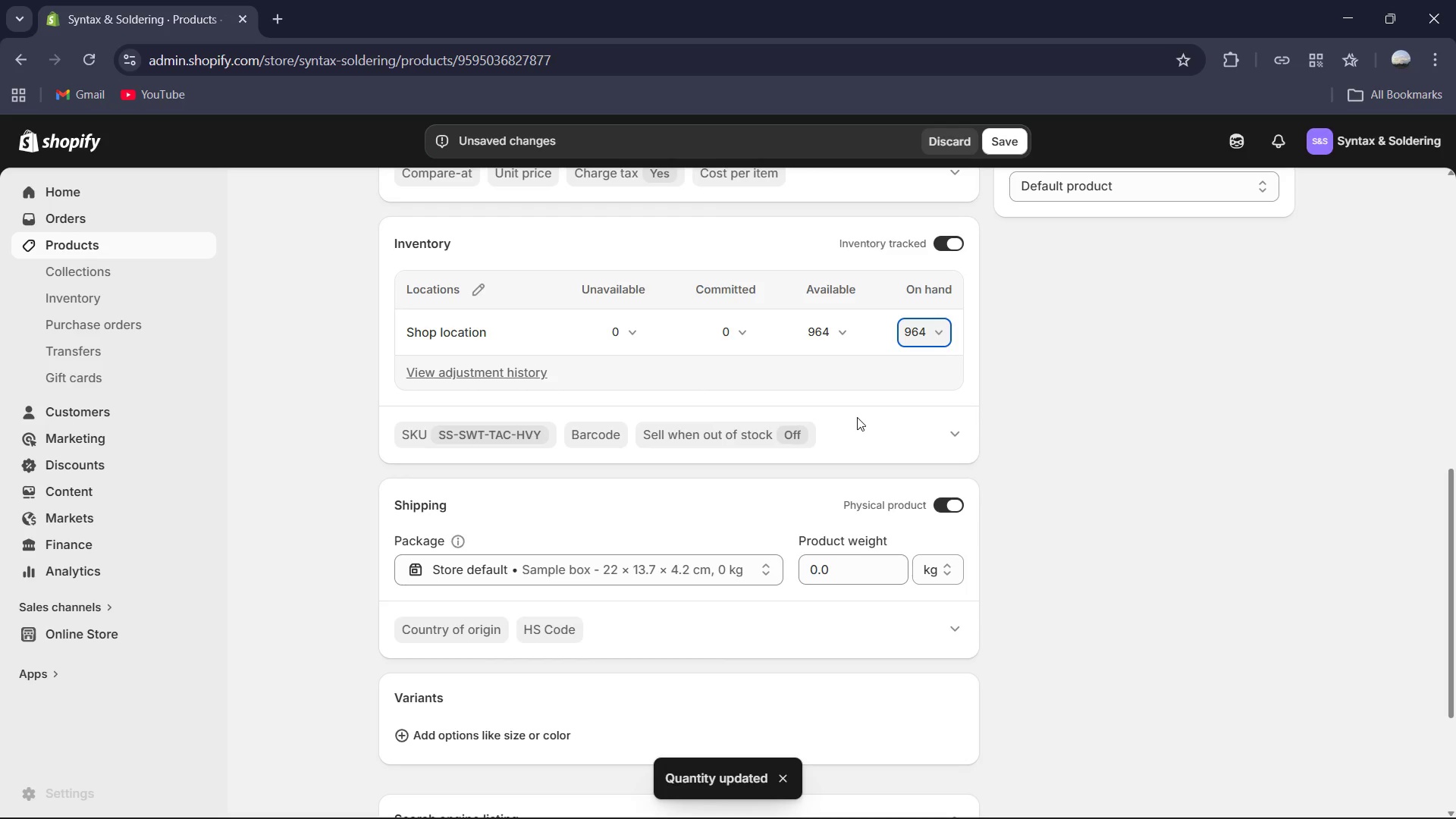 
wait(5.53)
 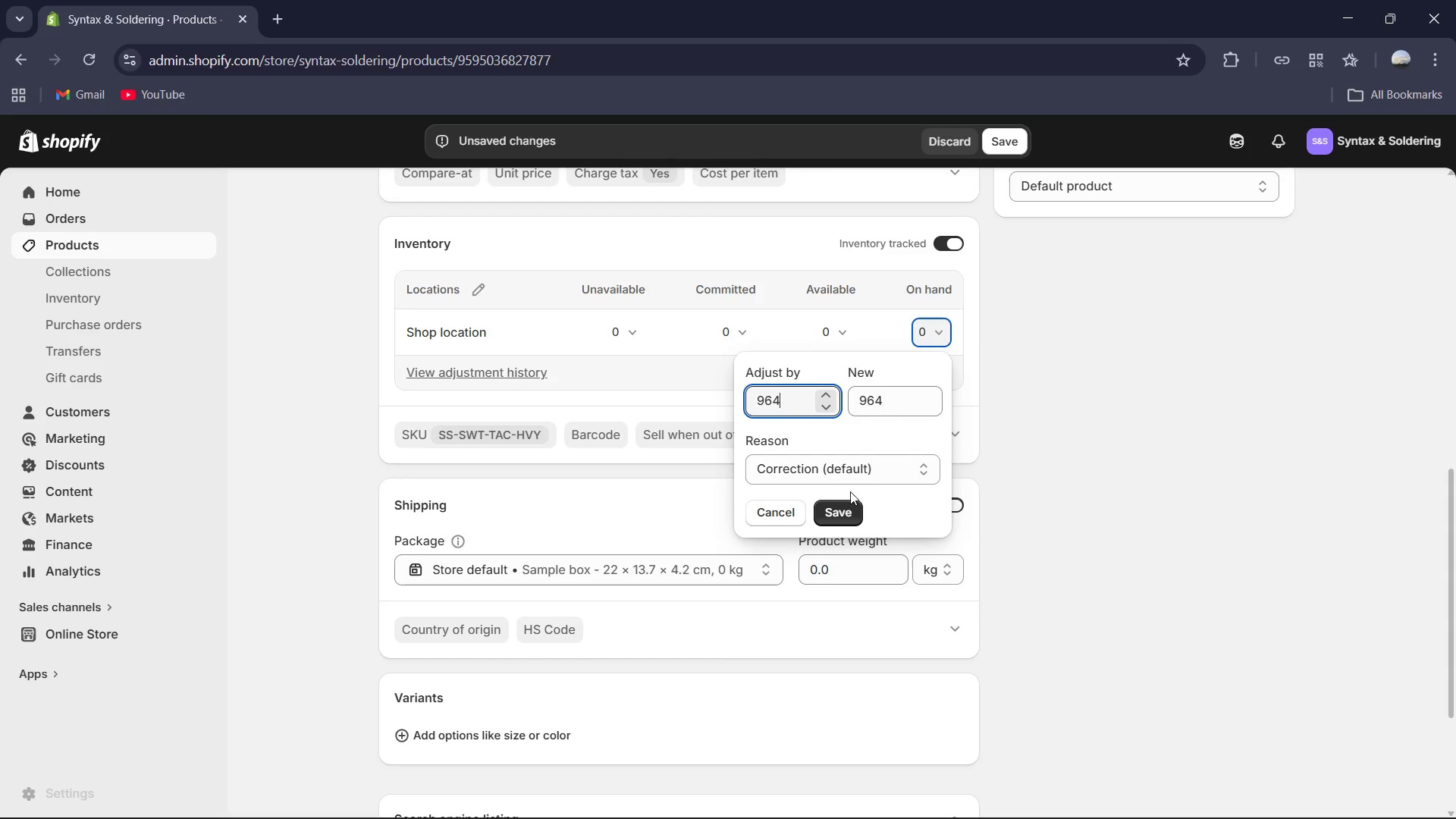 
left_click([1018, 141])
 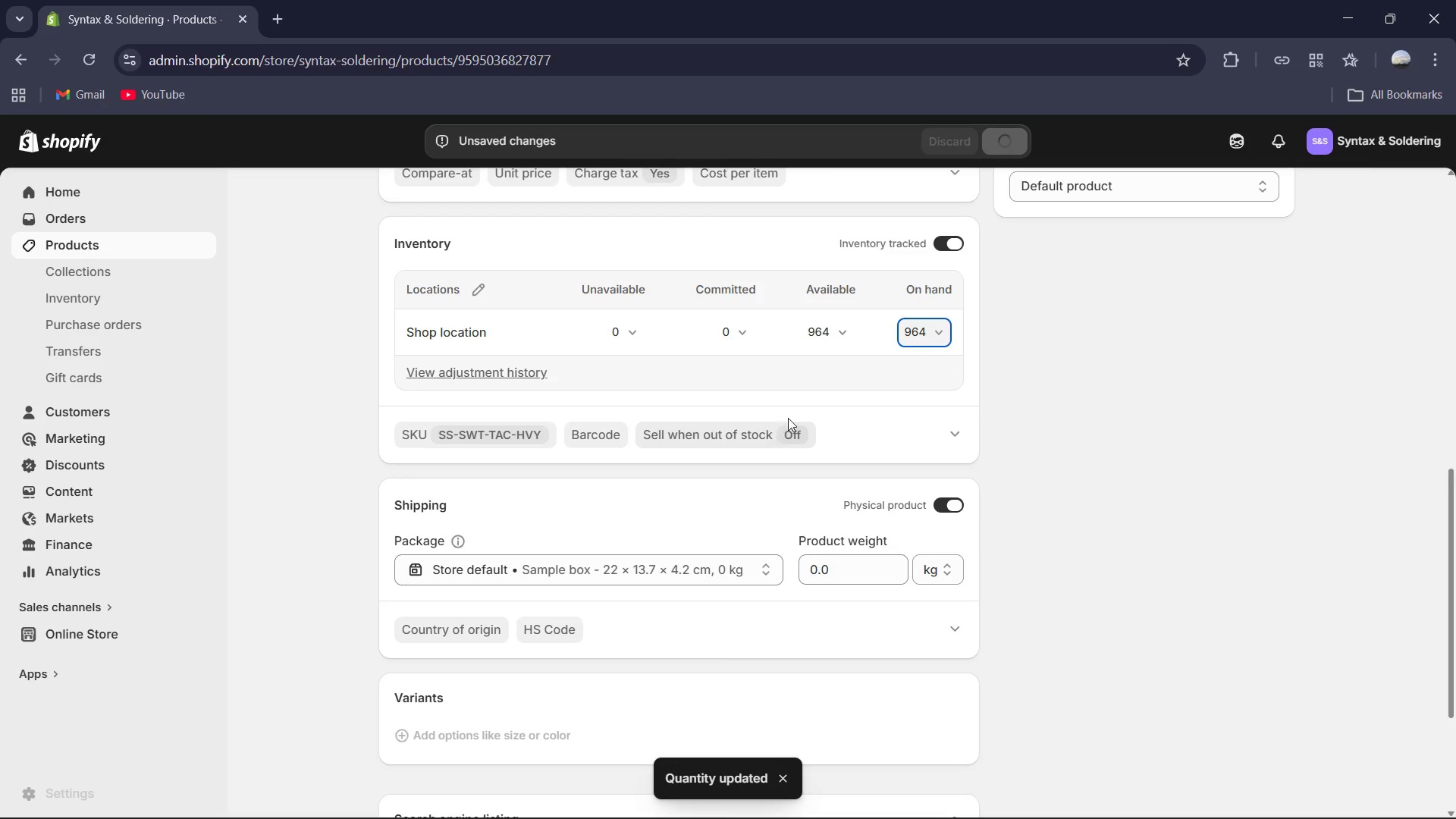 
scroll: coordinate [810, 417], scroll_direction: down, amount: 3.0
 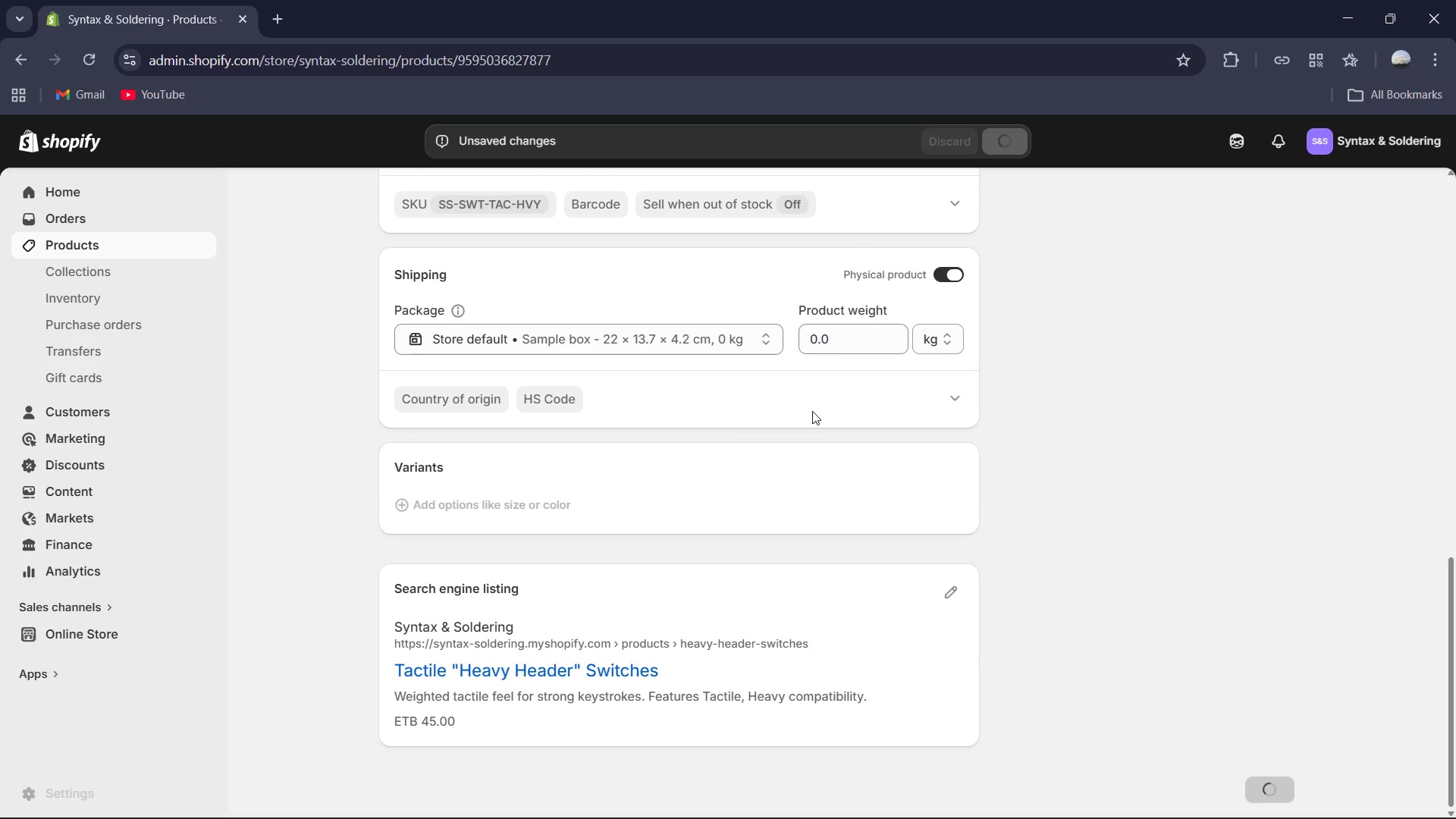 
scroll: coordinate [814, 406], scroll_direction: up, amount: 15.0
 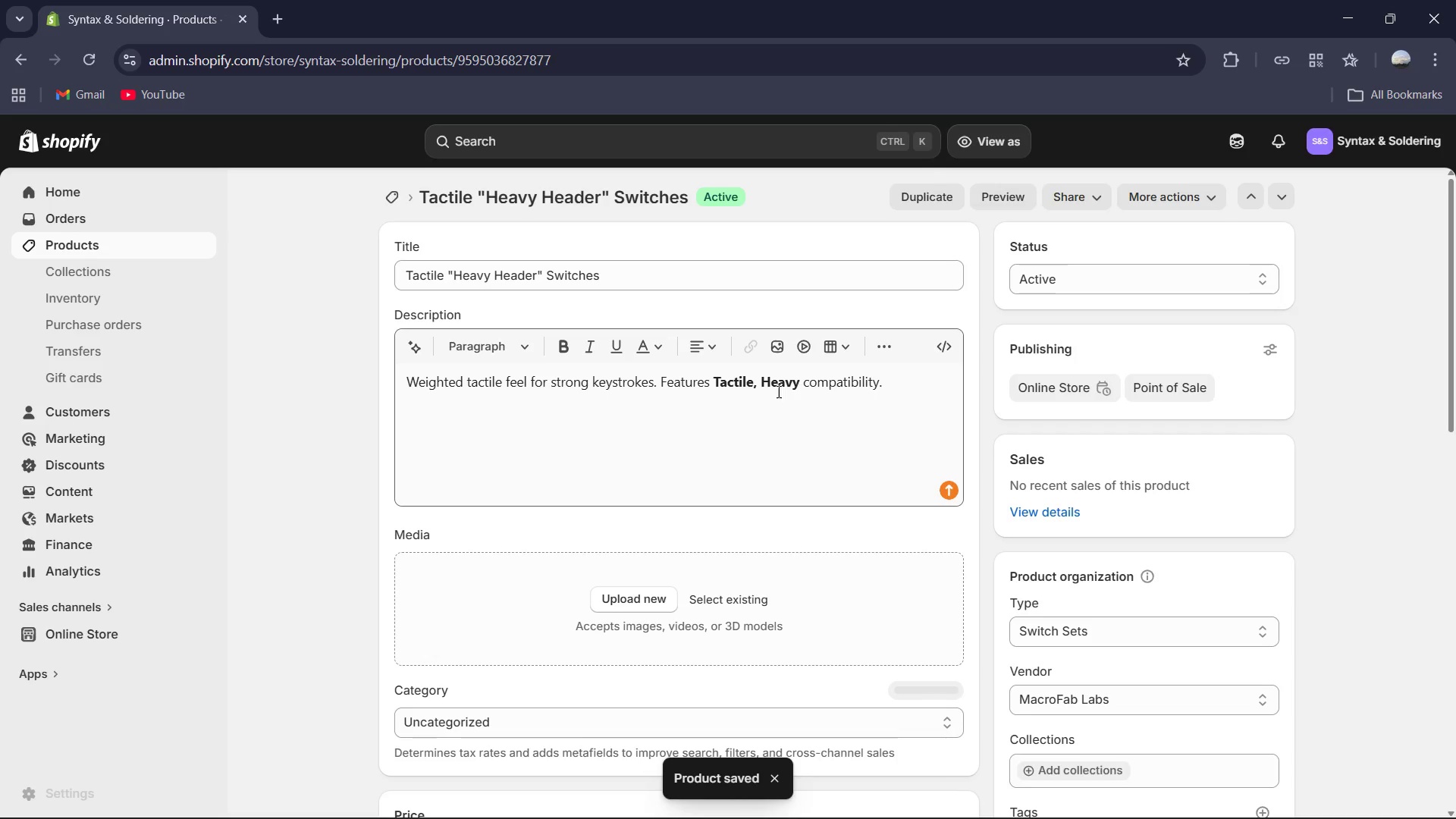 
wait(6.78)
 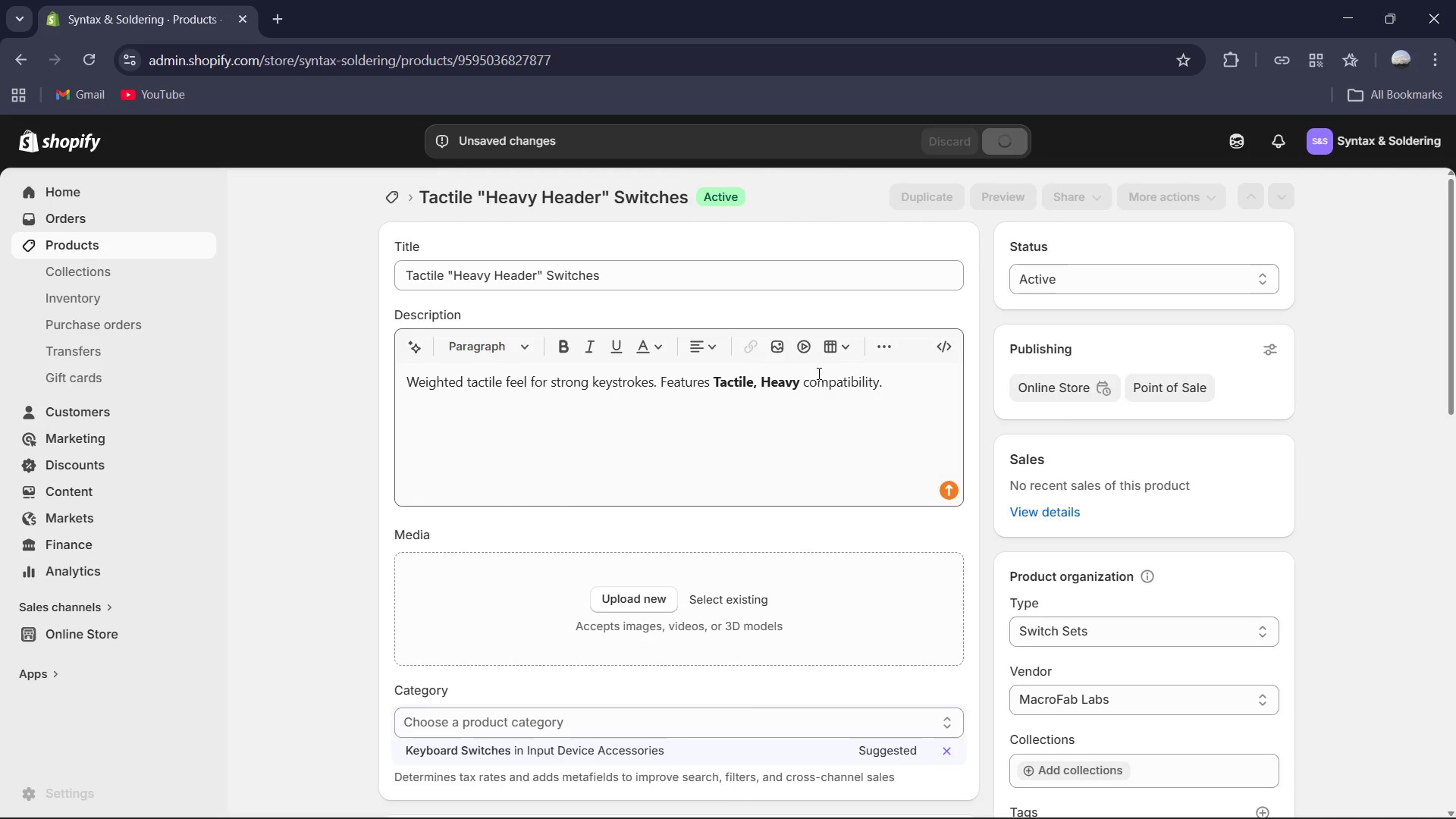 
left_click([400, 201])
 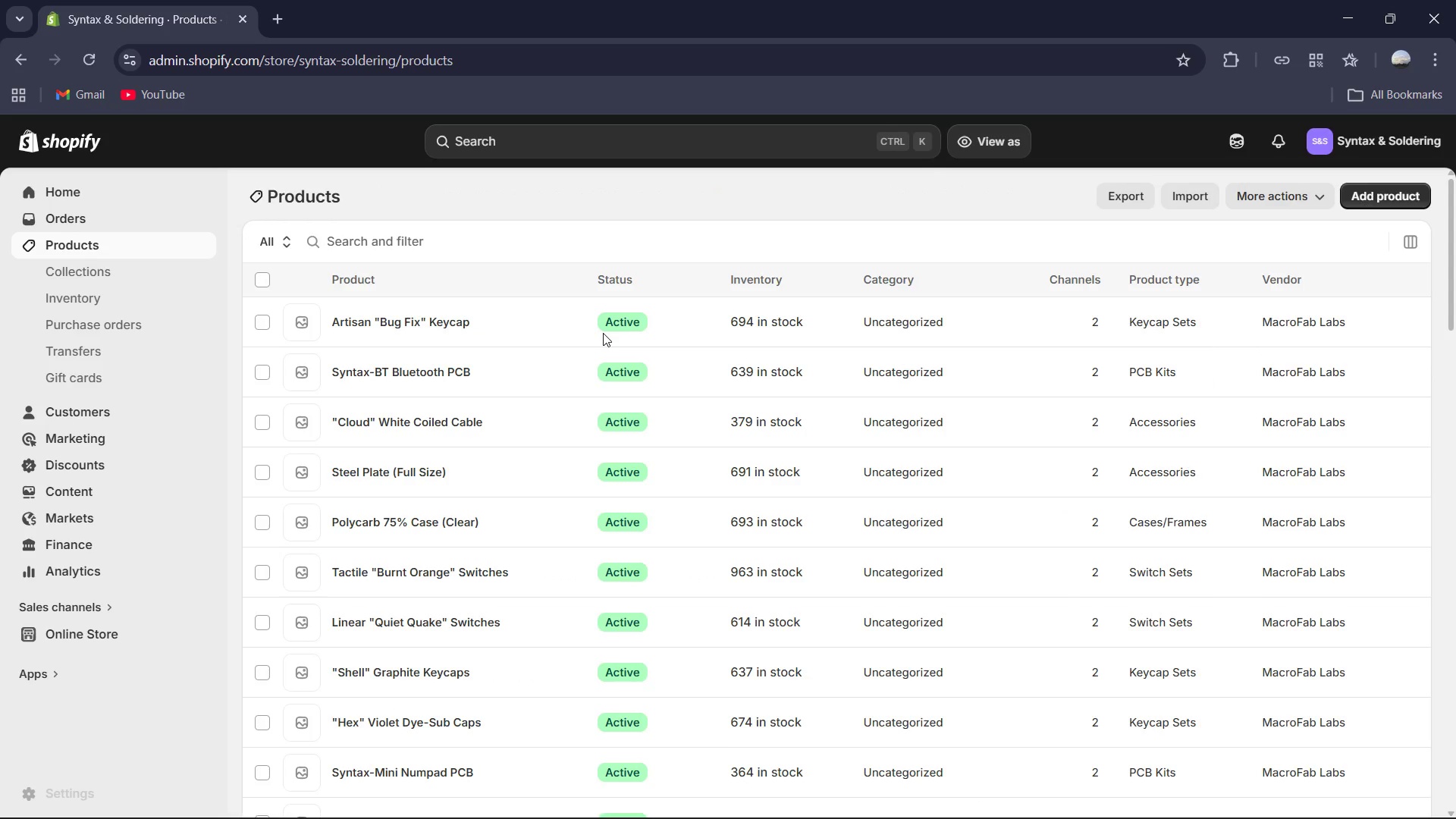 
scroll: coordinate [603, 331], scroll_direction: down, amount: 22.0
 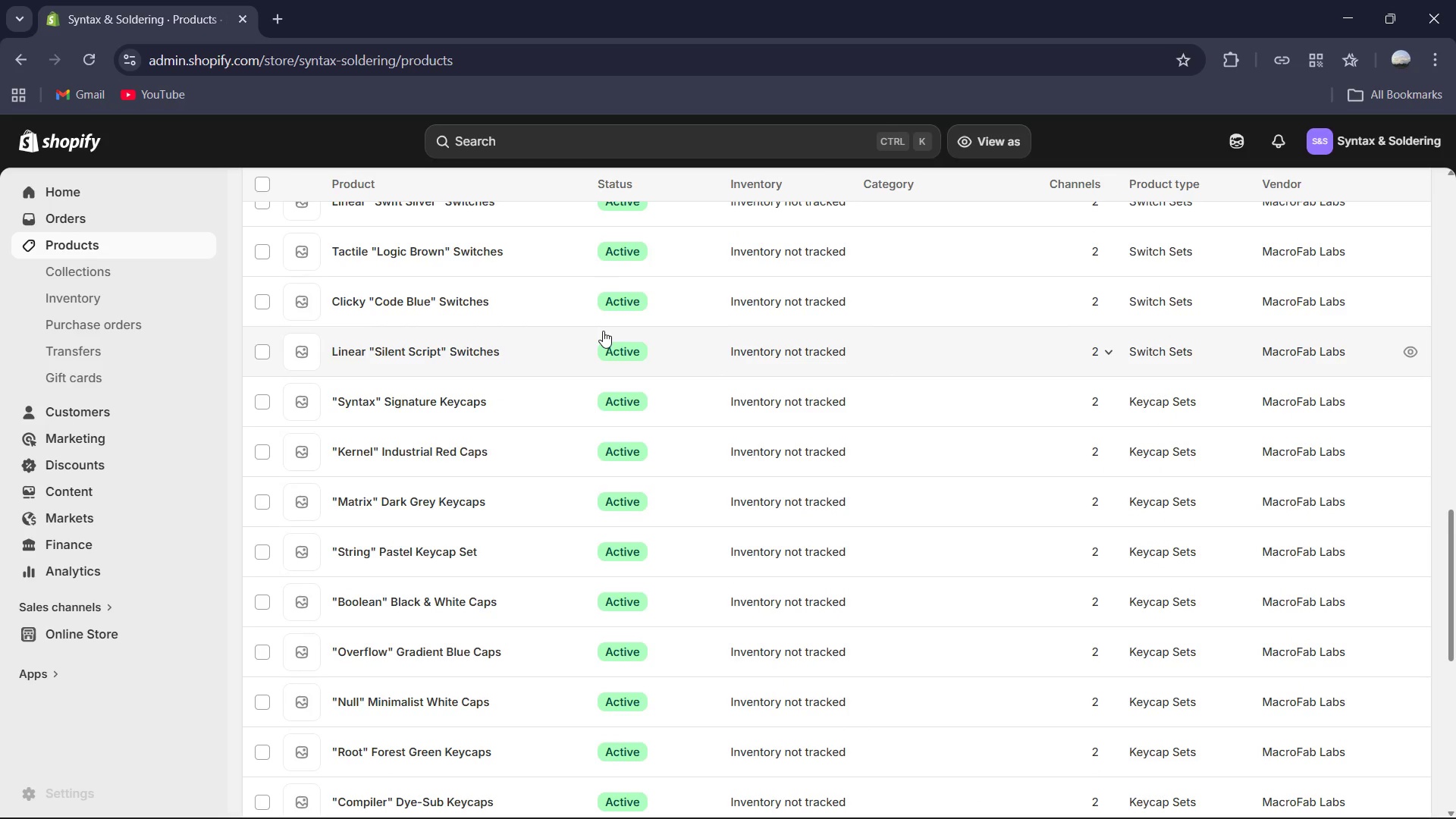 
scroll: coordinate [603, 331], scroll_direction: up, amount: 1.0
 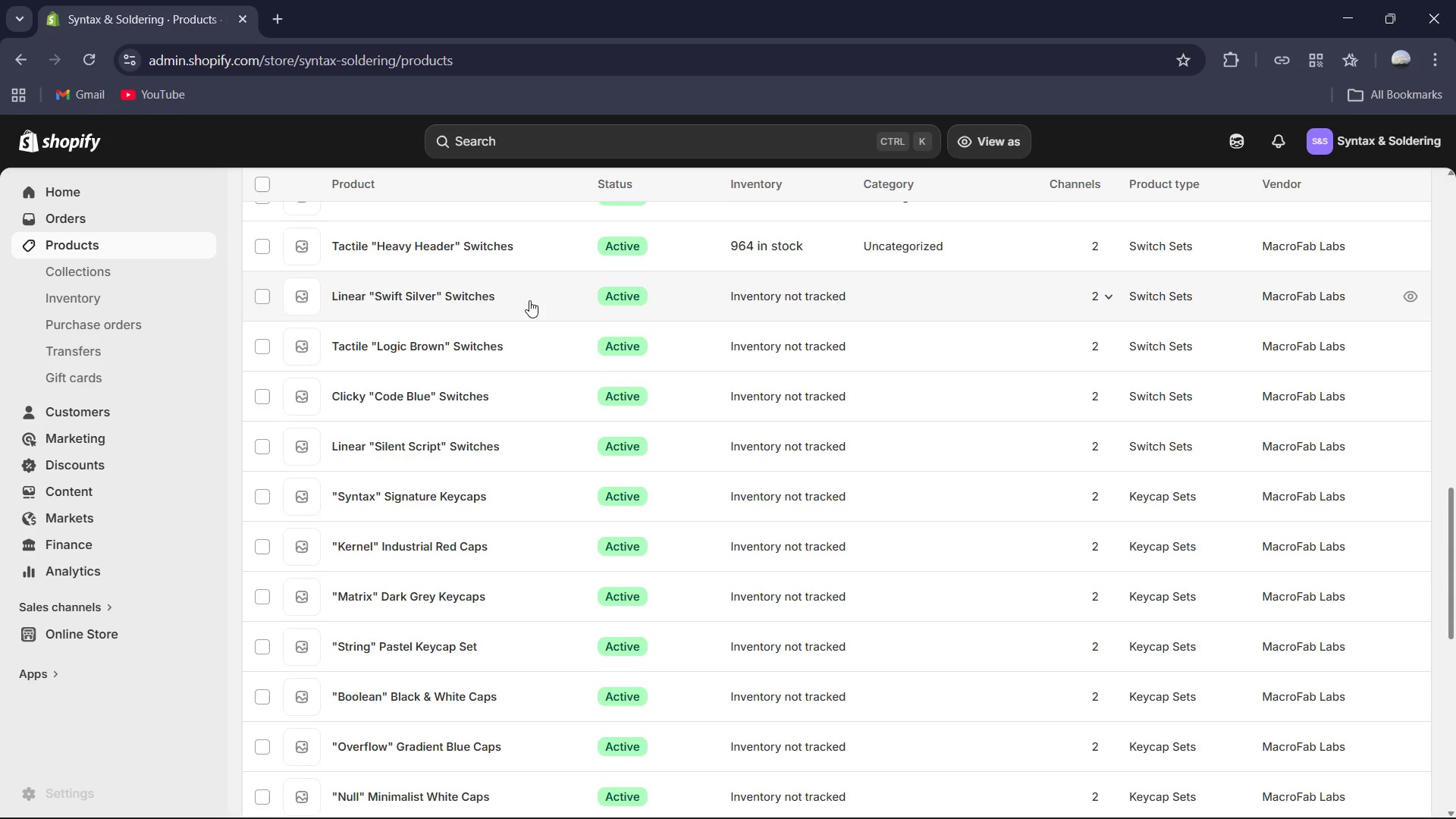 
mouse_move([475, 310])
 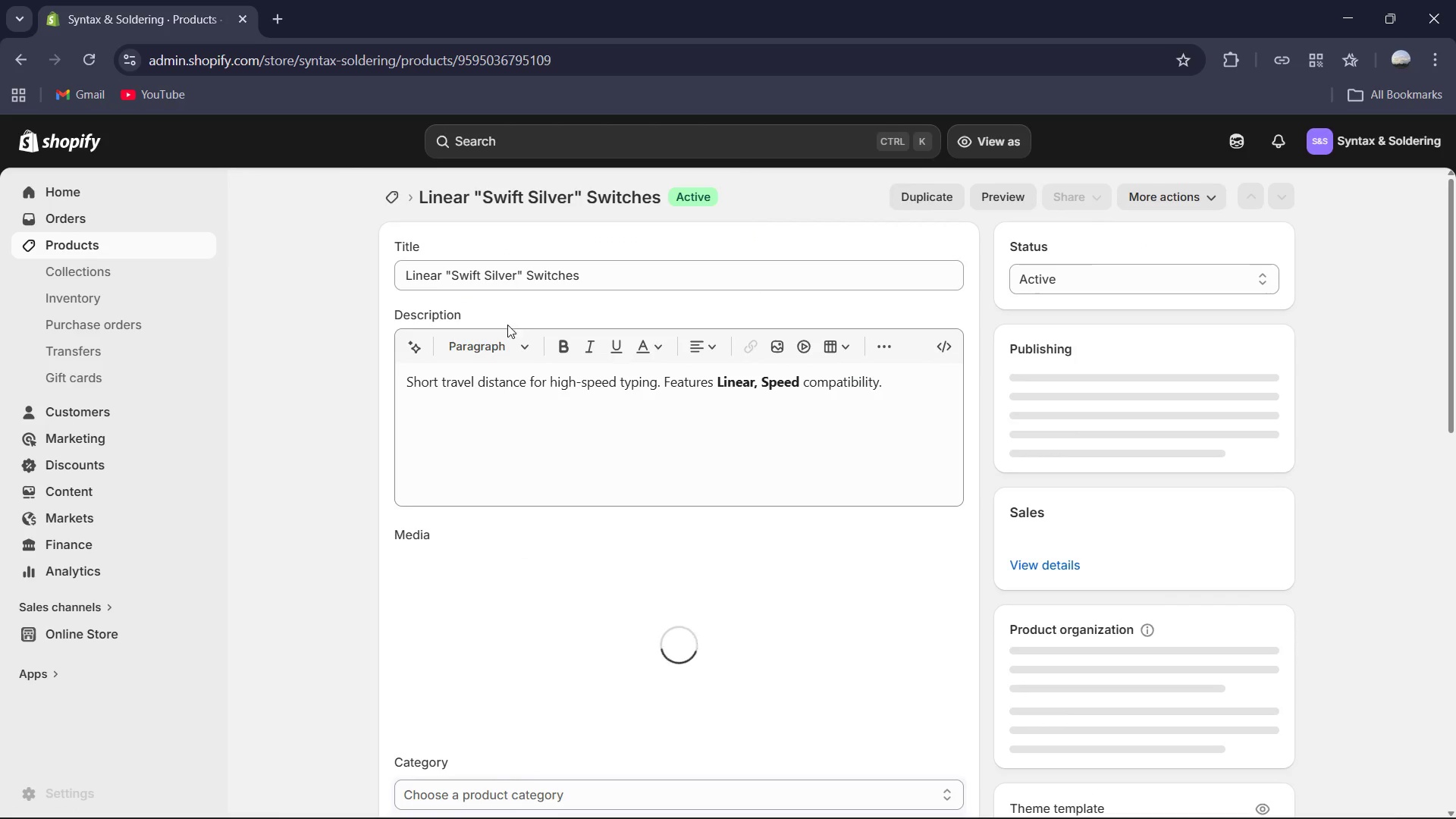 
scroll: coordinate [526, 329], scroll_direction: down, amount: 8.0
 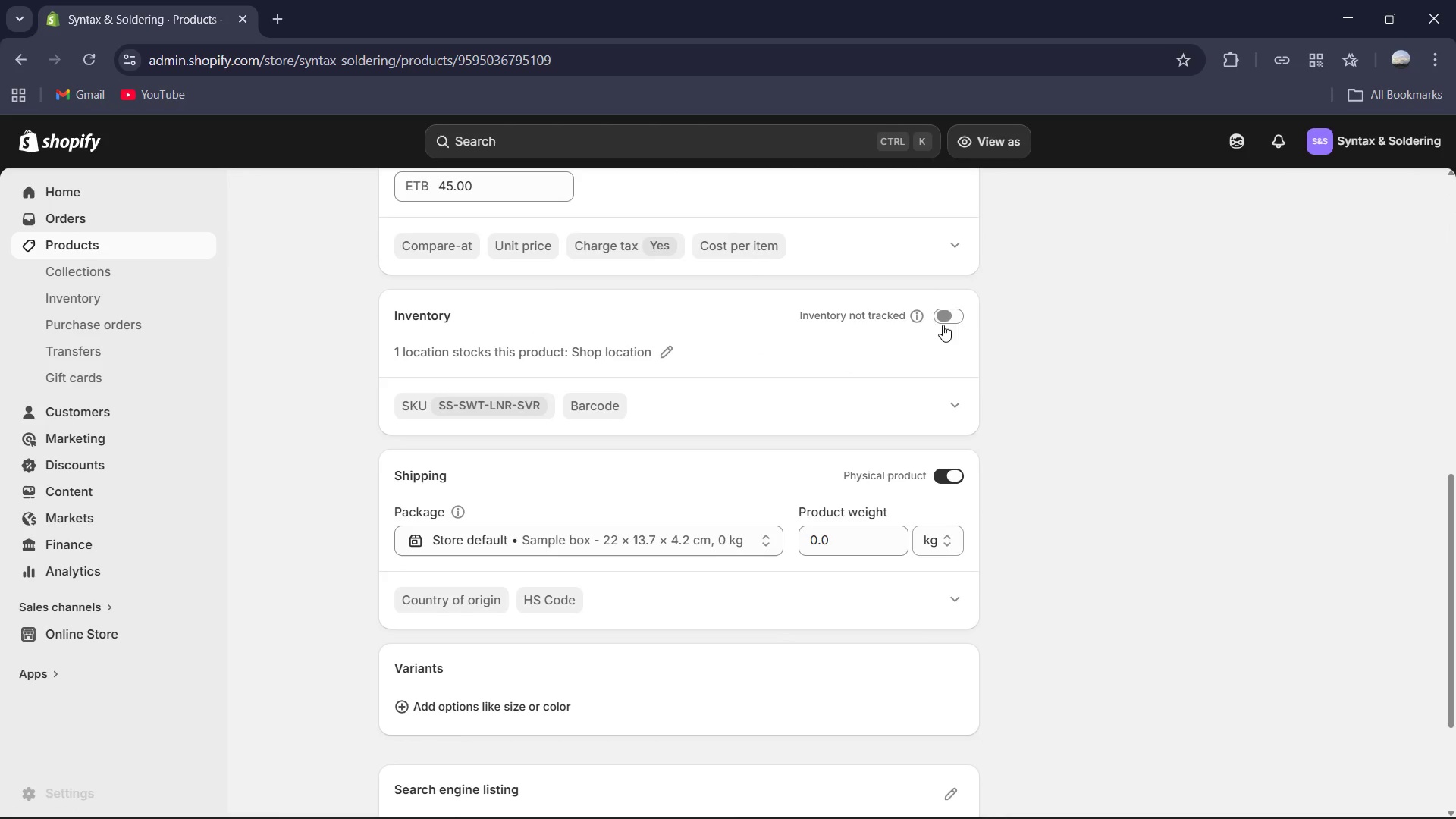 
left_click([949, 318])
 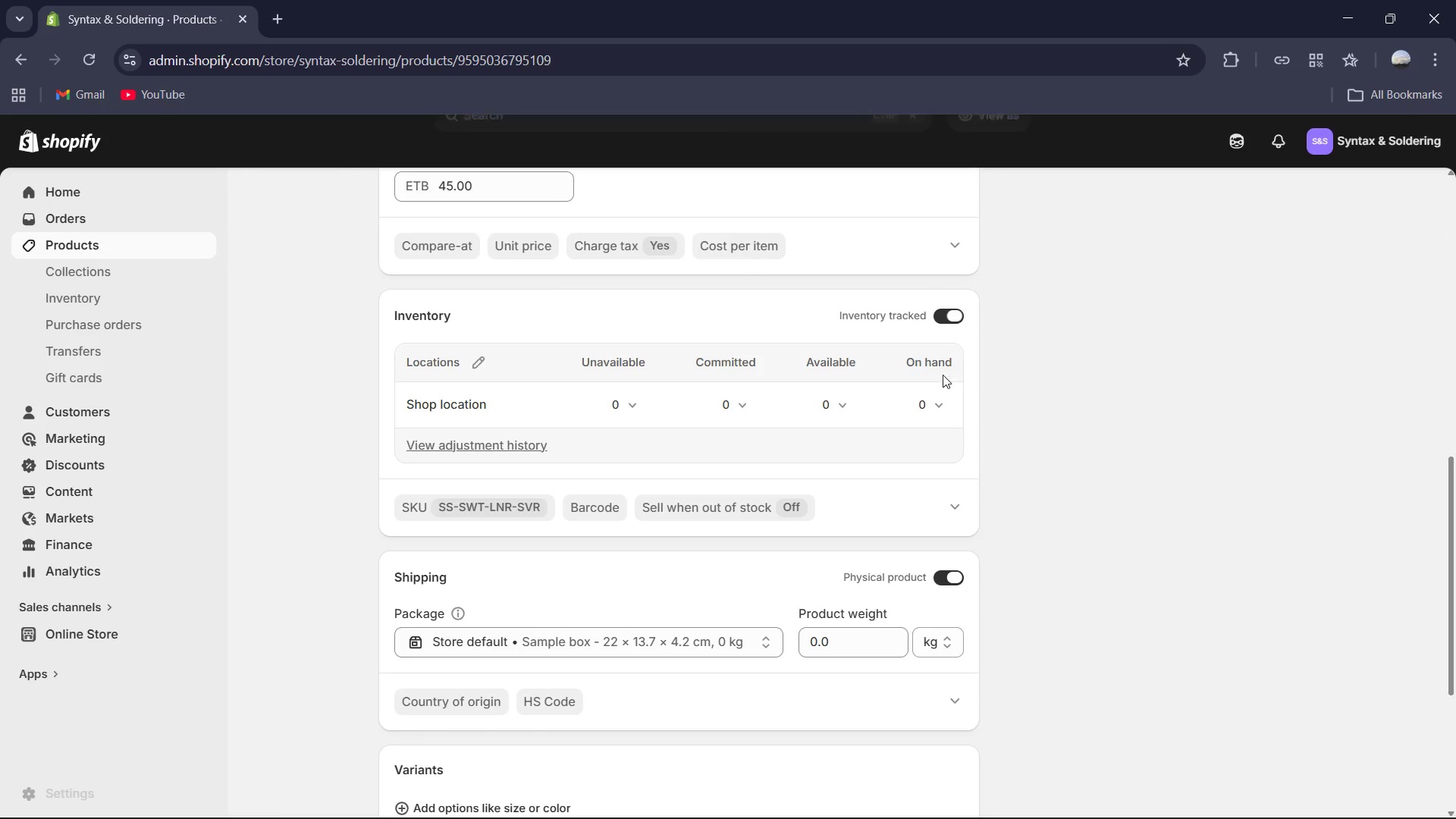 
left_click([924, 388])
 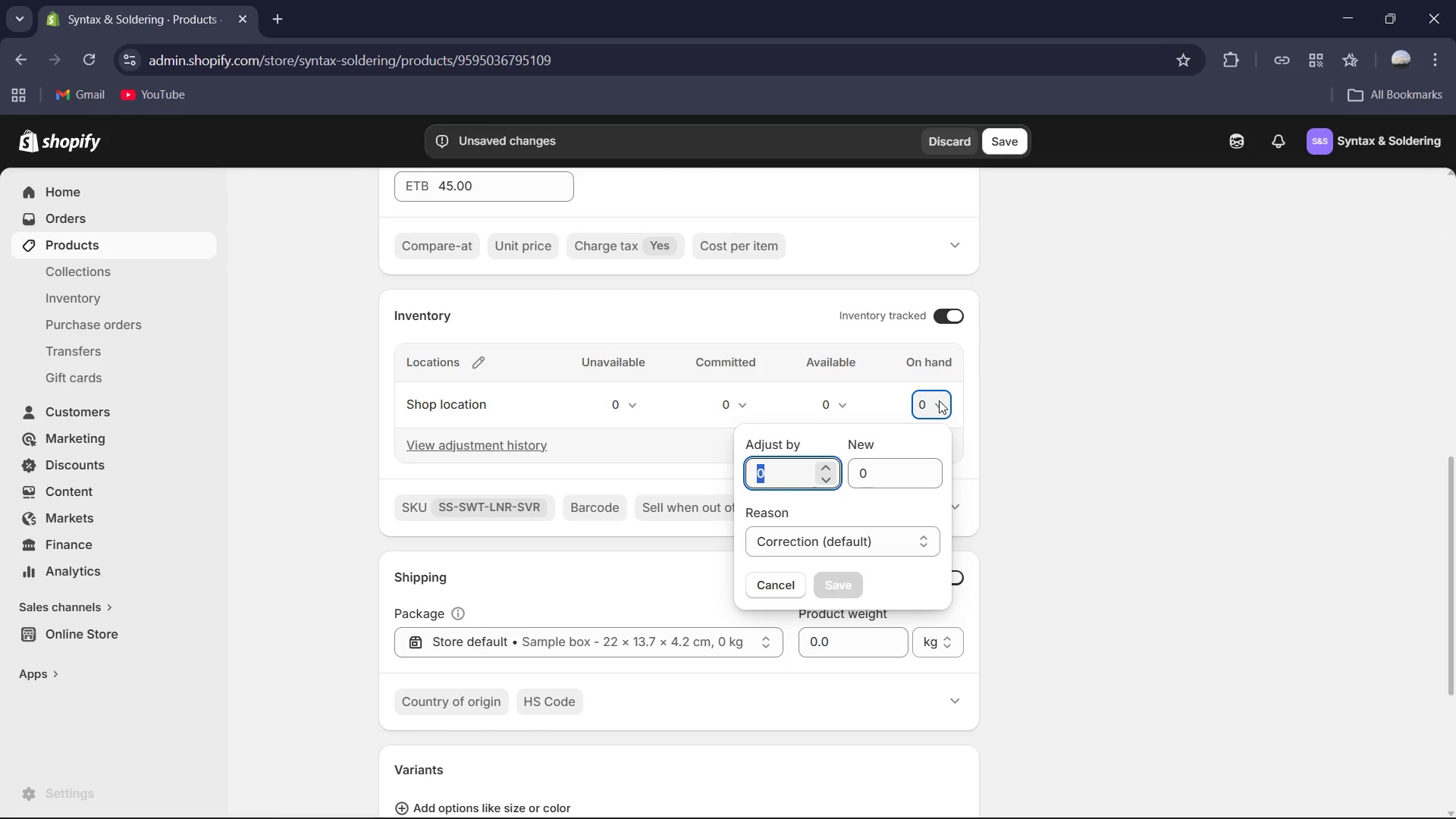 
key(Numpad4)
 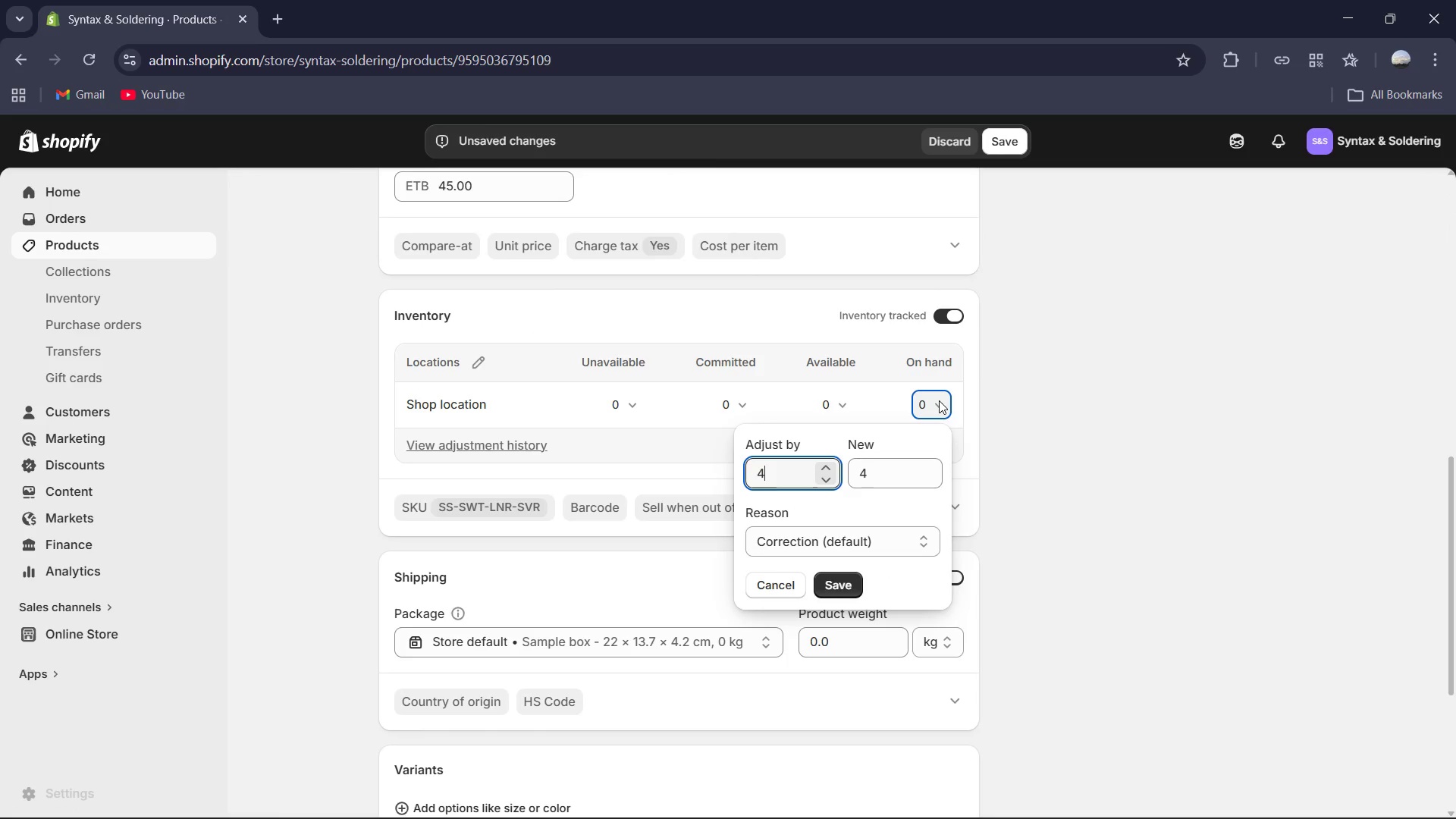 
key(Numpad7)
 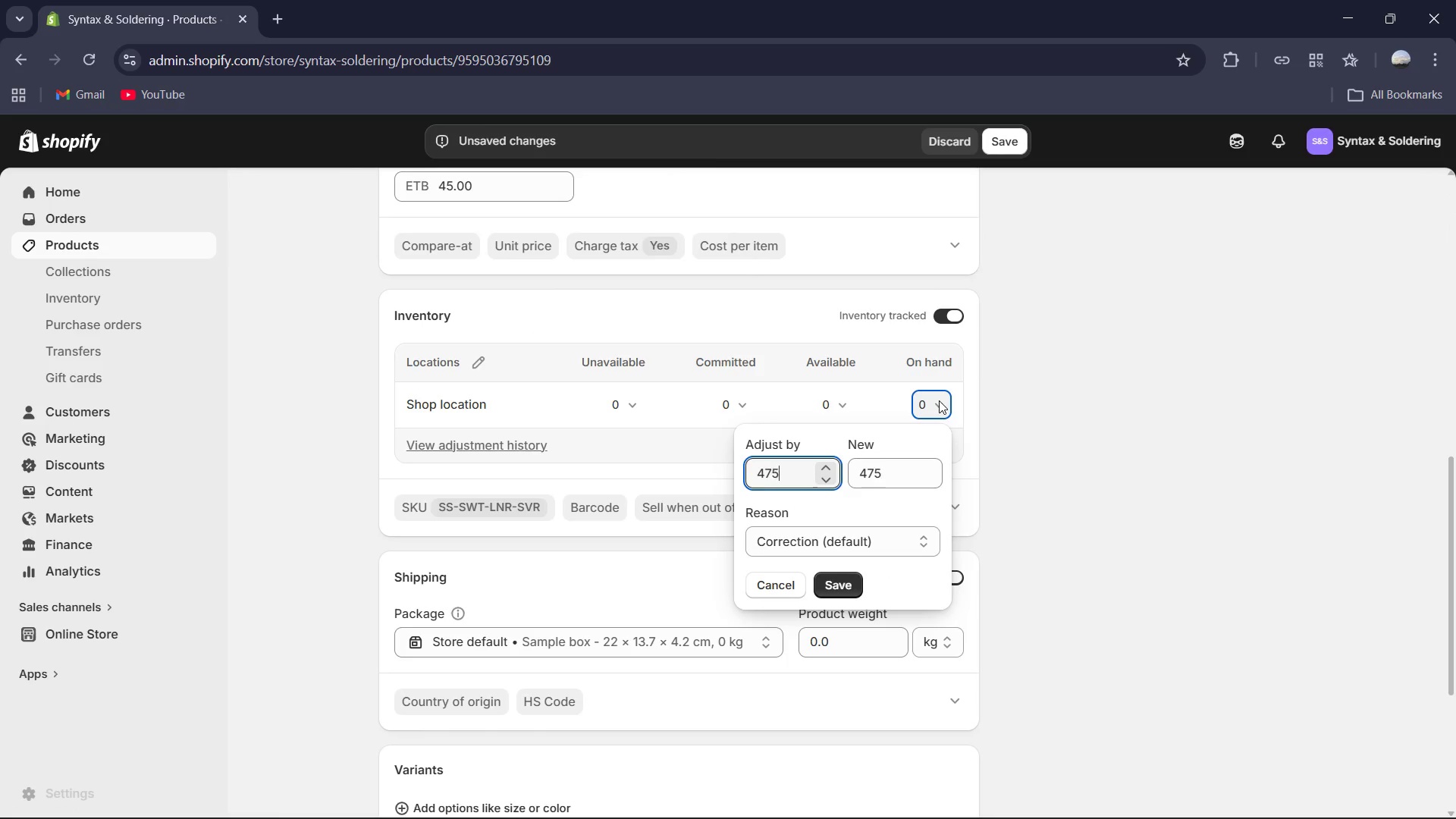 
key(Numpad5)
 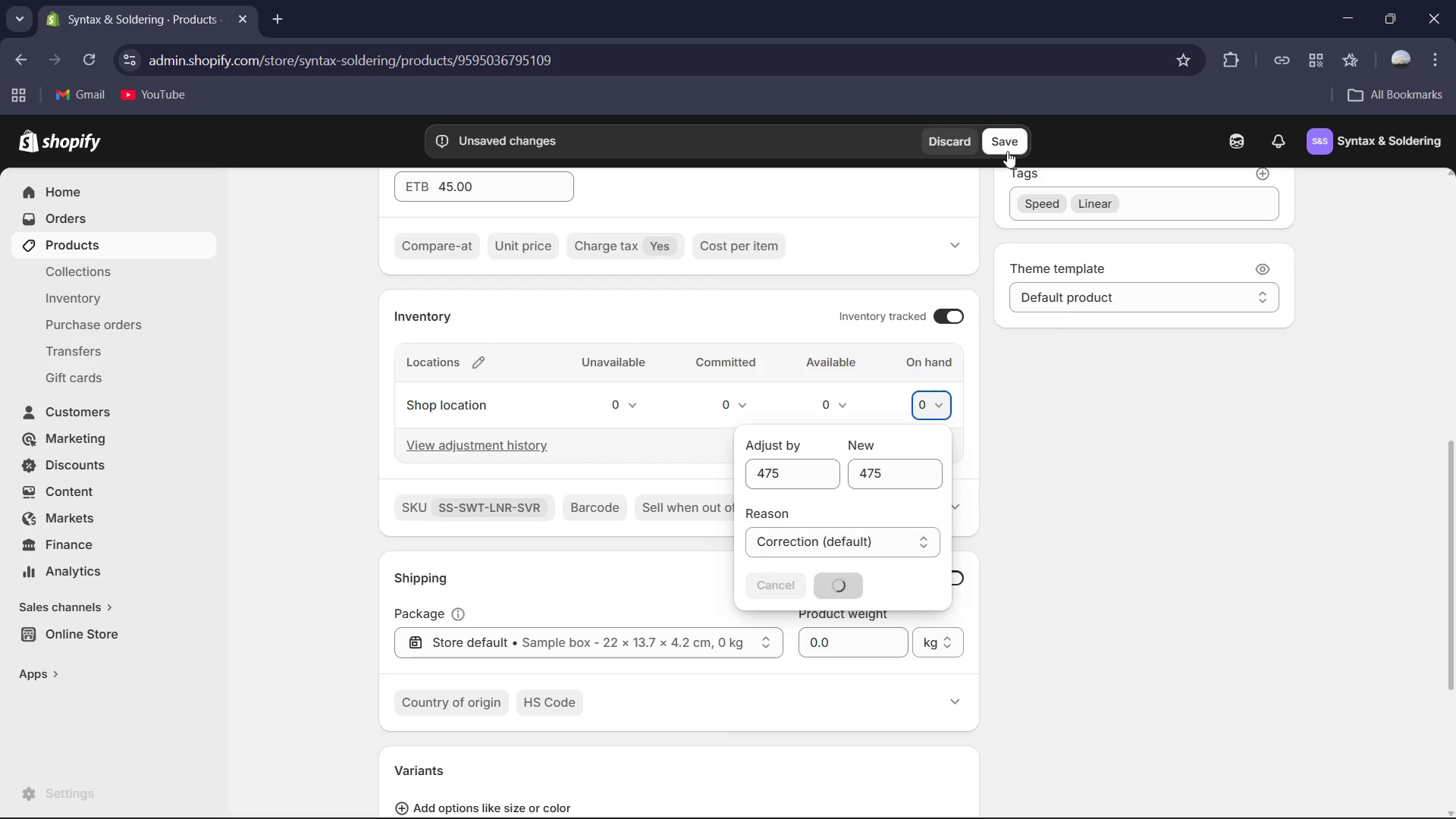 
wait(15.06)
 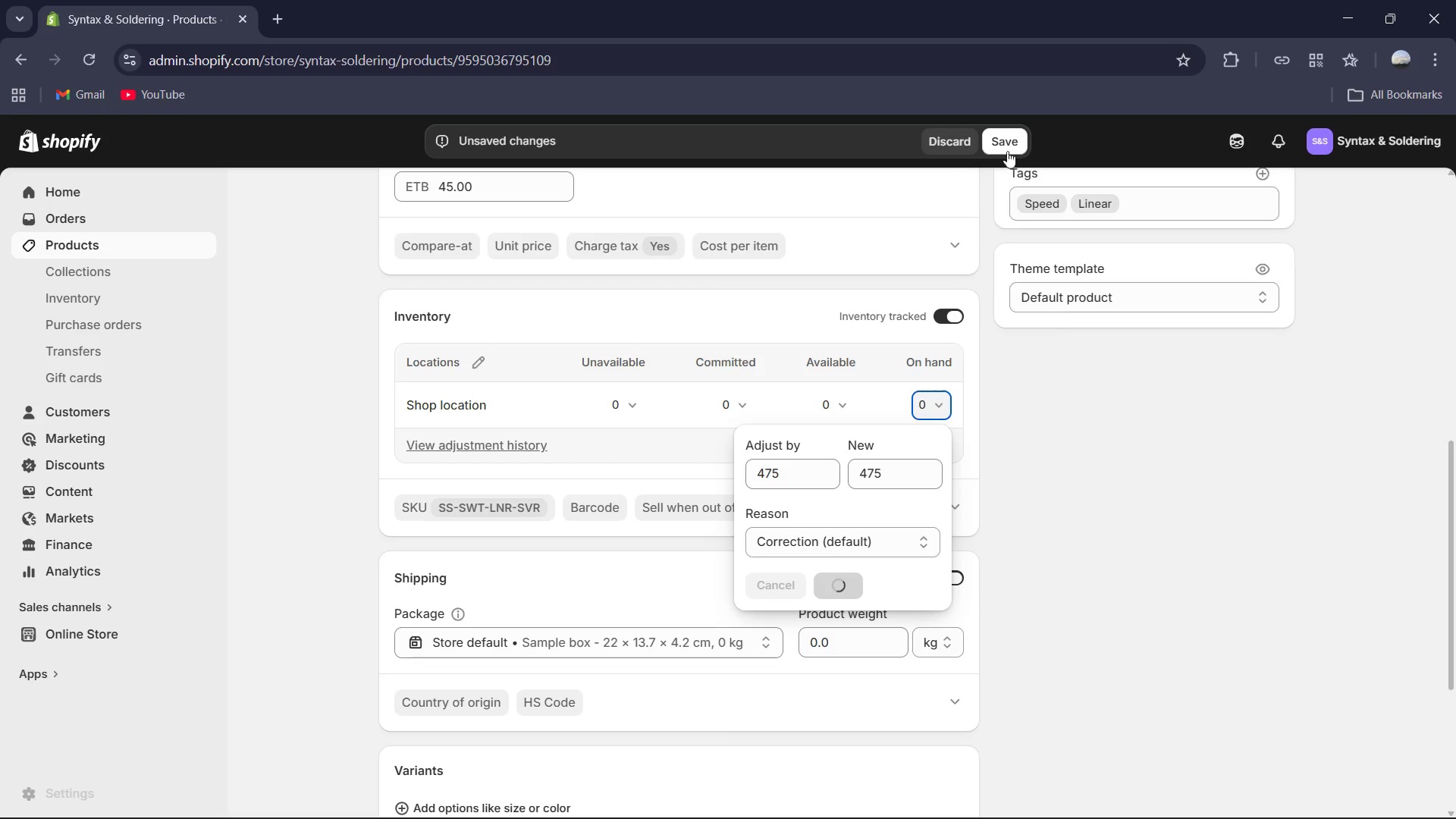 
scroll: coordinate [792, 276], scroll_direction: up, amount: 18.0
 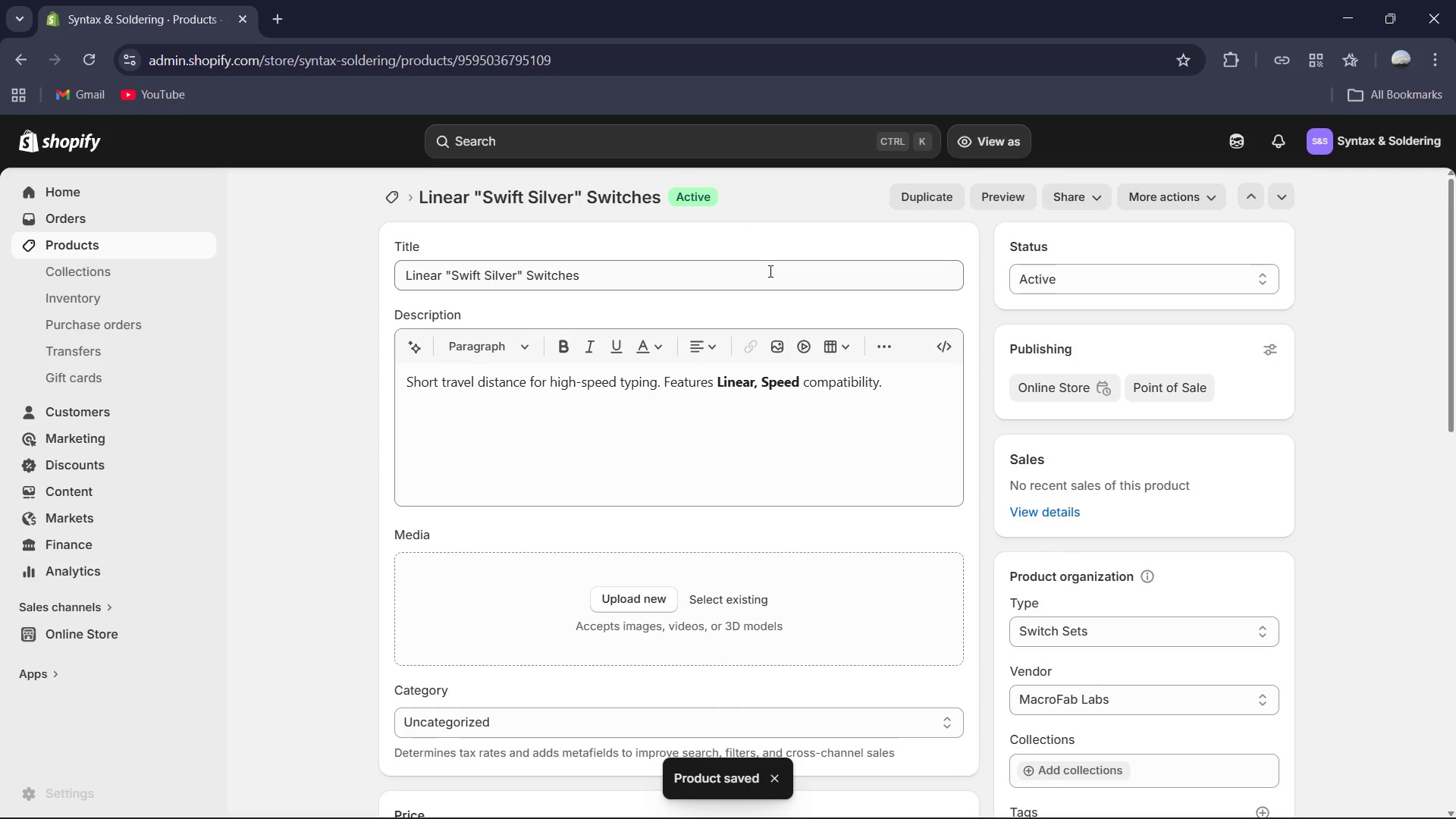 
mouse_move([400, 202])
 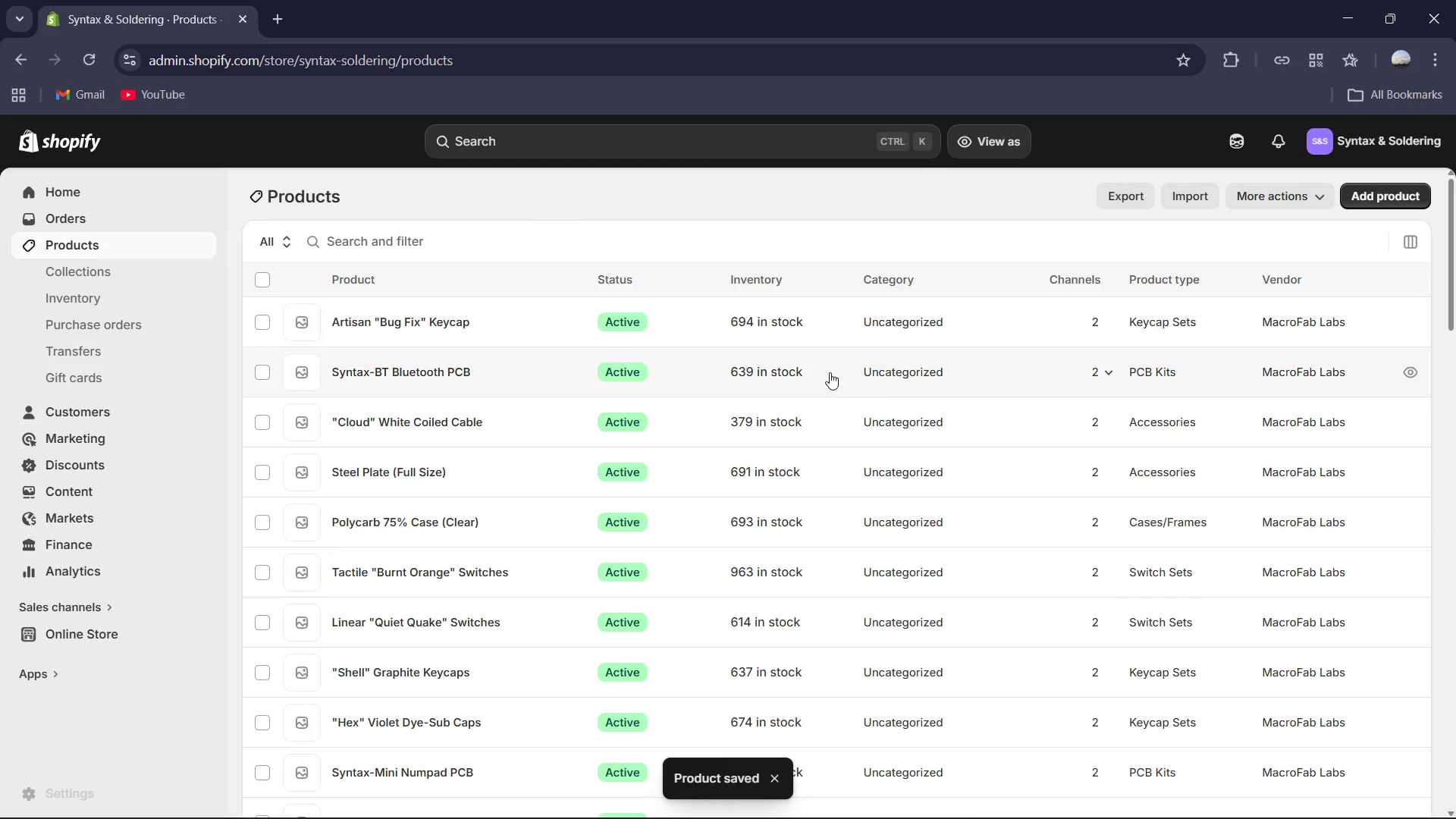 
scroll: coordinate [832, 417], scroll_direction: down, amount: 13.0
 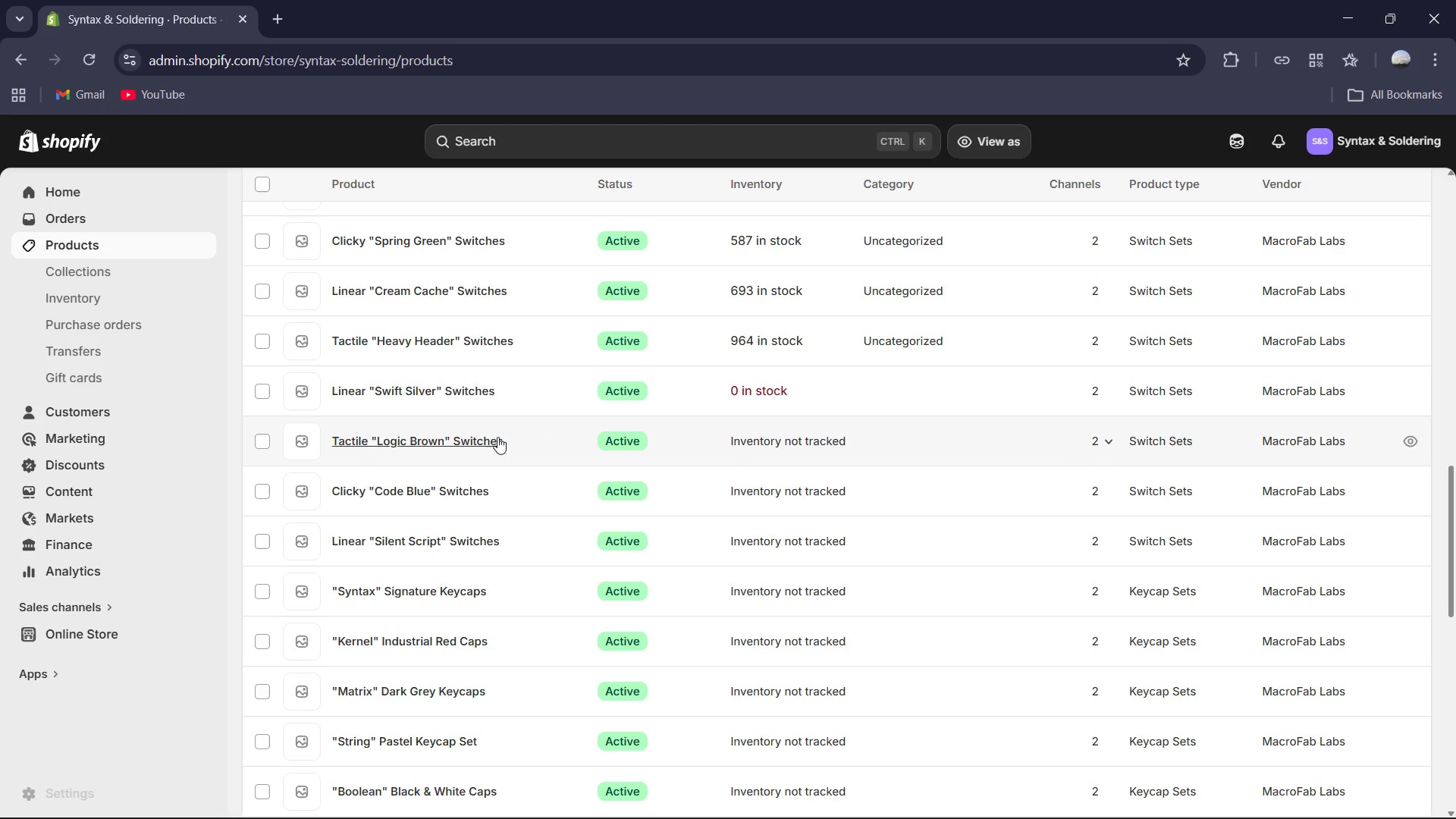 
left_click([482, 439])
 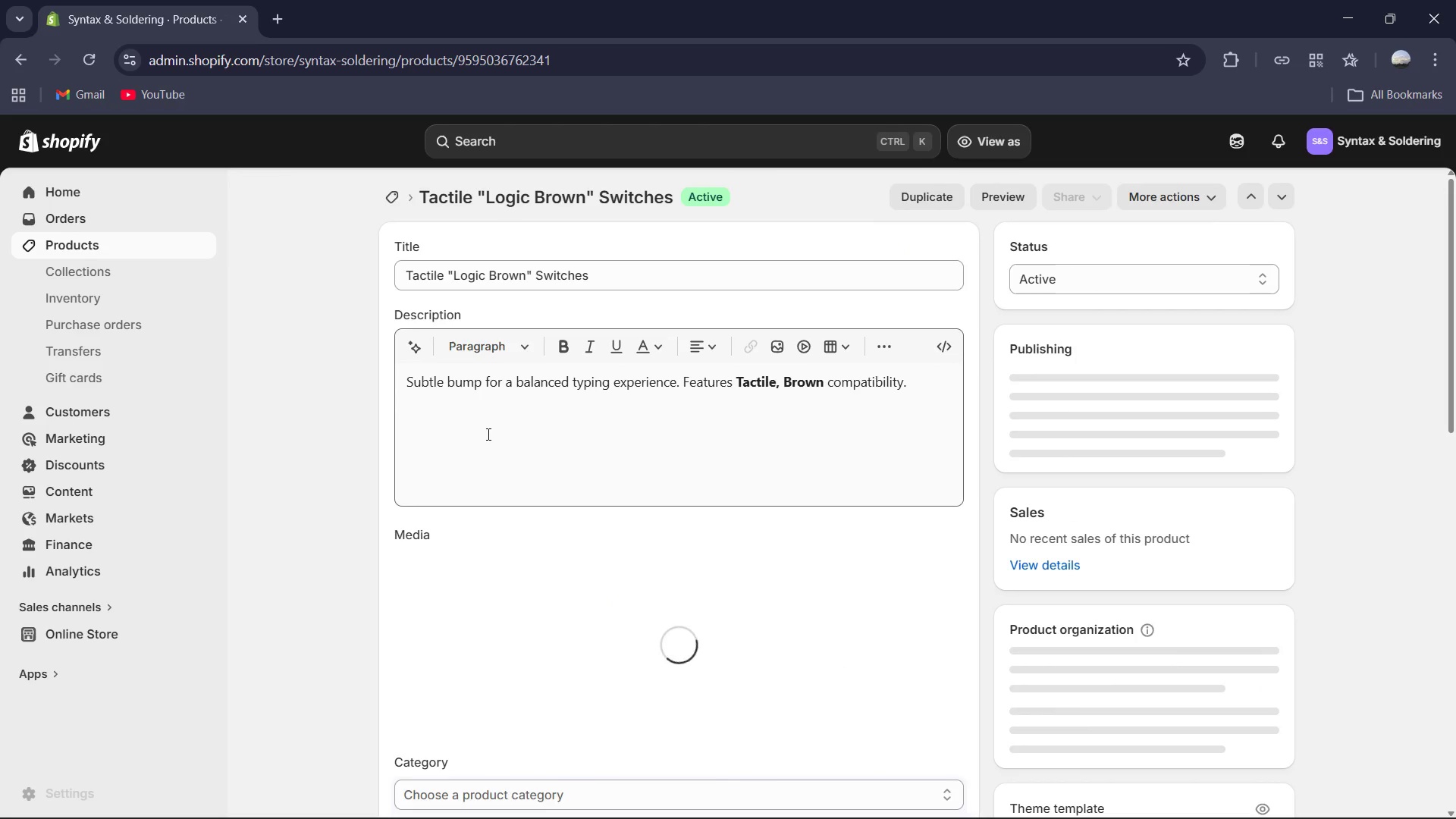 
scroll: coordinate [921, 470], scroll_direction: down, amount: 8.0
 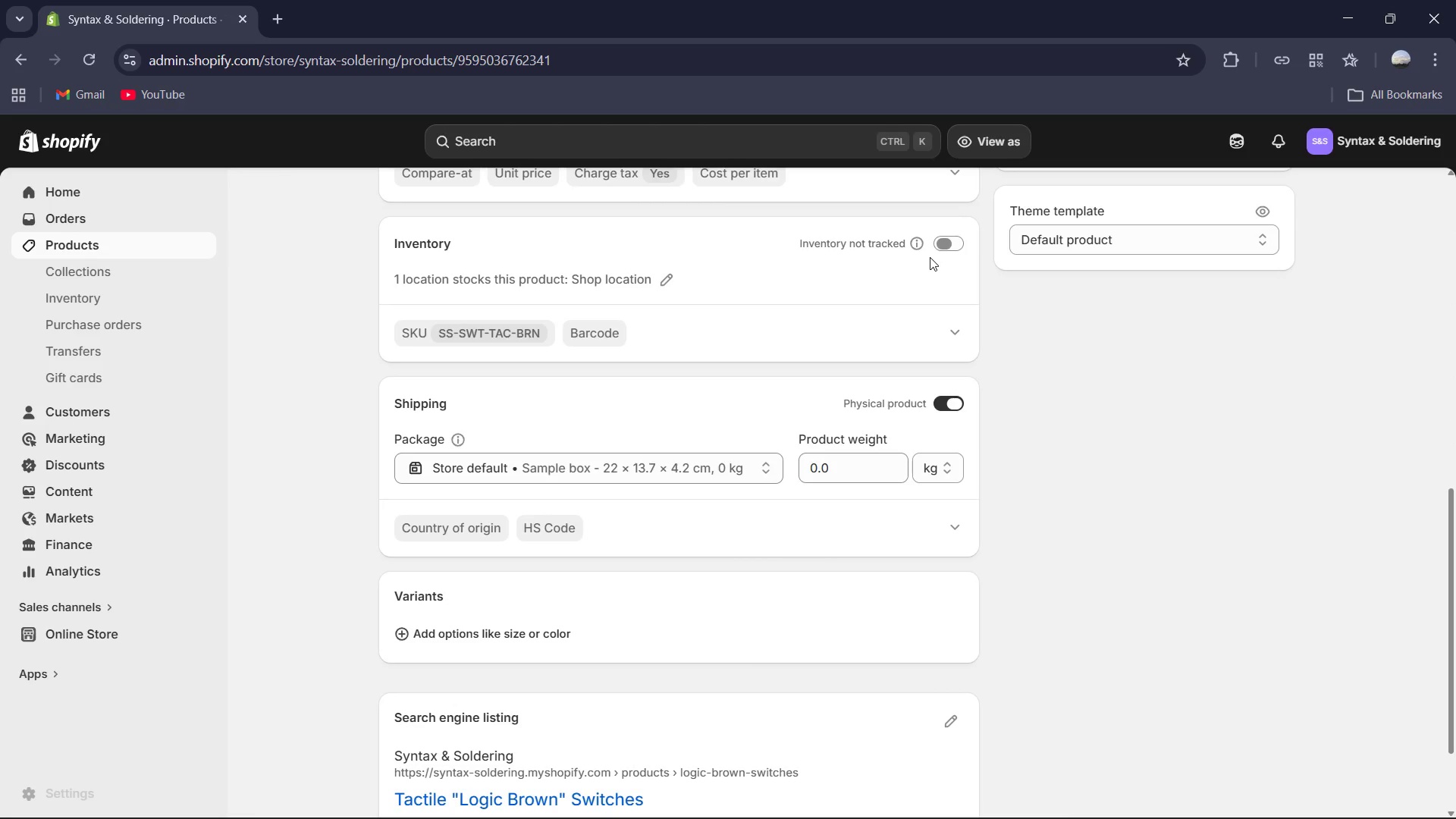 
left_click([949, 248])
 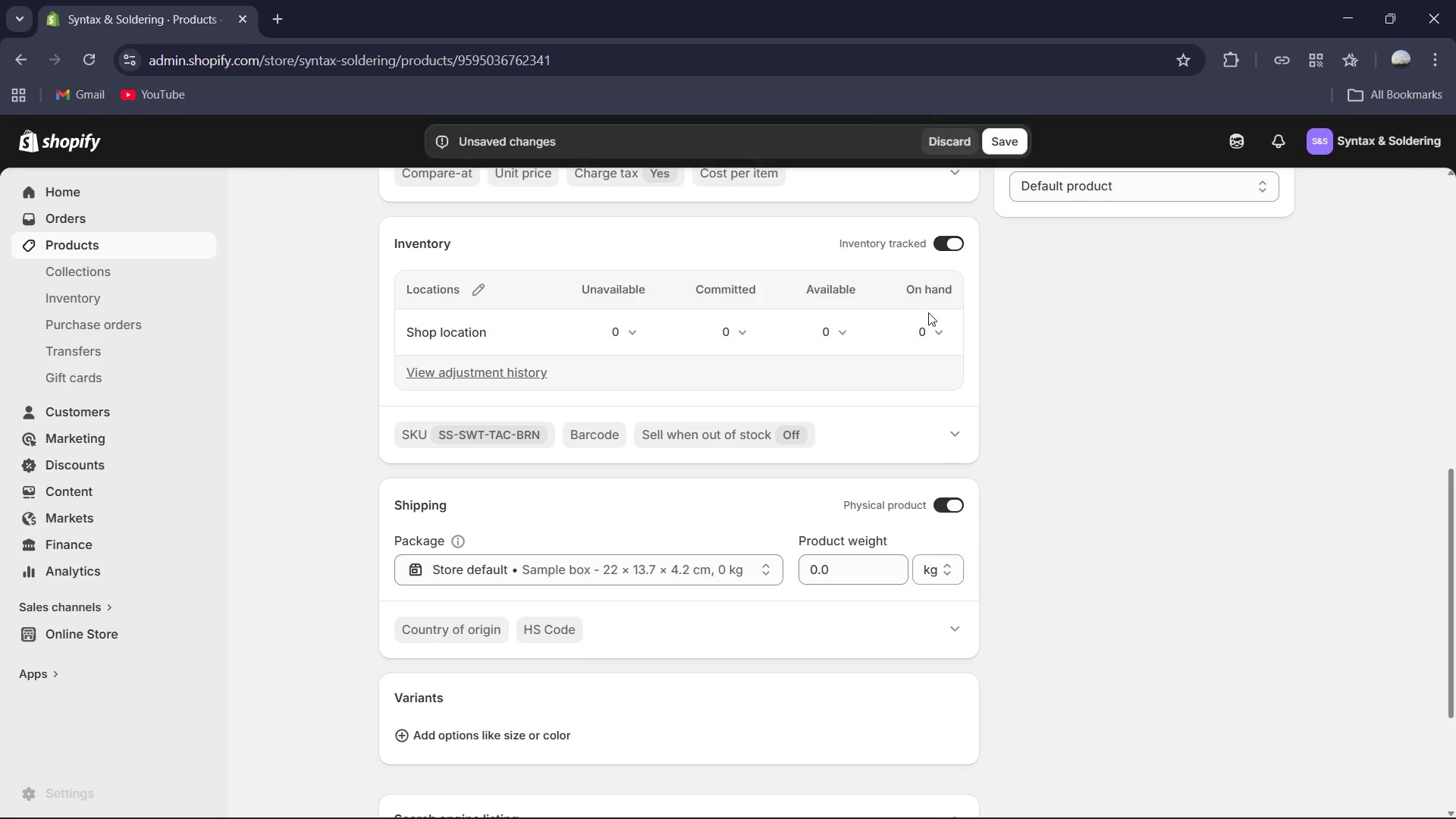 
scroll: coordinate [927, 318], scroll_direction: down, amount: 1.0
 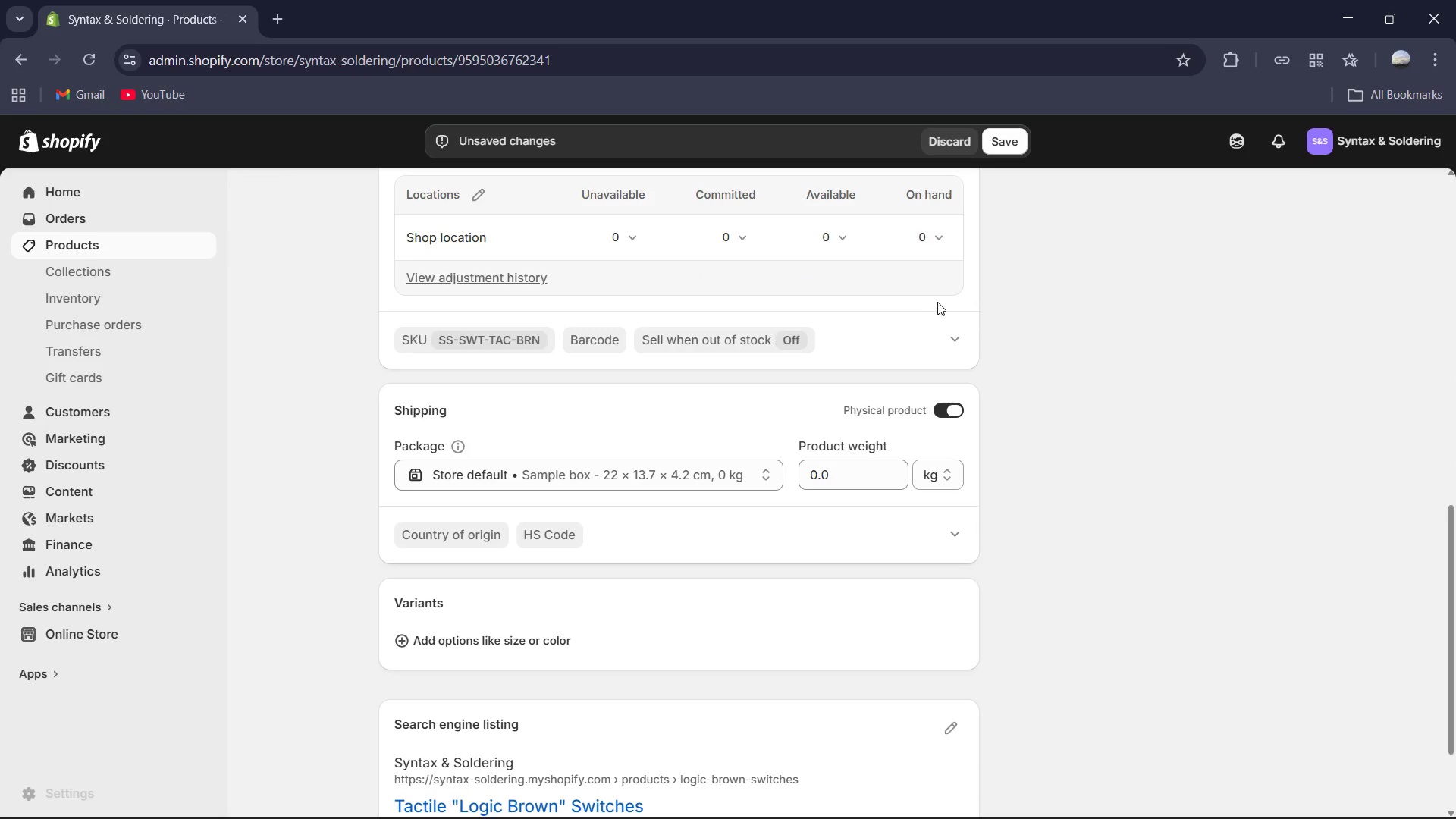 
scroll: coordinate [937, 300], scroll_direction: up, amount: 2.0
 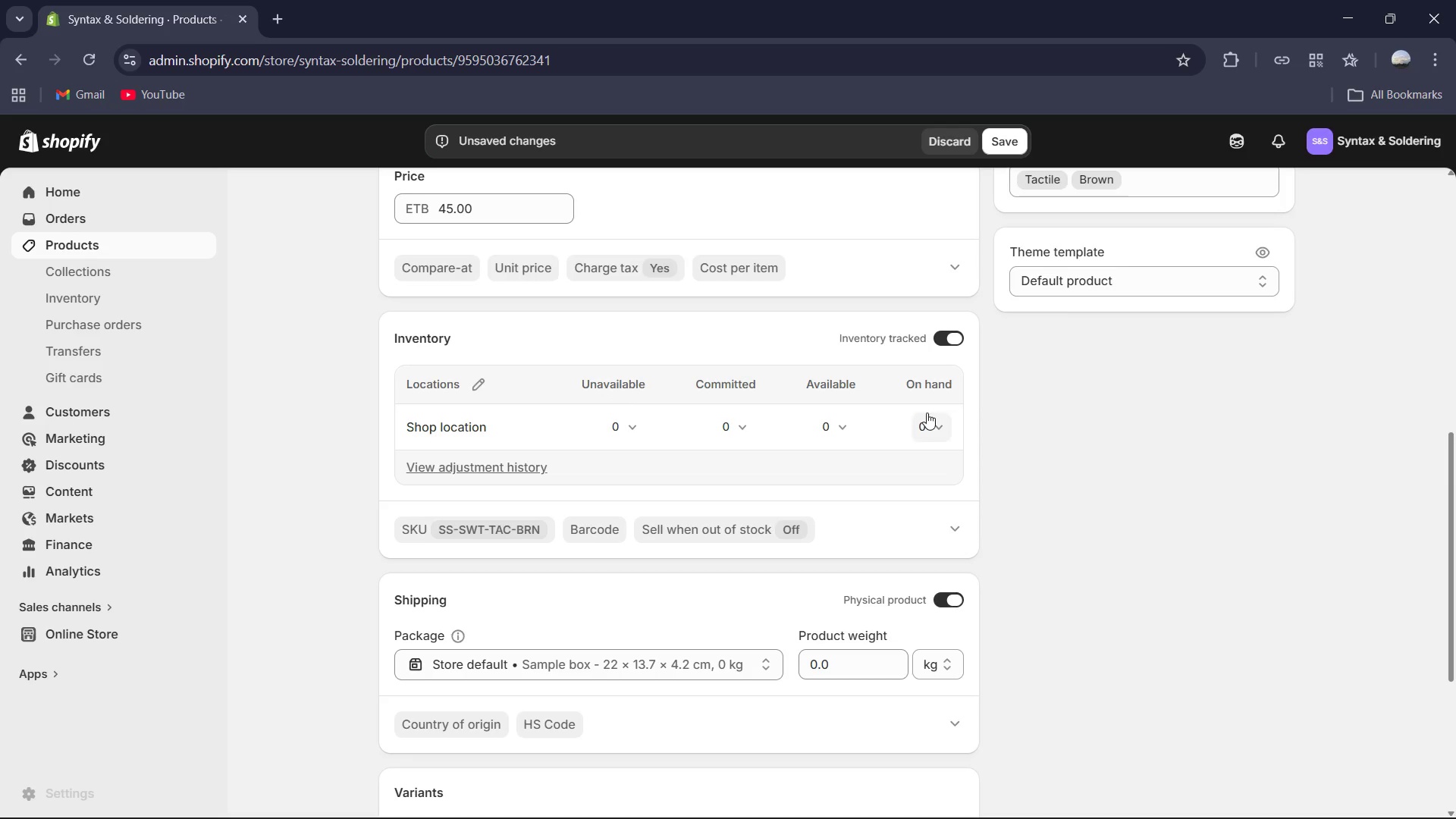 
left_click([927, 413])
 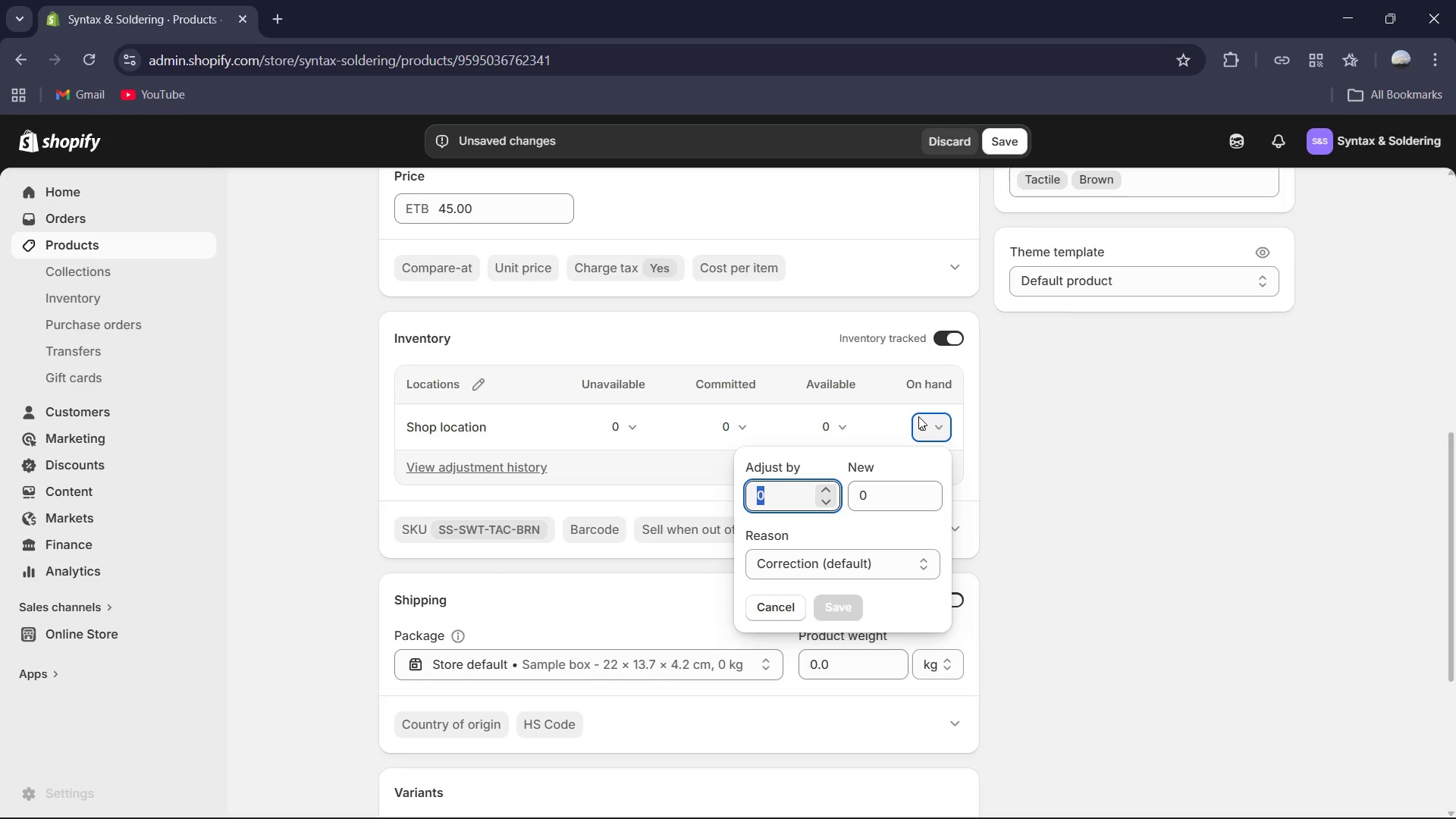 
key(Numpad9)
 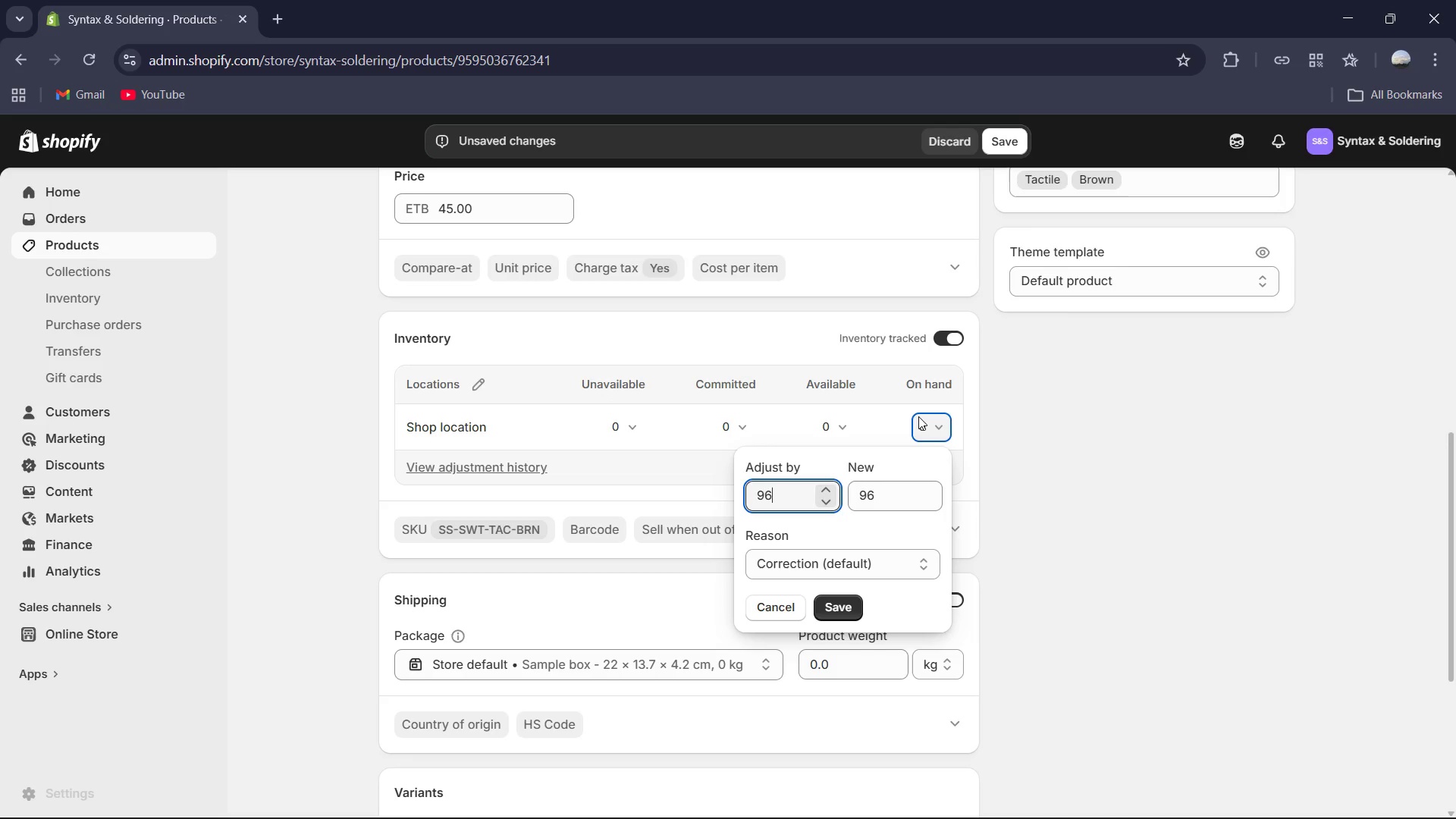 
key(Numpad6)
 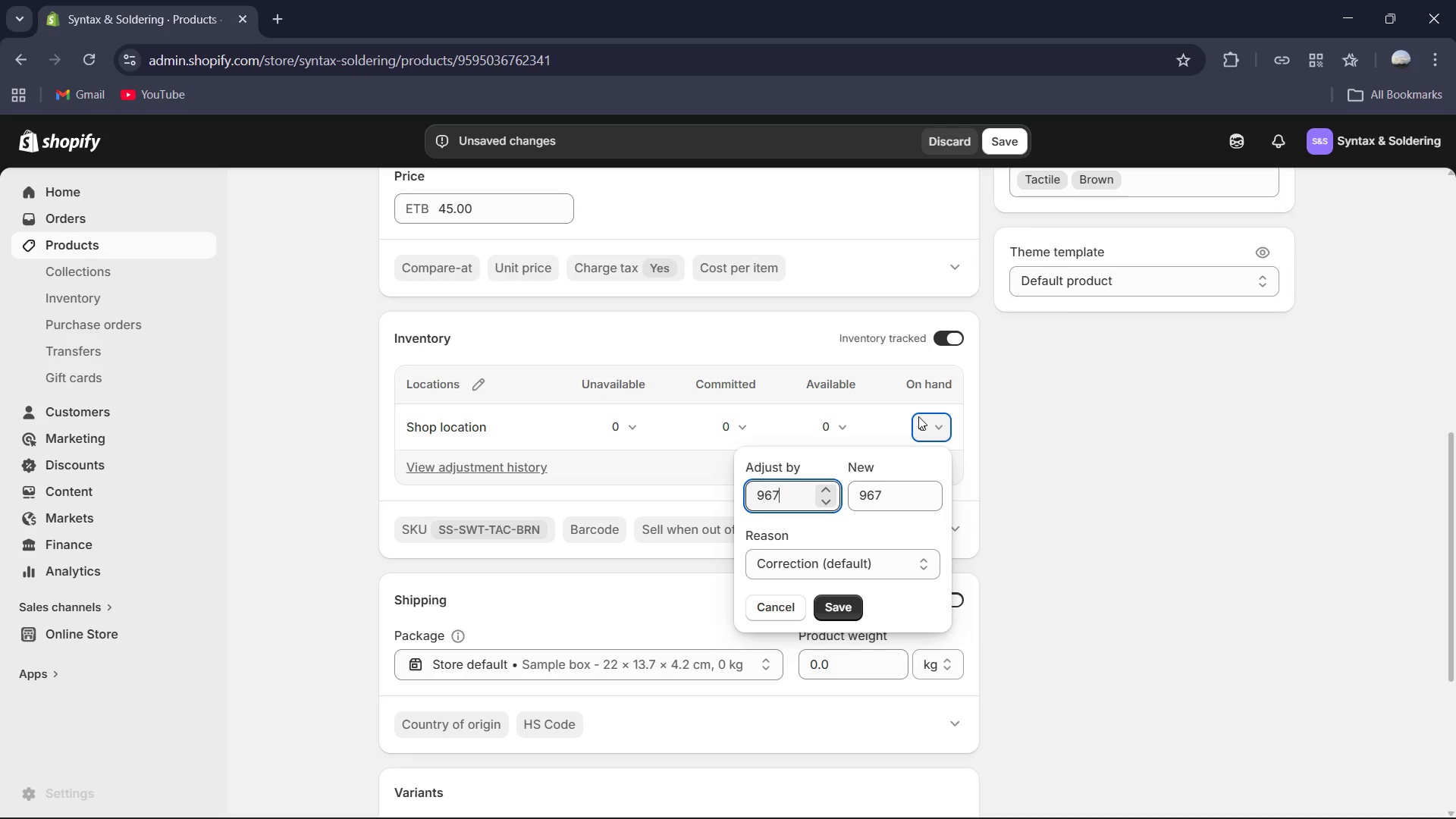 
key(Numpad7)
 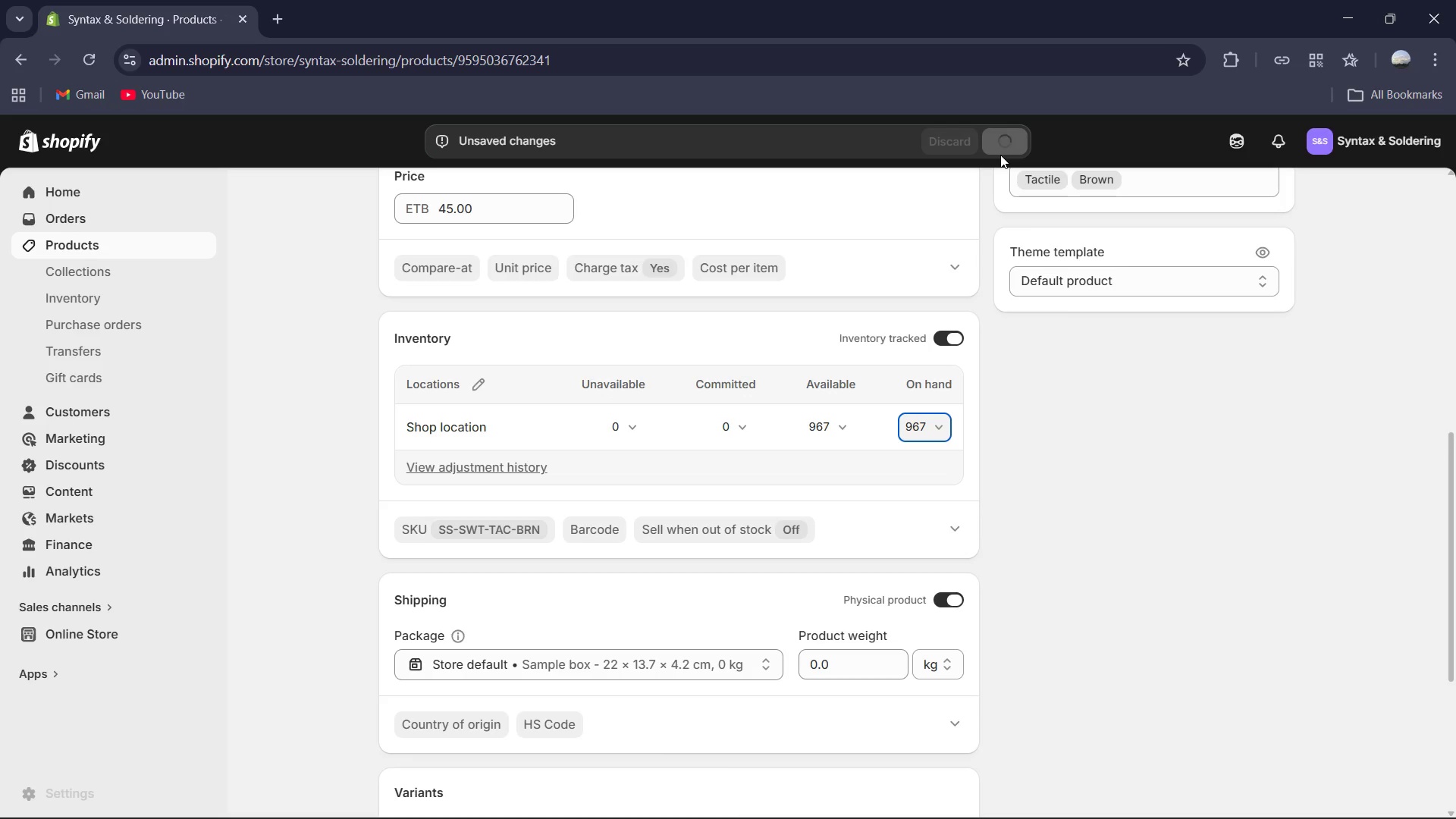 
wait(15.74)
 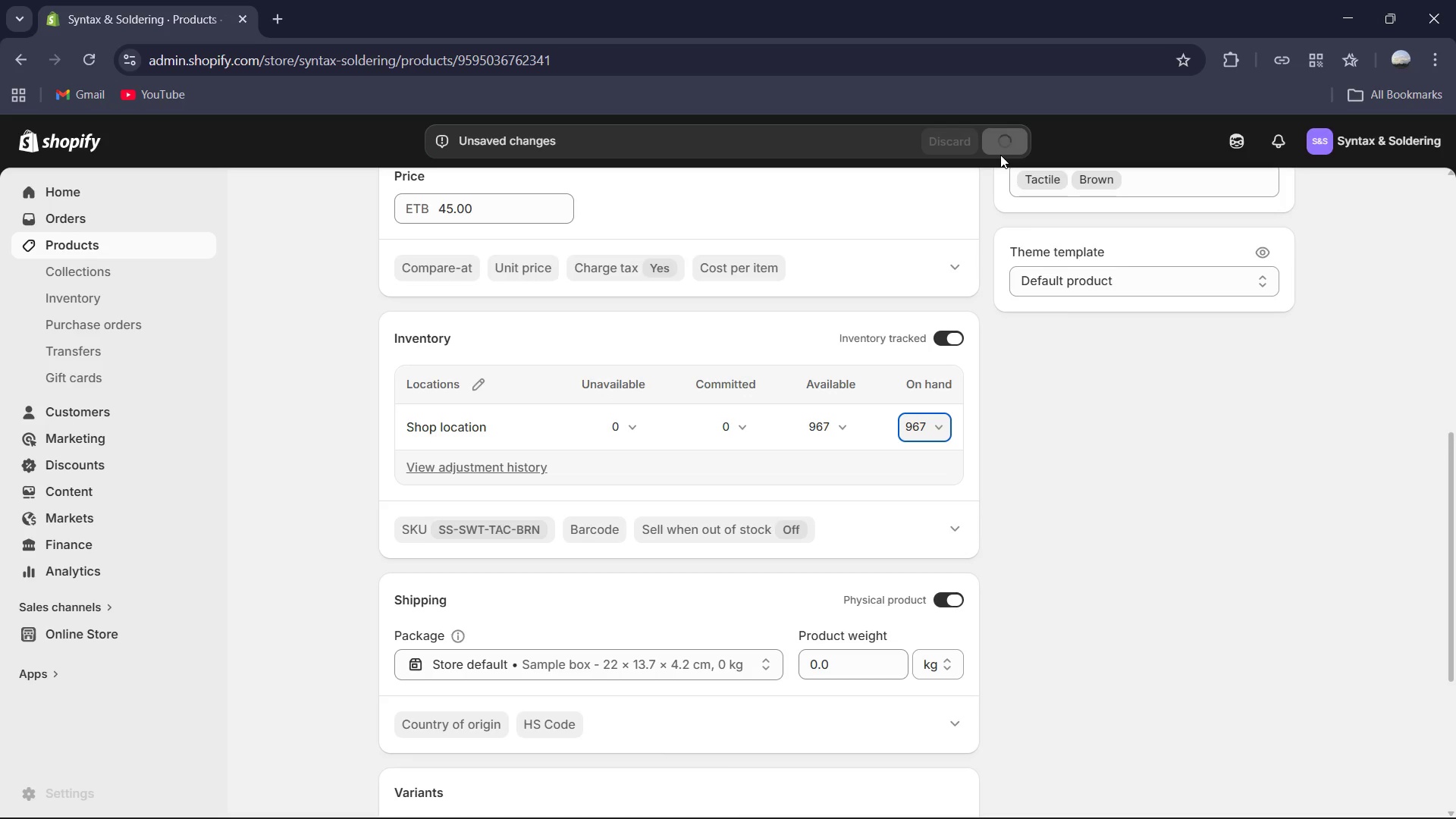 
mouse_move([955, 206])
 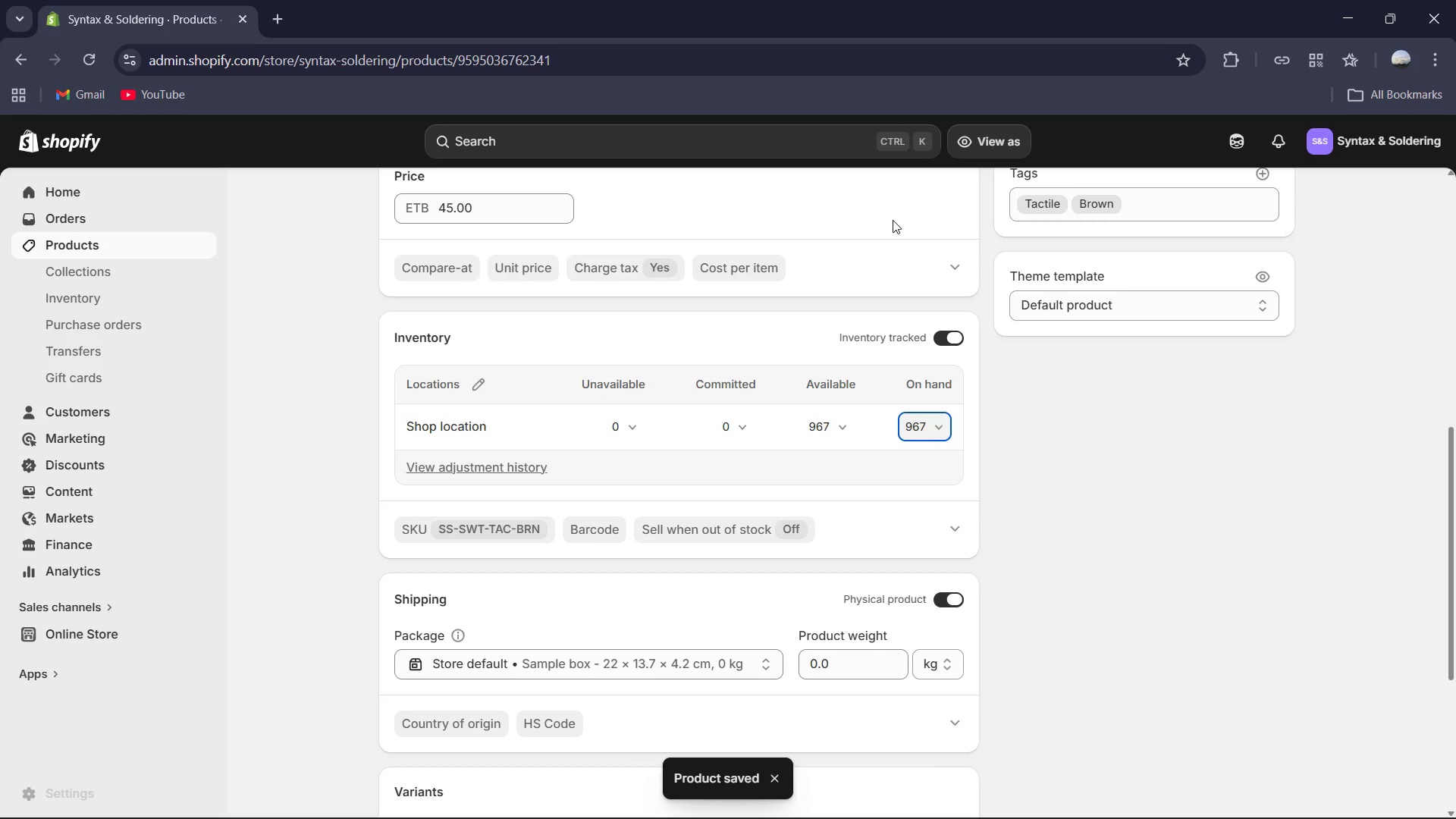 
scroll: coordinate [892, 228], scroll_direction: up, amount: 6.0
 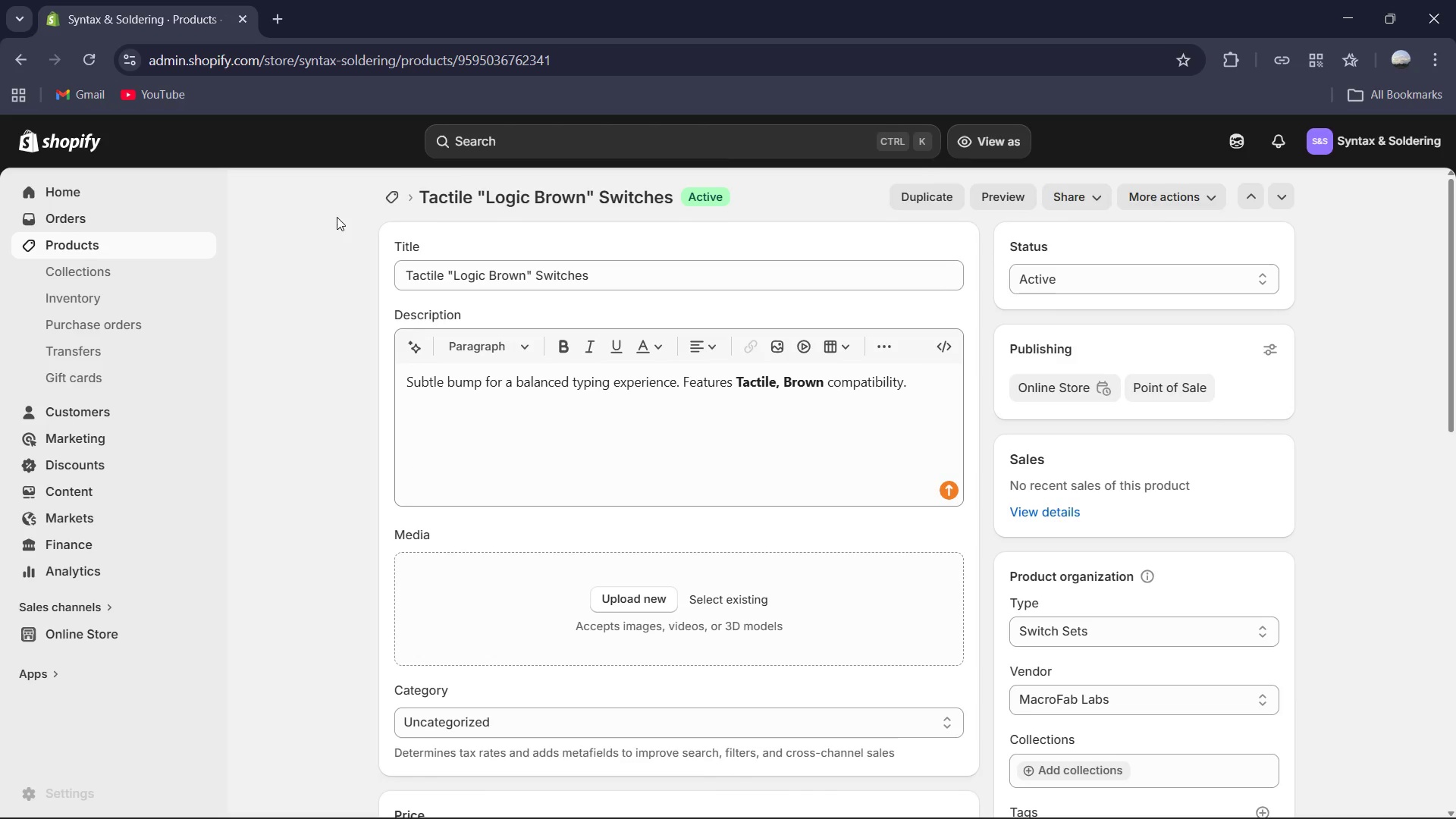 
left_click([384, 201])
 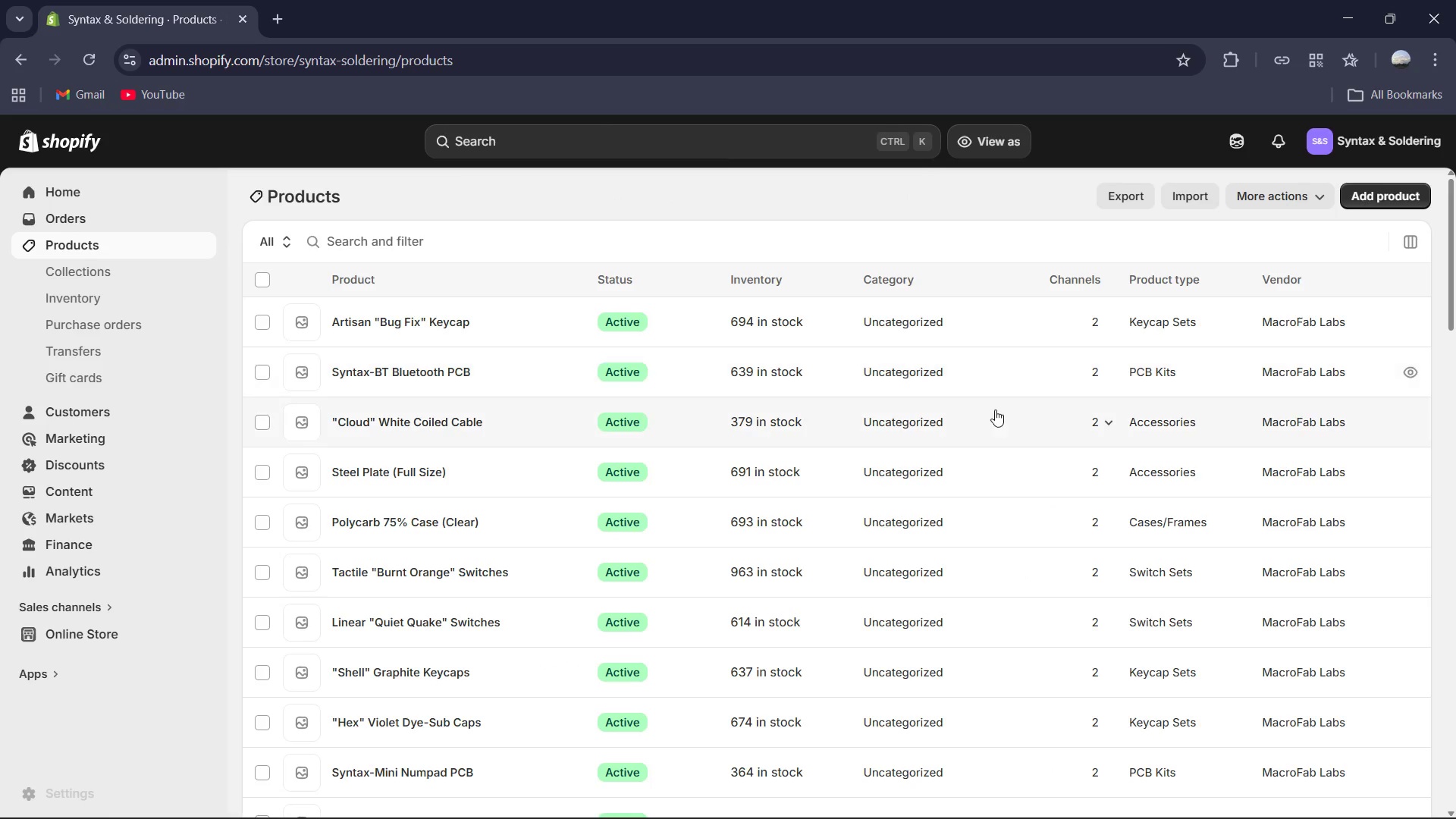 
scroll: coordinate [711, 382], scroll_direction: down, amount: 15.0
 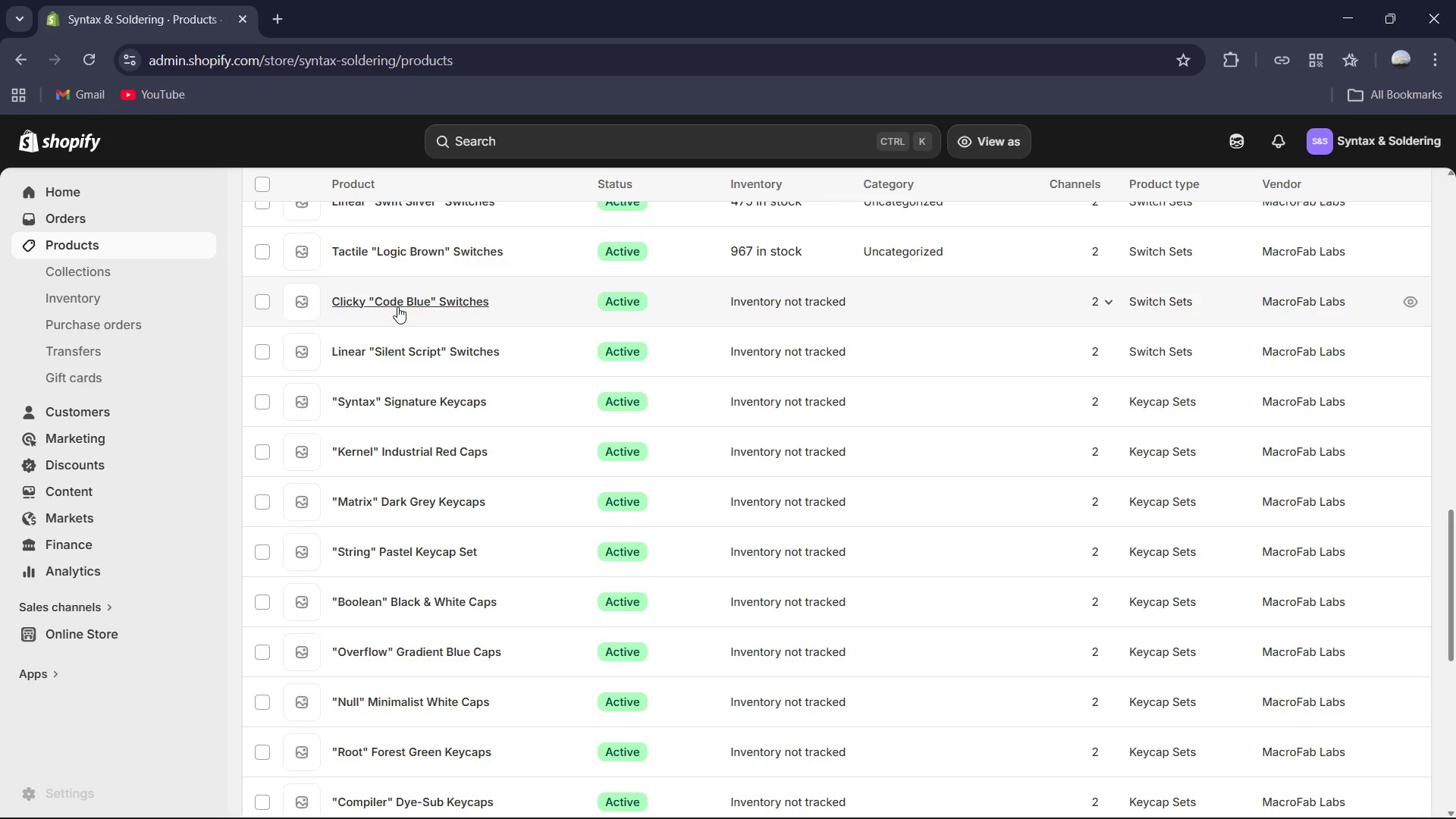 
left_click([397, 296])
 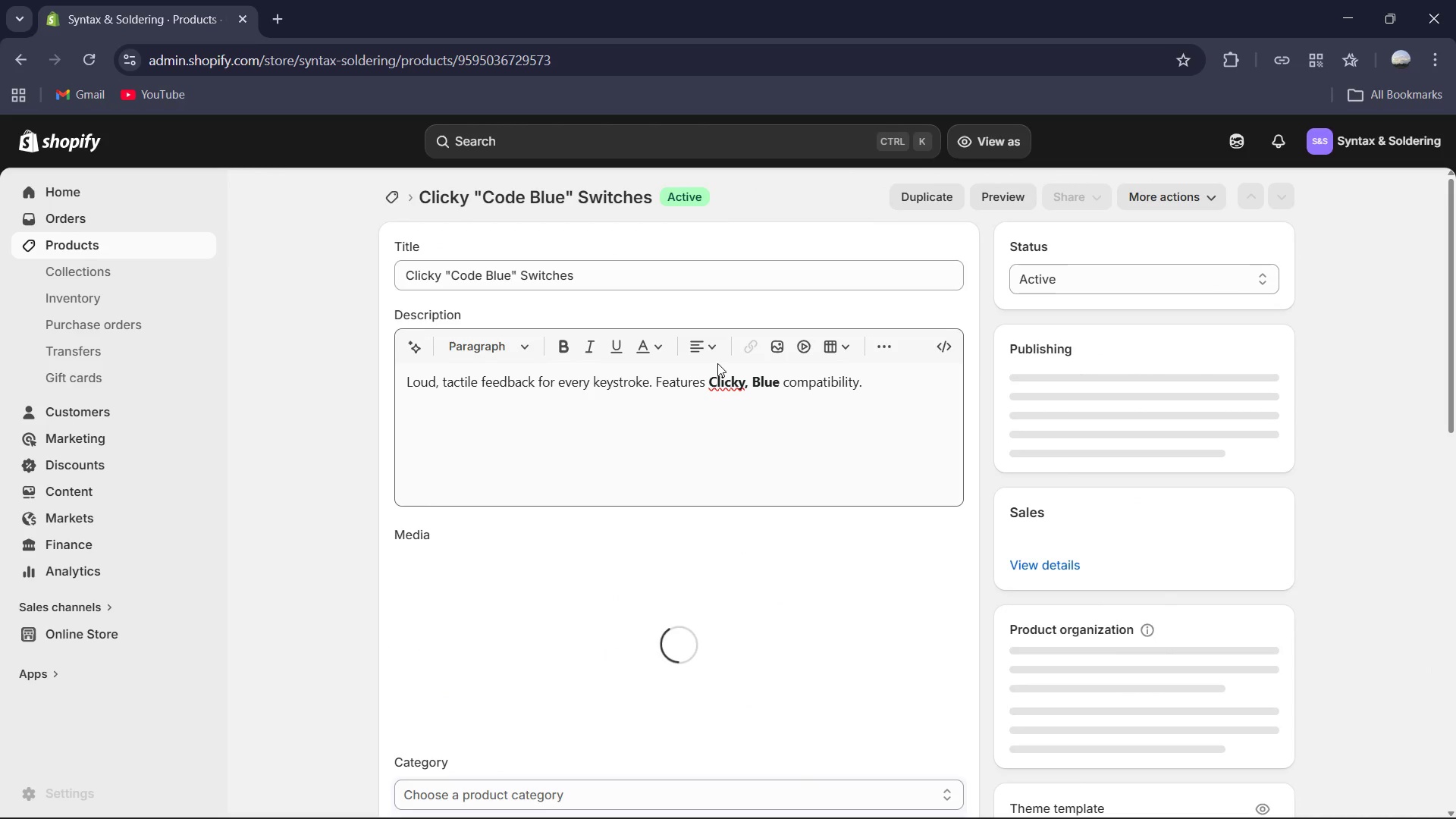 
scroll: coordinate [794, 395], scroll_direction: down, amount: 4.0
 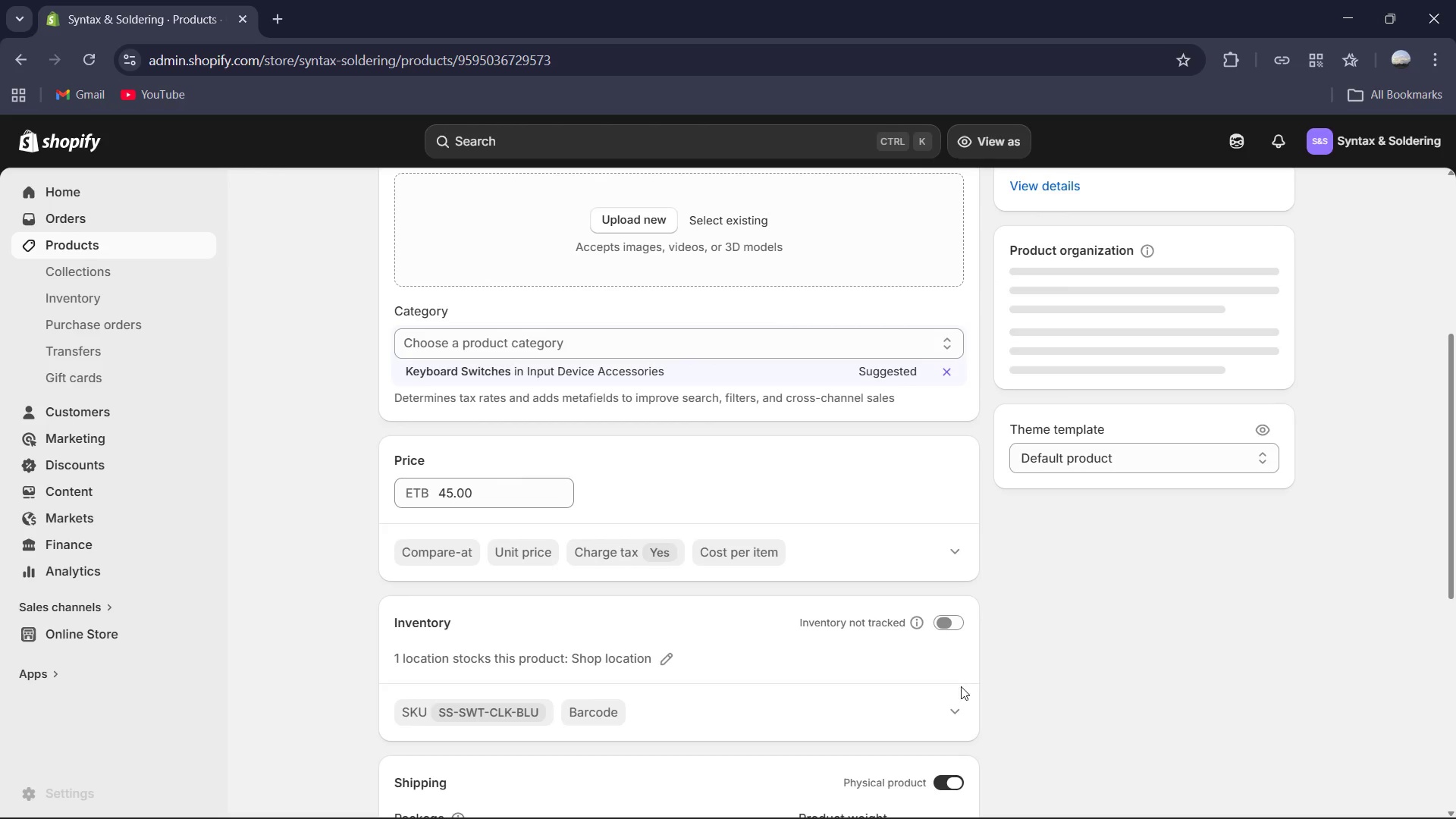 
left_click([952, 628])
 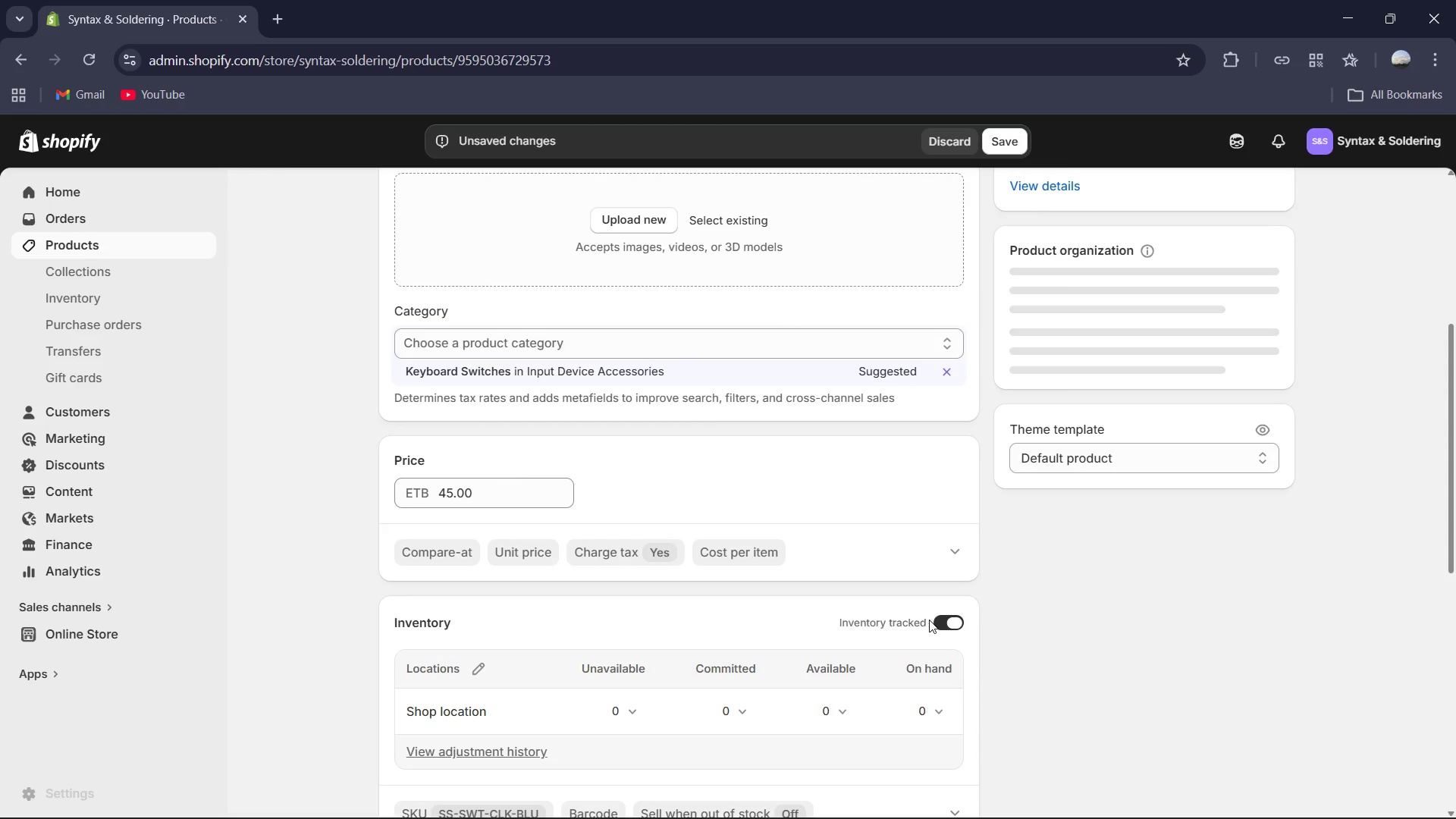 
scroll: coordinate [945, 651], scroll_direction: down, amount: 1.0
 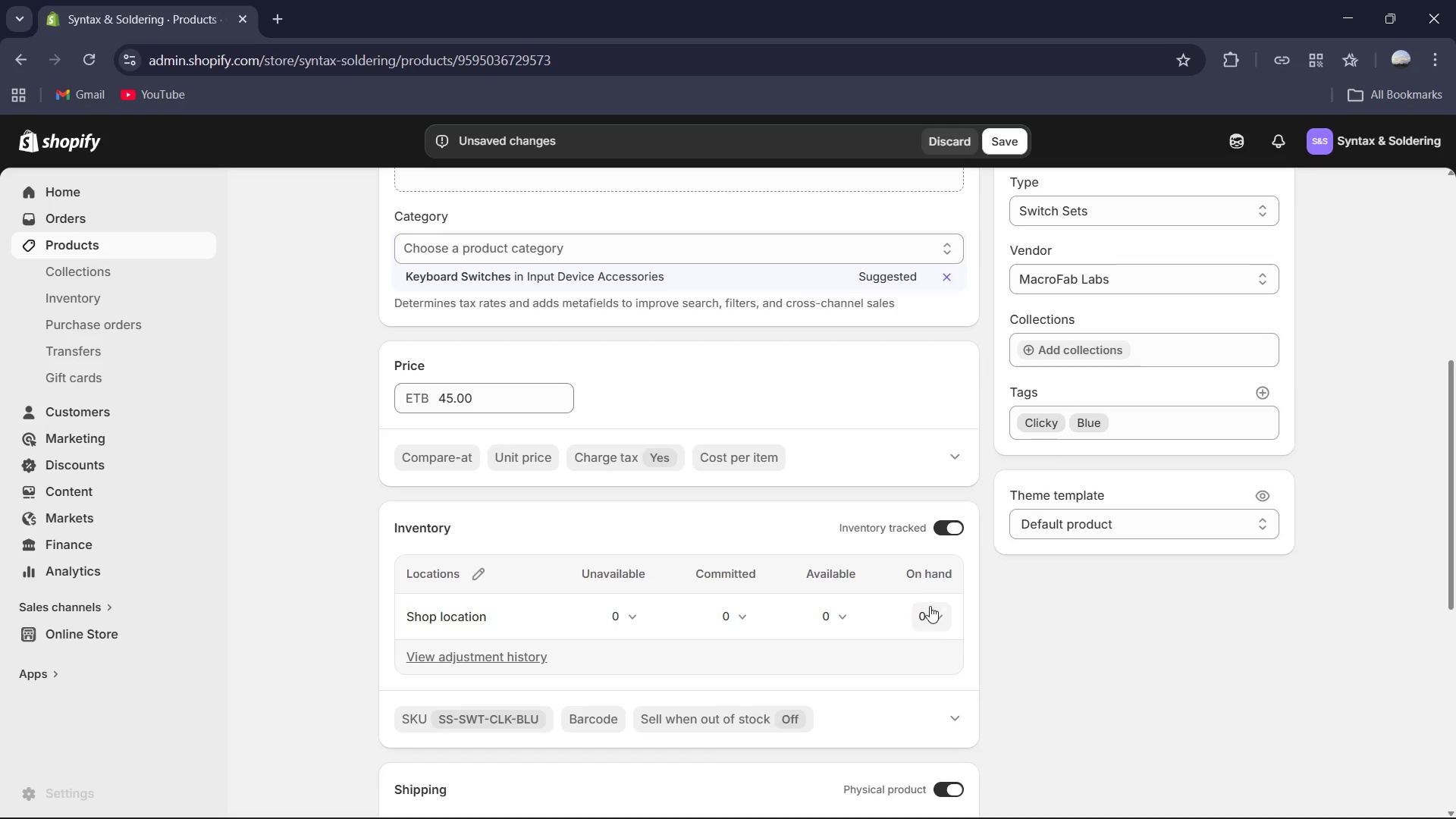 
left_click_drag(start_coordinate=[933, 608], to_coordinate=[933, 612])
 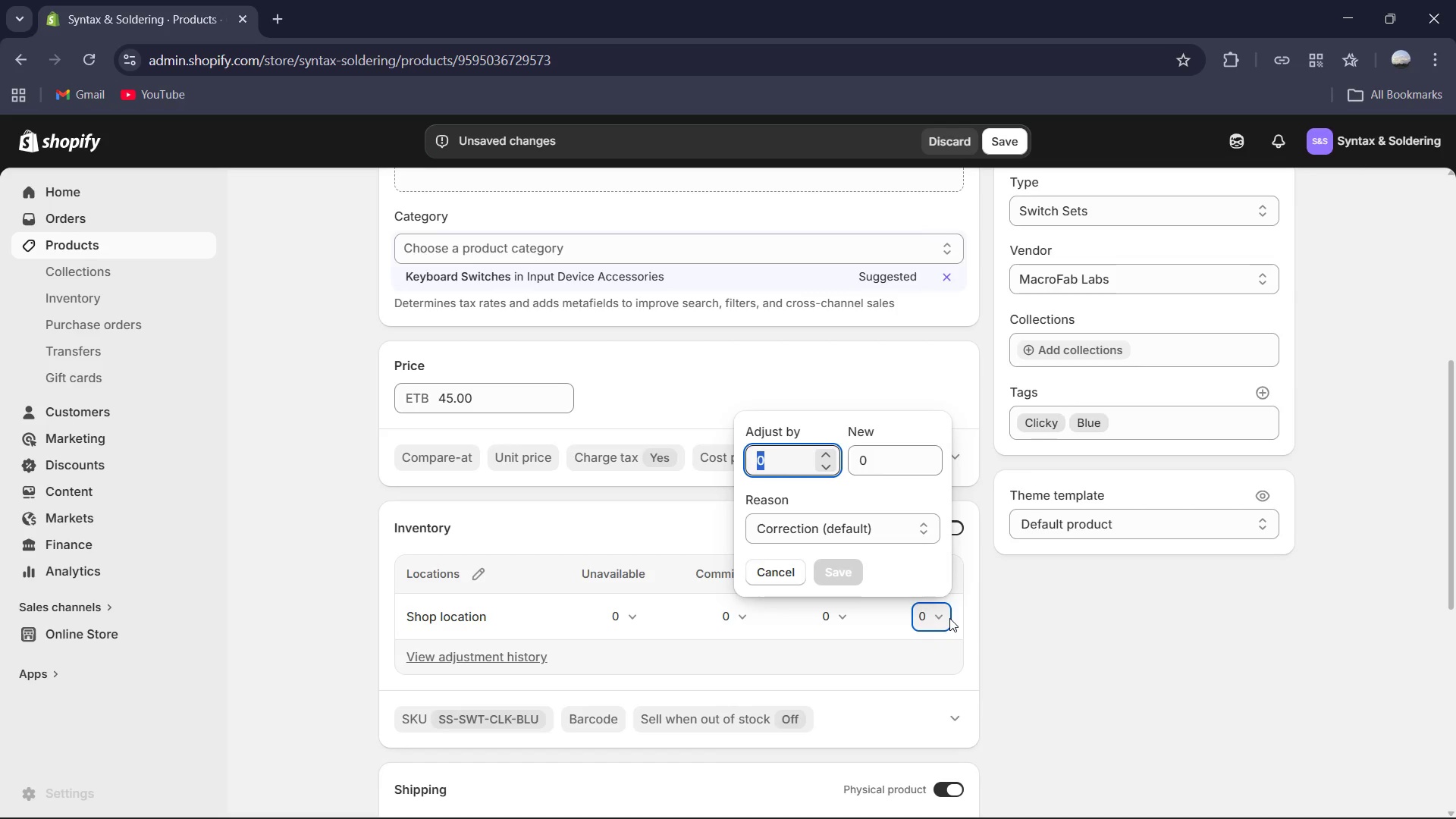 
key(Numpad7)
 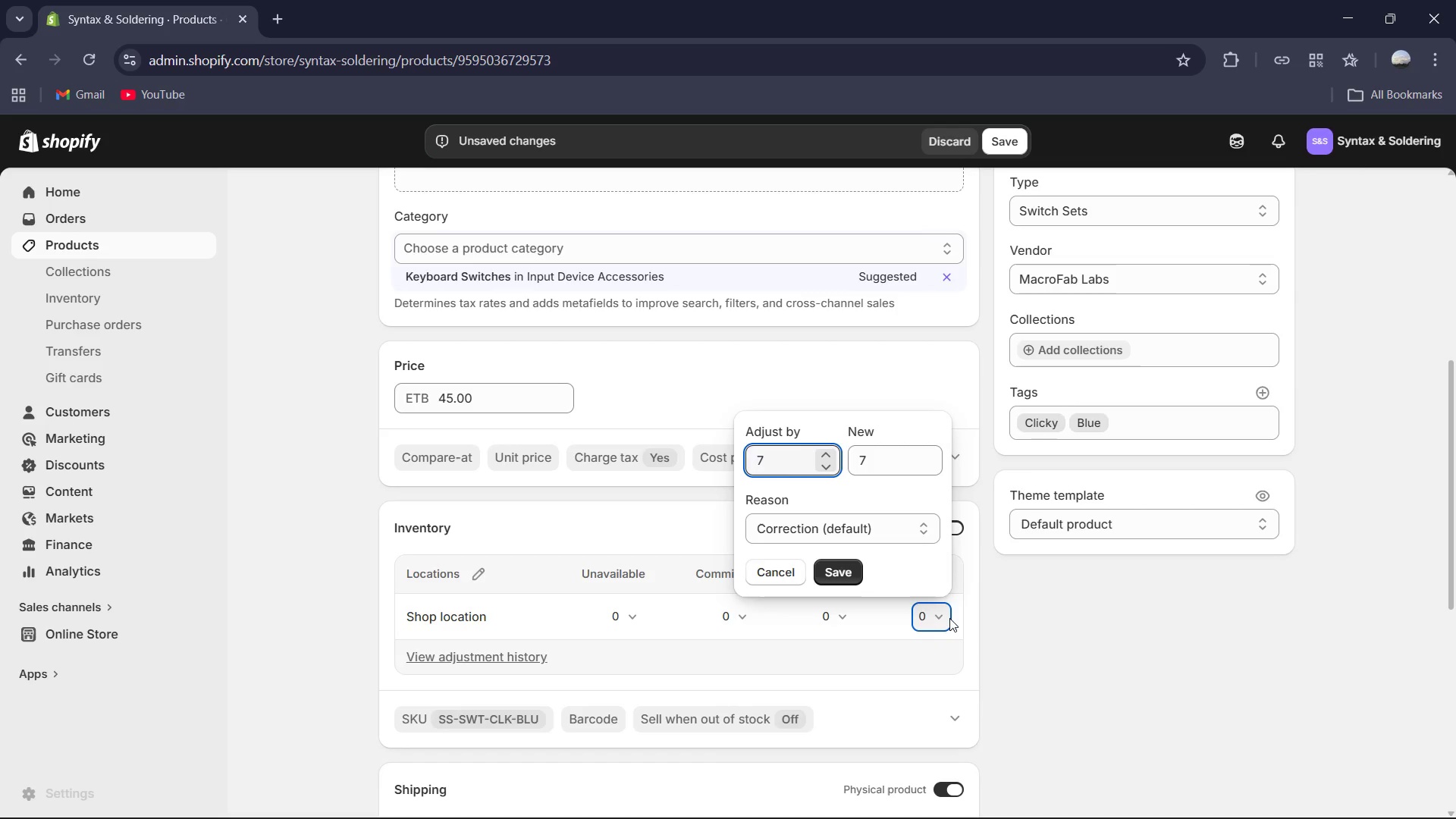 
key(Numpad6)
 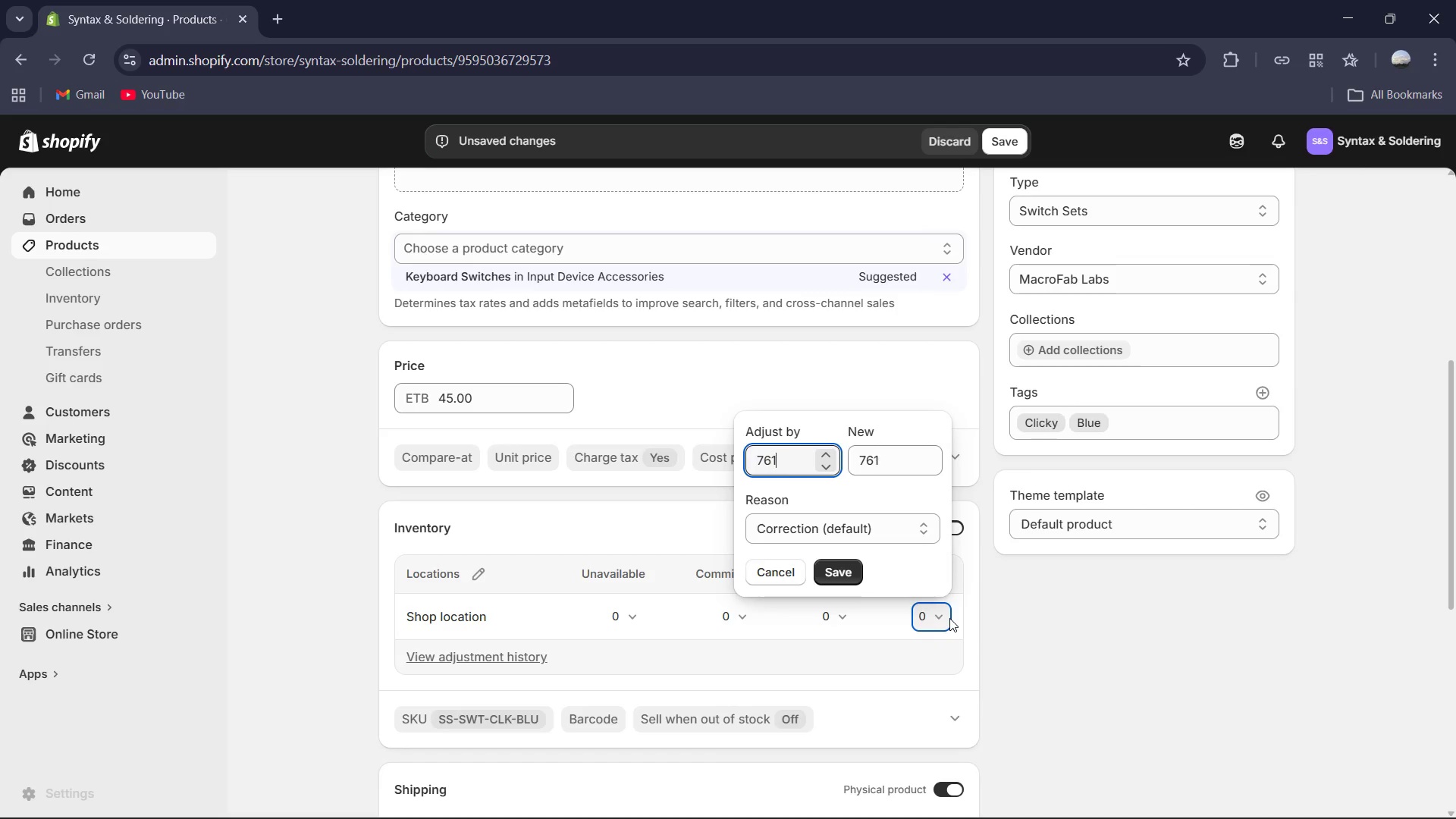 
key(Numpad1)
 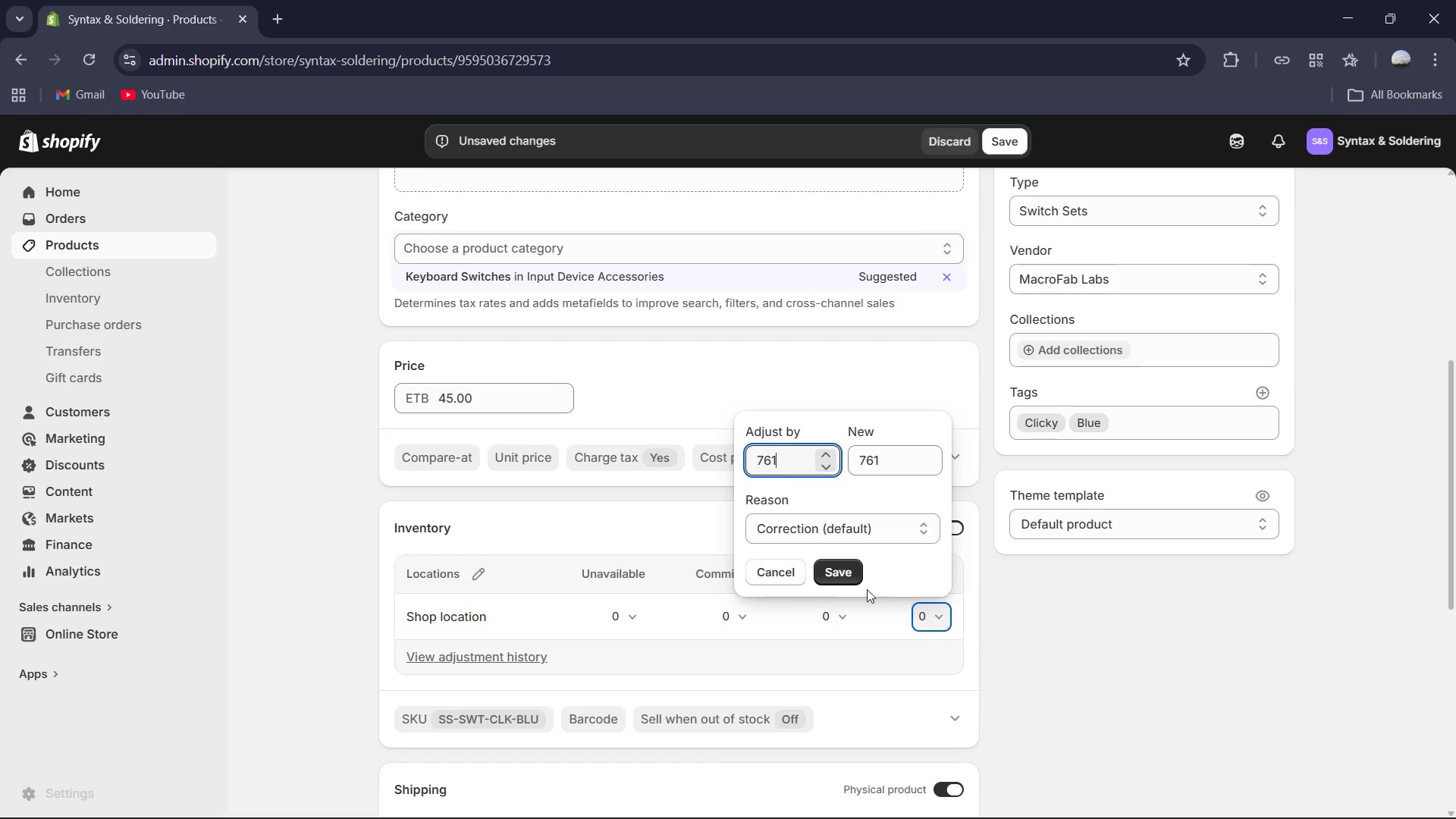 
left_click([836, 576])
 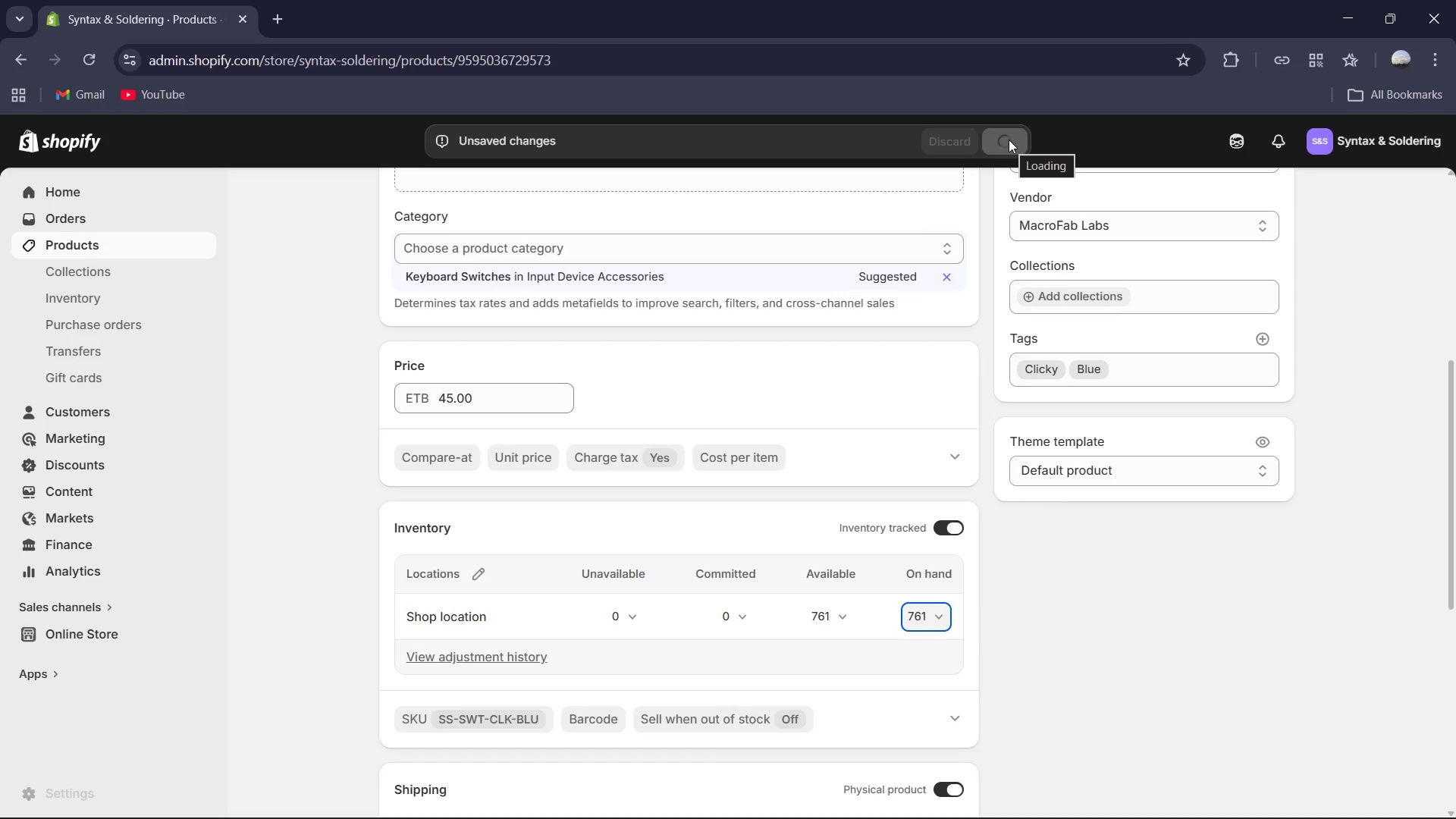 
wait(15.28)
 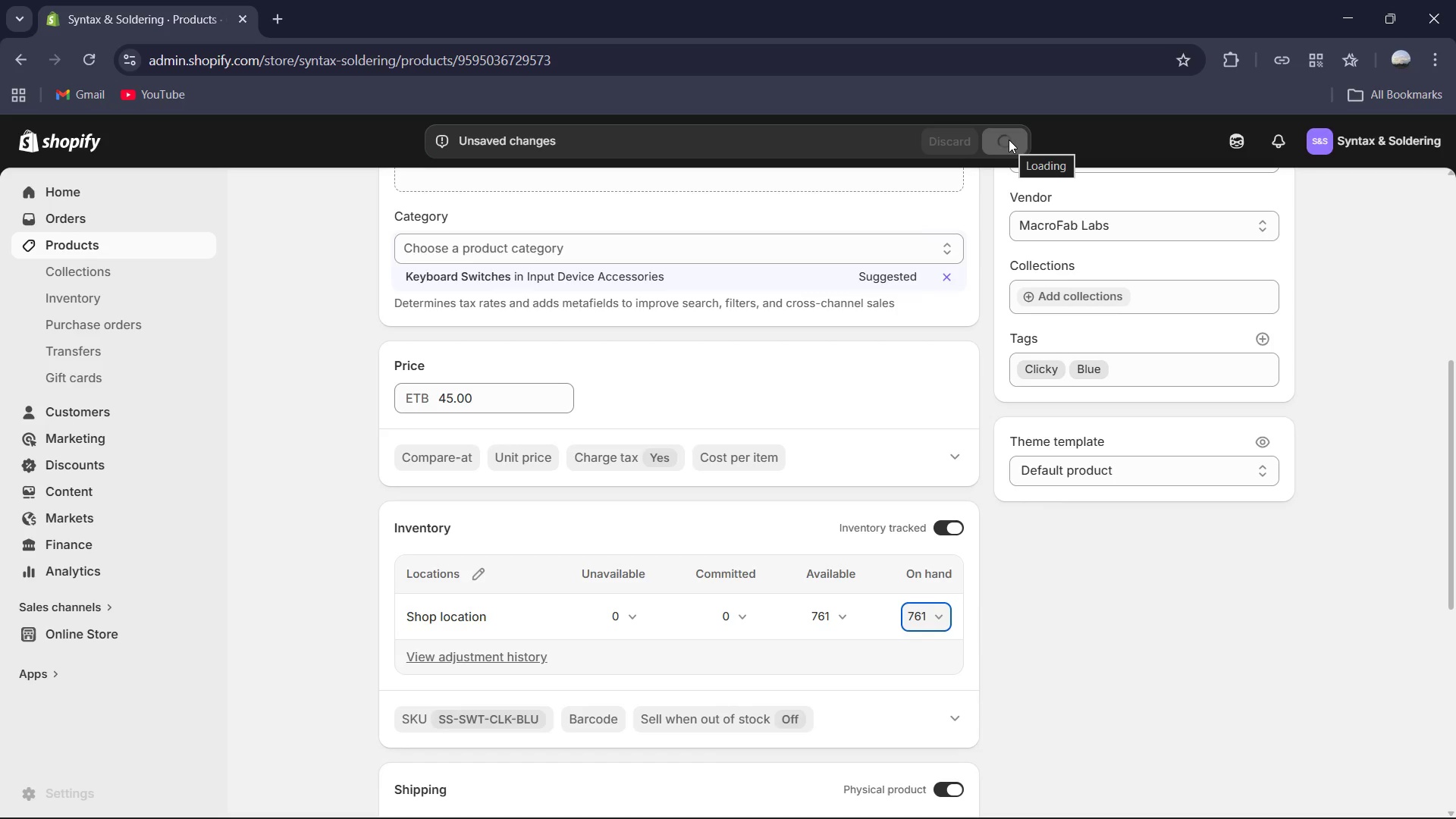 
scroll: coordinate [626, 398], scroll_direction: up, amount: 11.0
 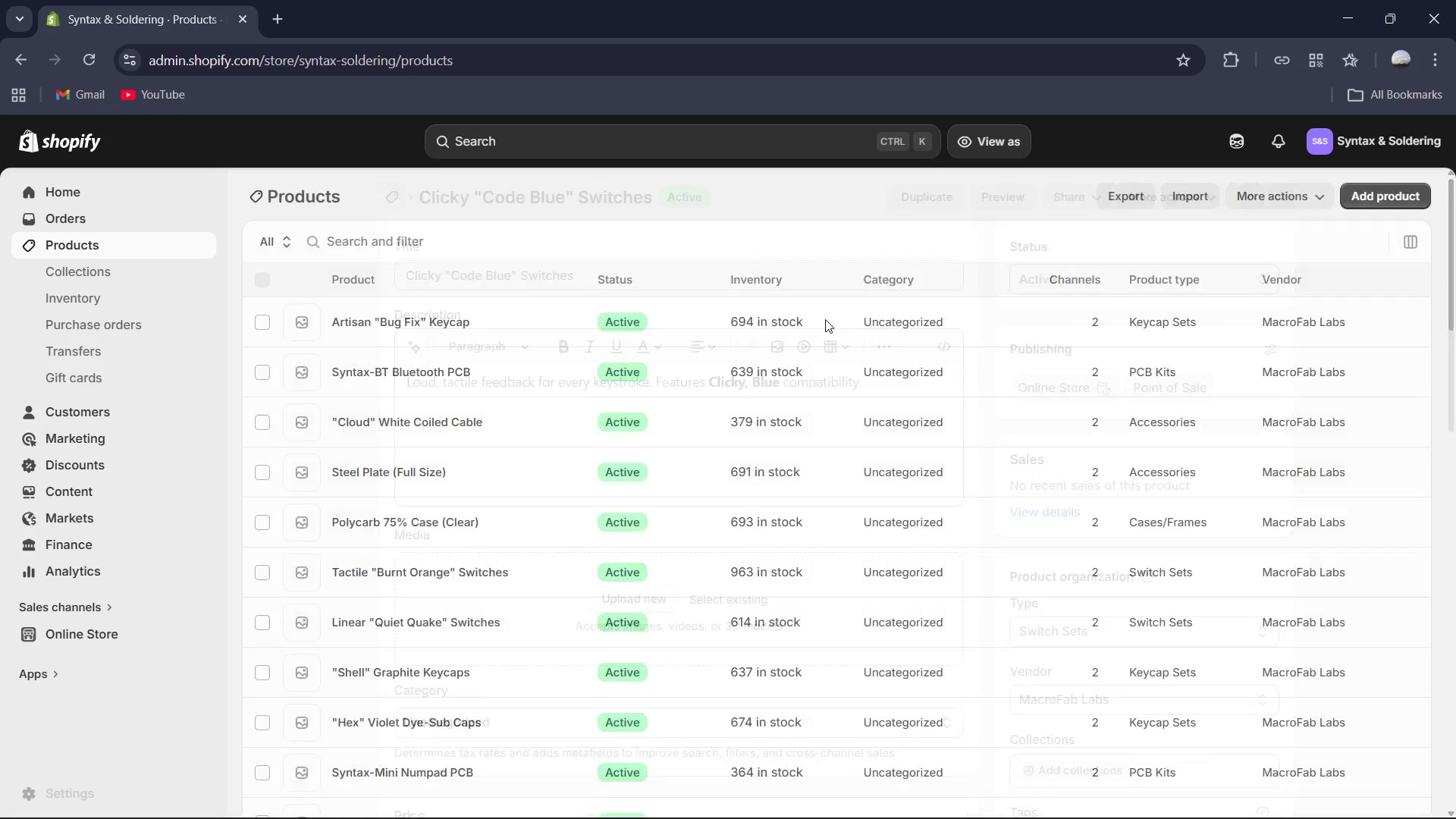 
scroll: coordinate [830, 422], scroll_direction: down, amount: 14.0
 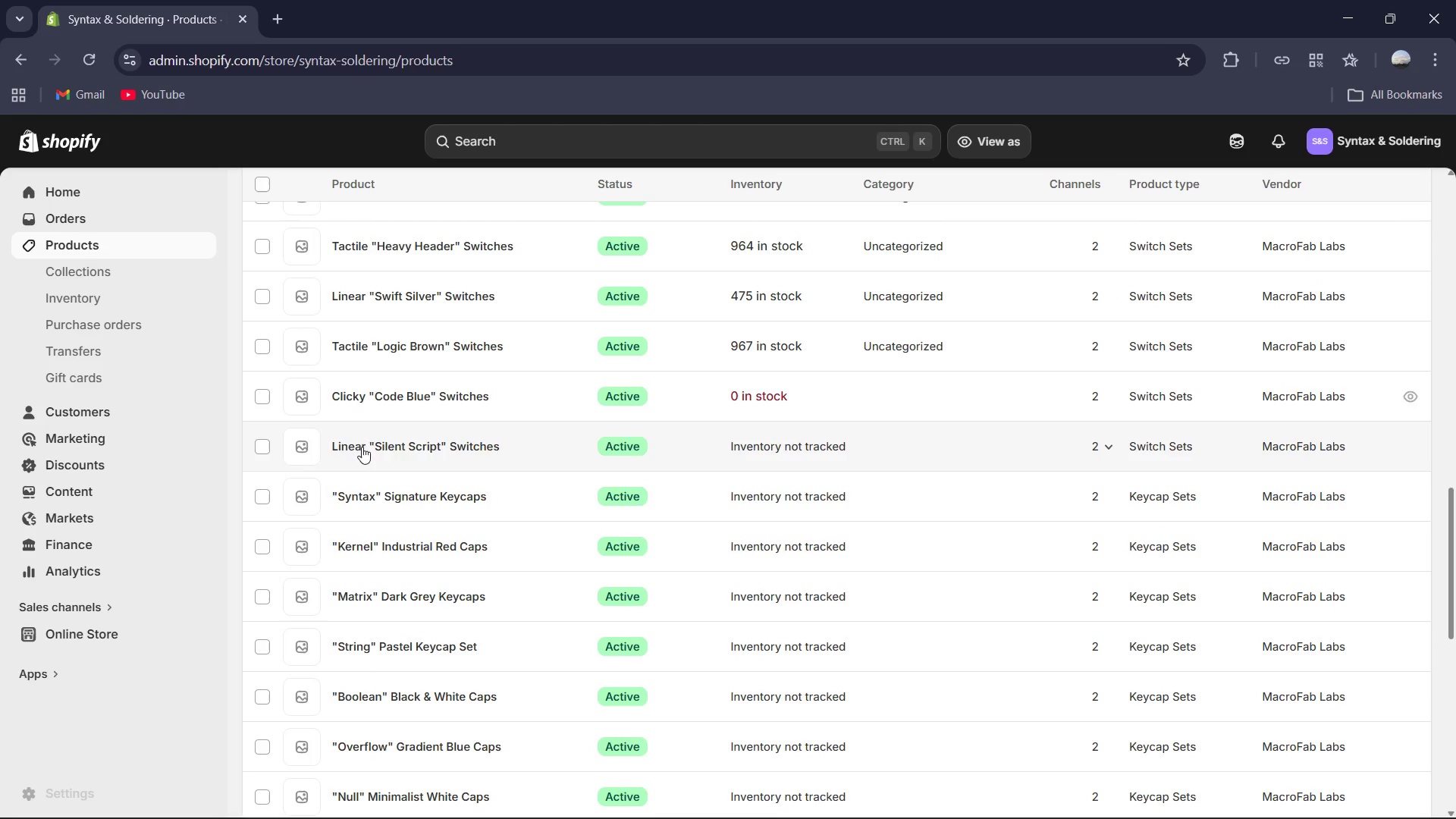 
left_click([367, 453])
 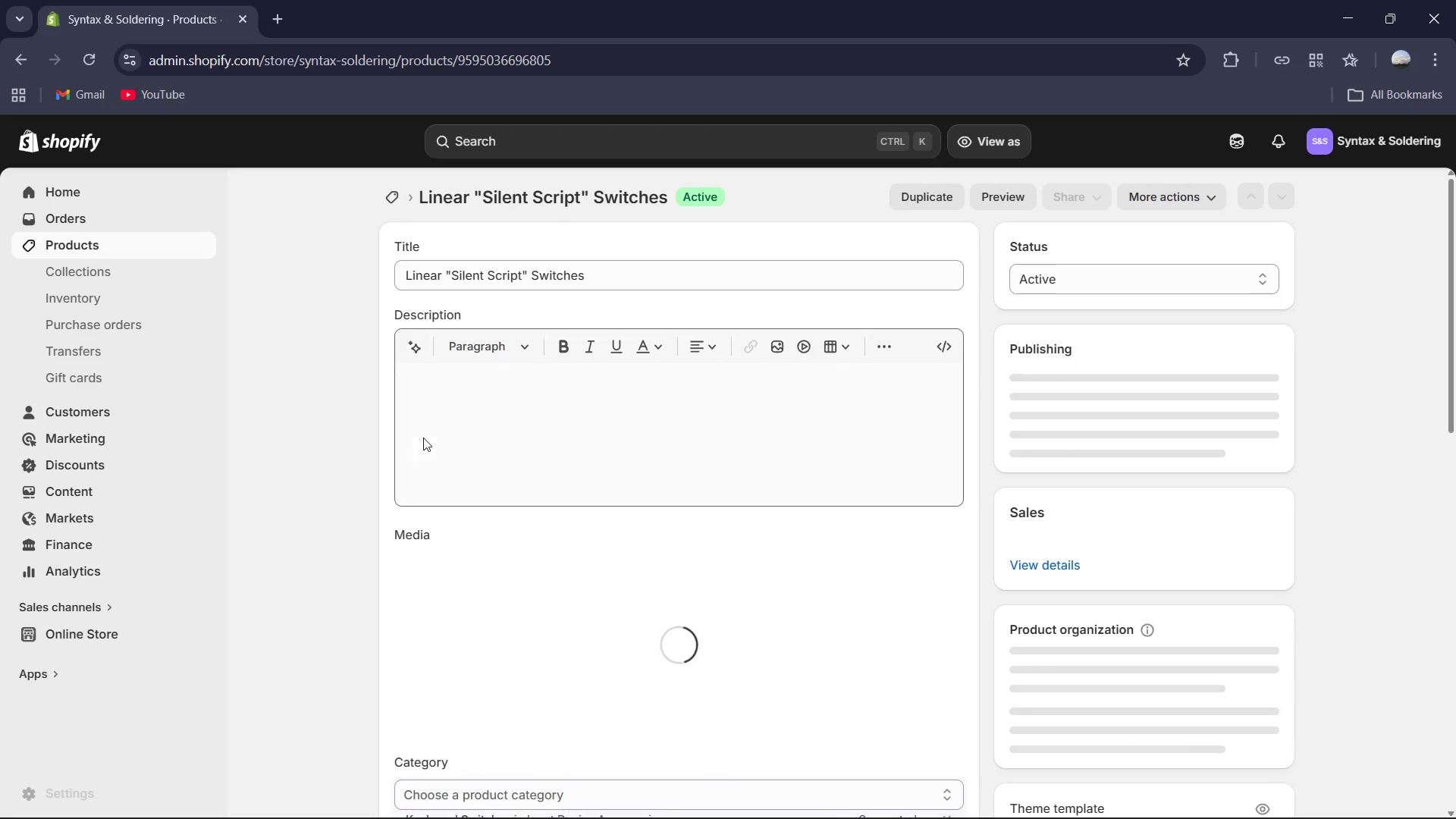 
scroll: coordinate [549, 428], scroll_direction: down, amount: 7.0
 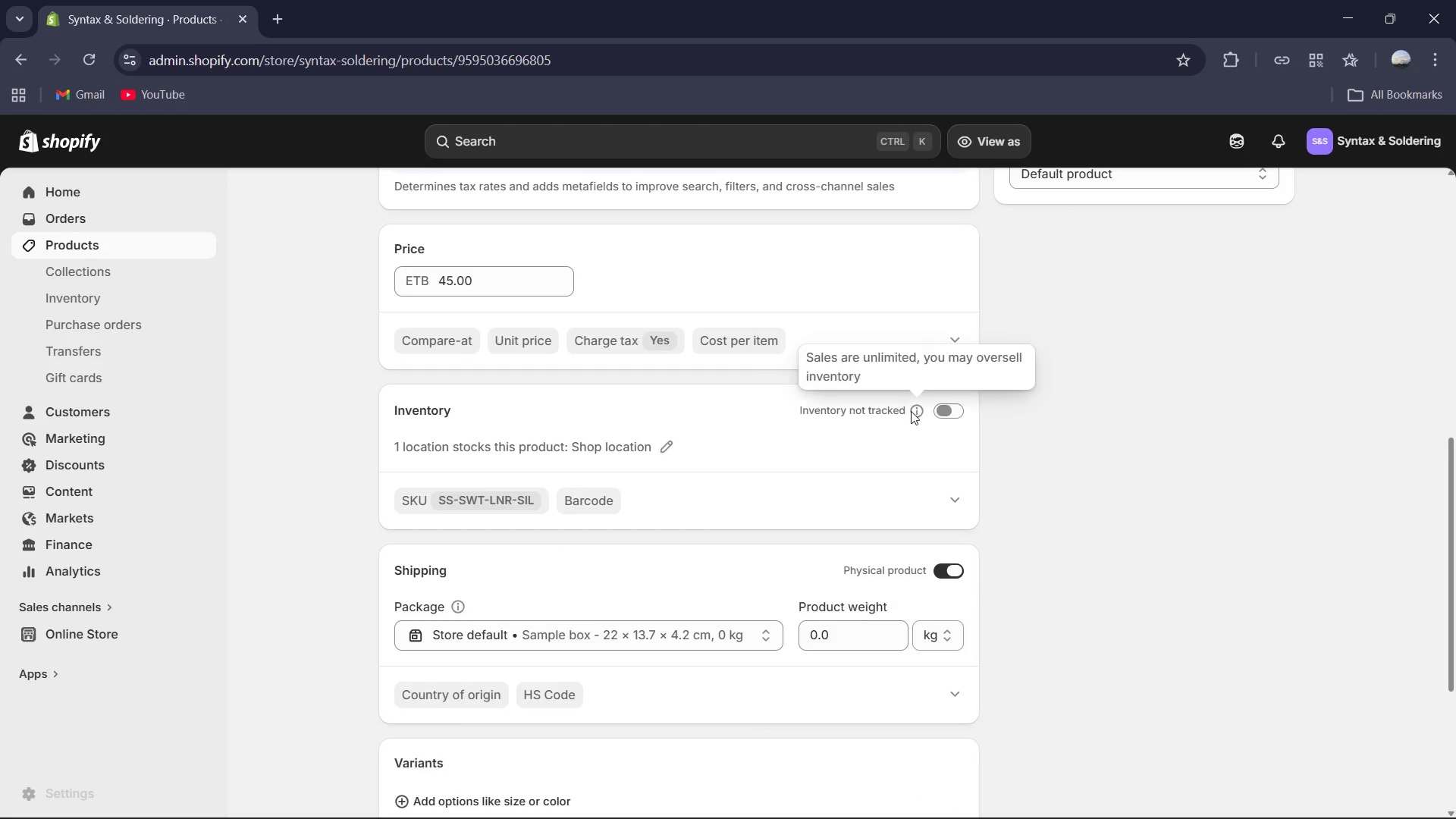 
left_click([953, 407])
 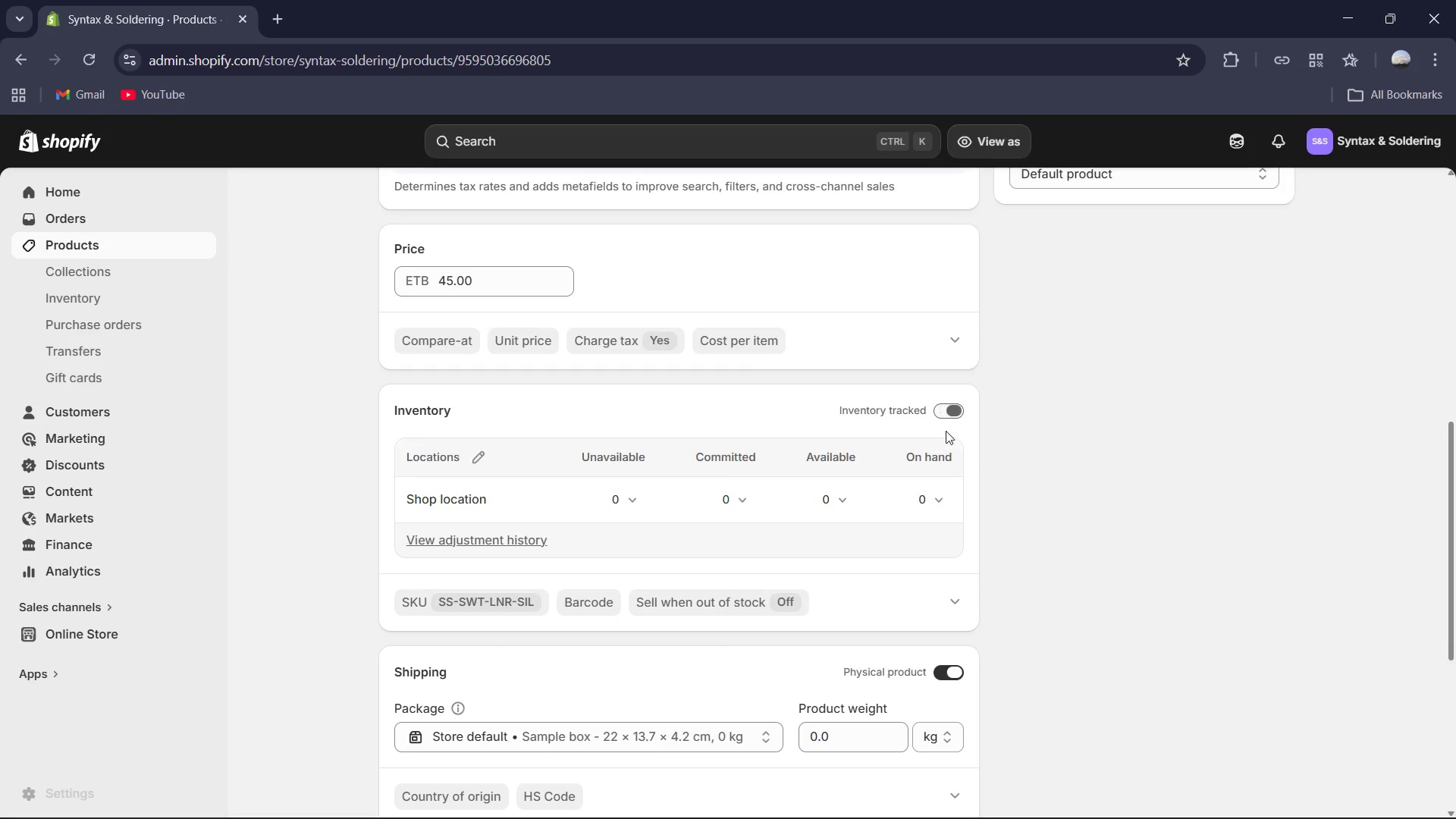 
scroll: coordinate [950, 438], scroll_direction: down, amount: 1.0
 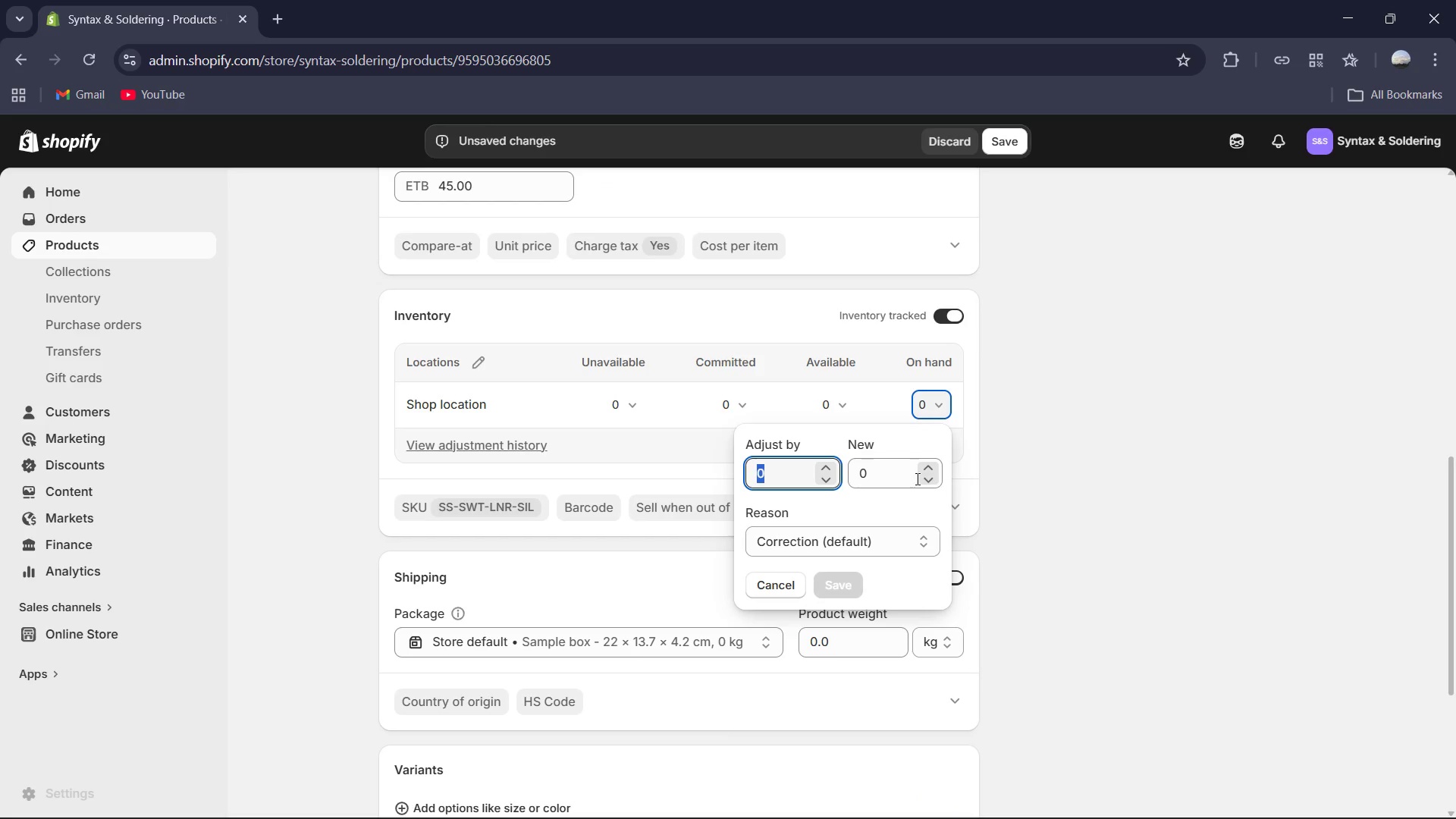 
key(Numpad6)
 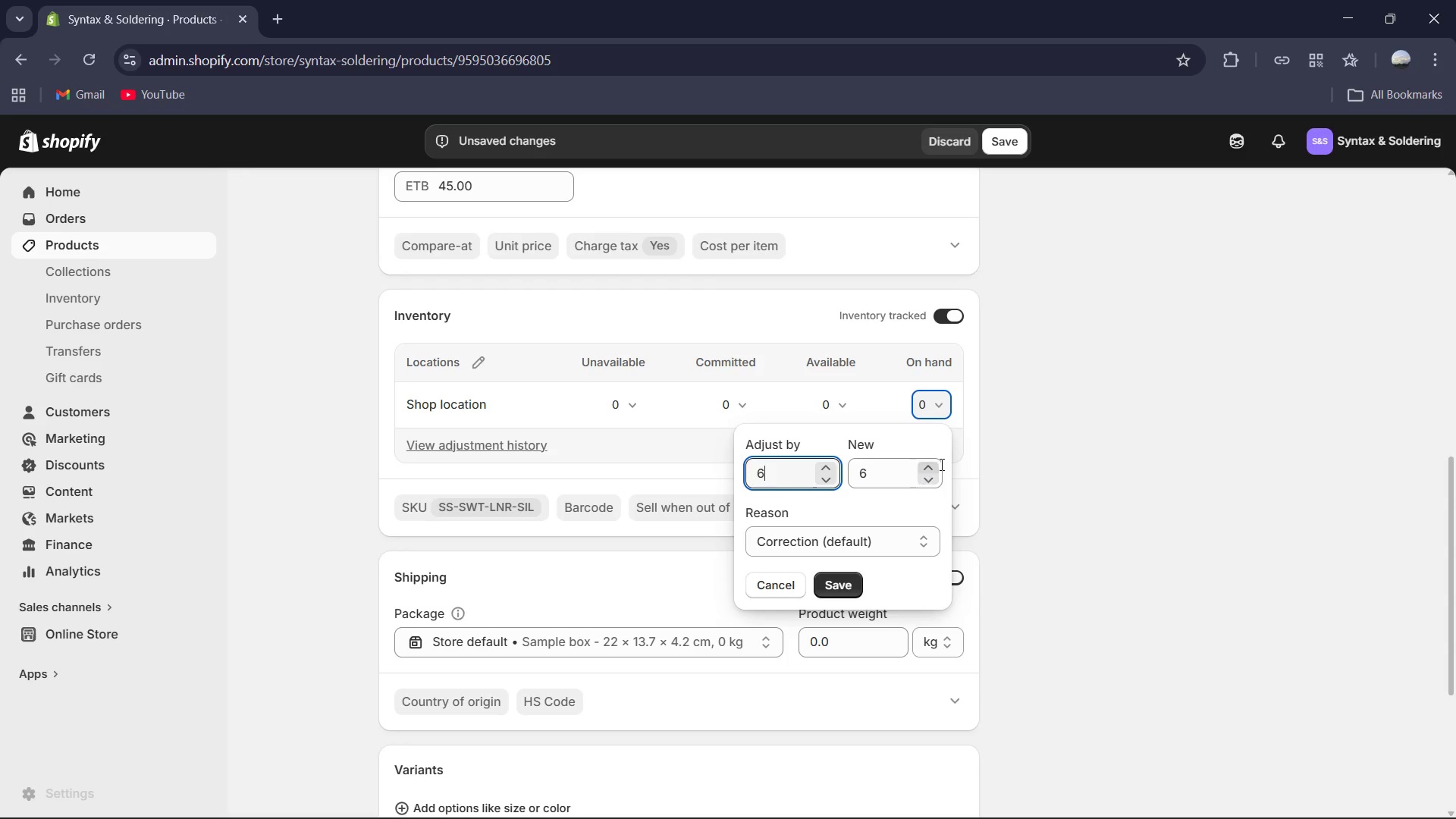 
key(Numpad9)
 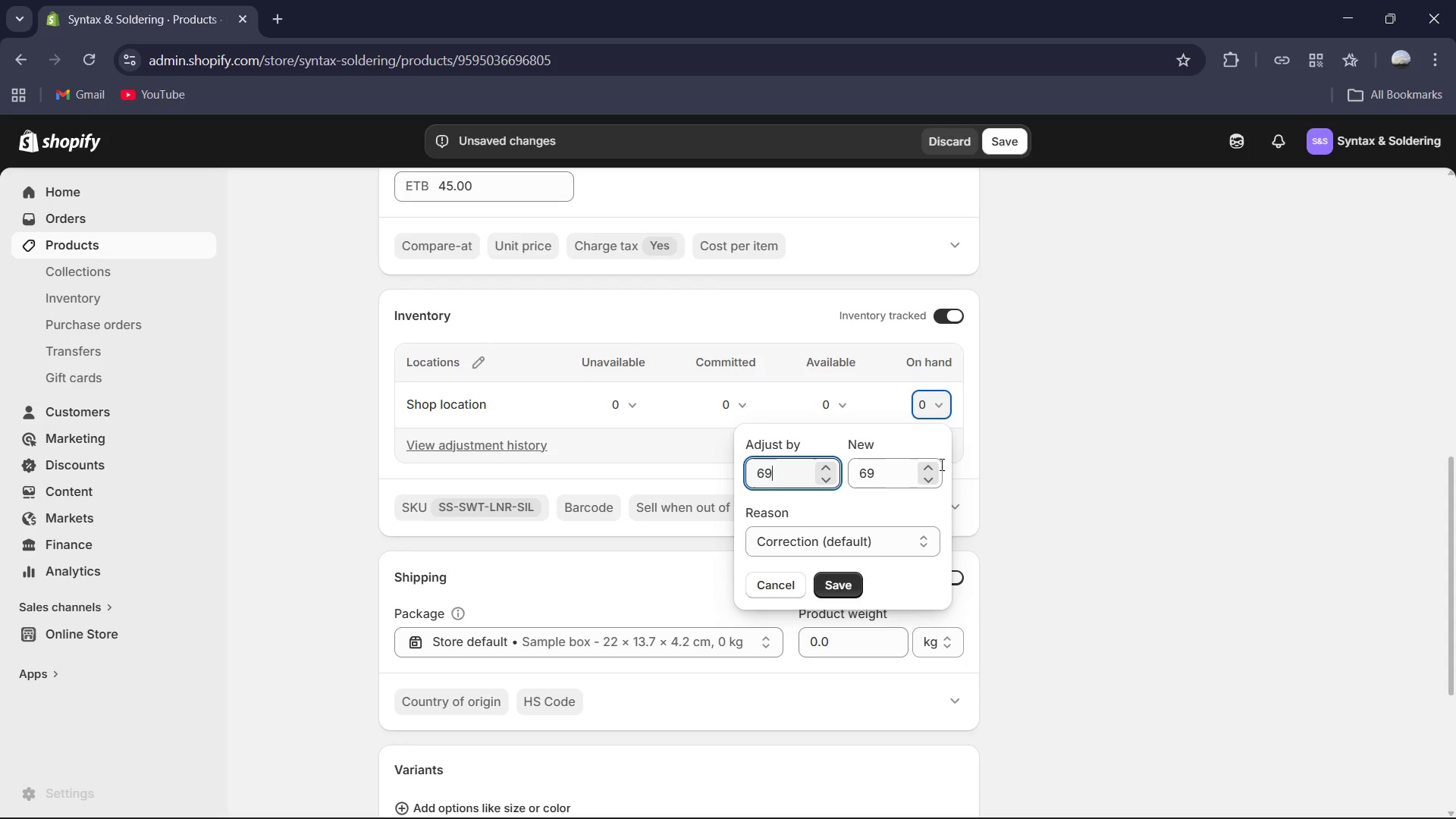 
key(Numpad7)
 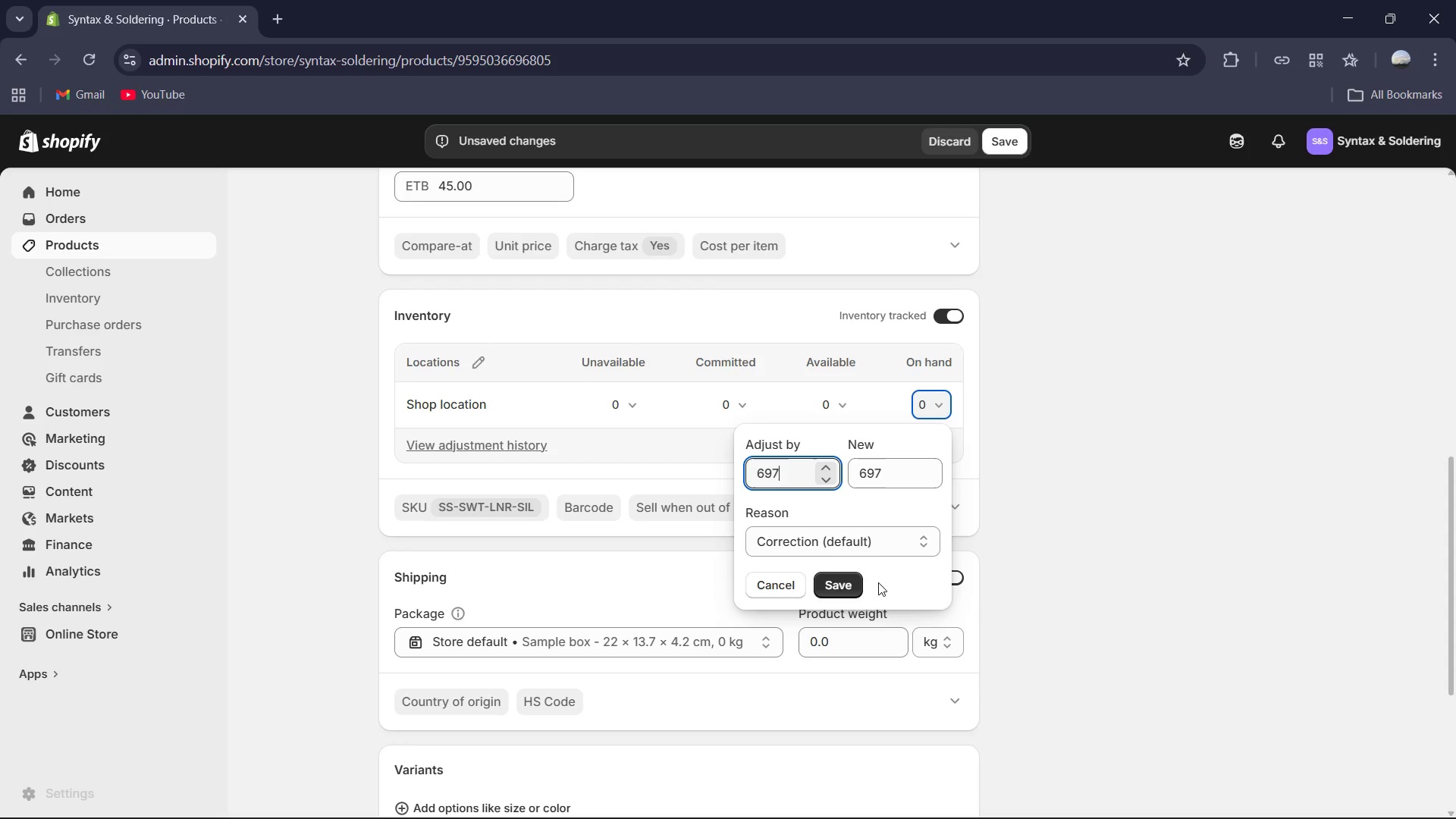 
left_click_drag(start_coordinate=[843, 588], to_coordinate=[847, 583])
 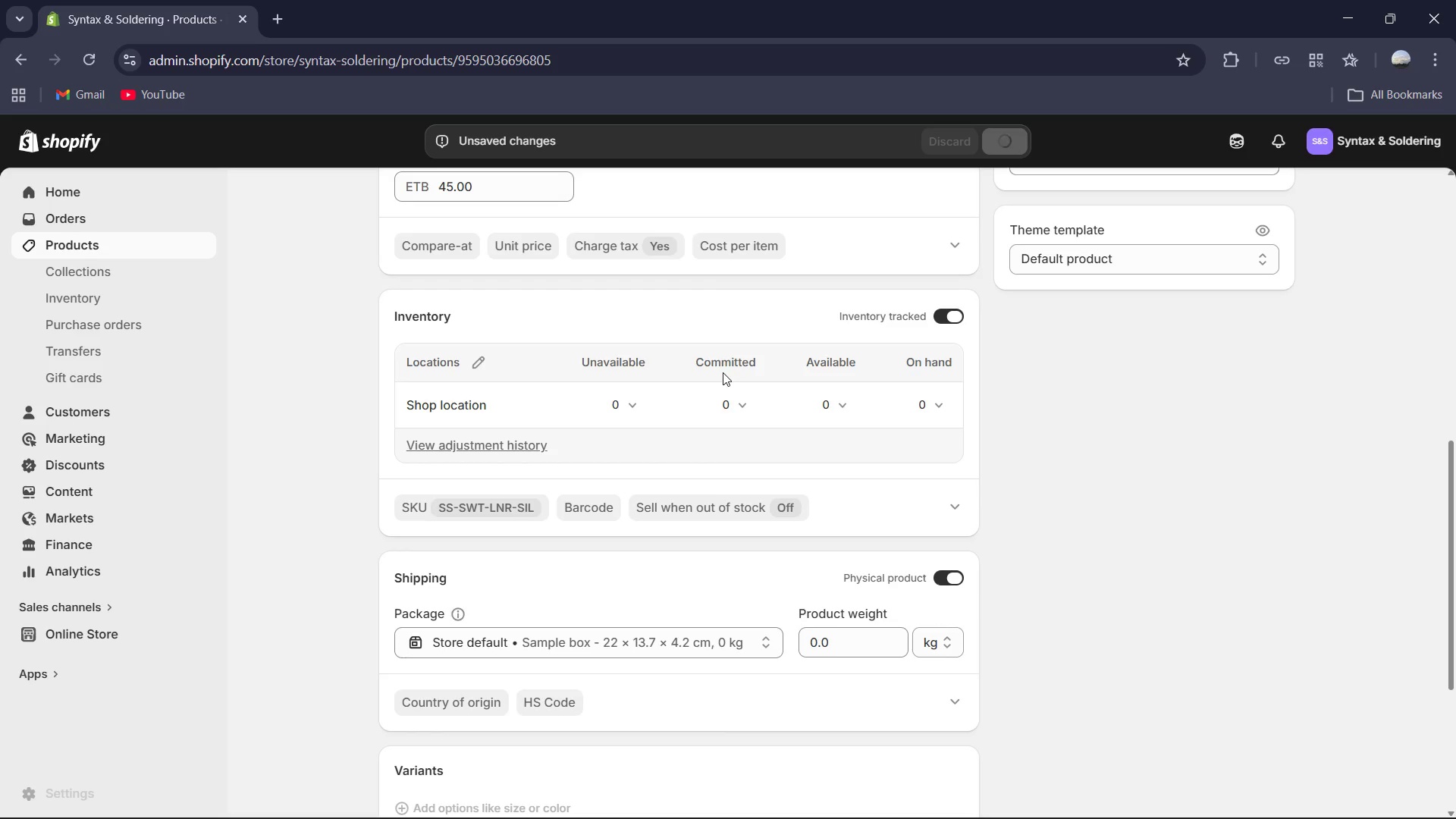 
wait(16.03)
 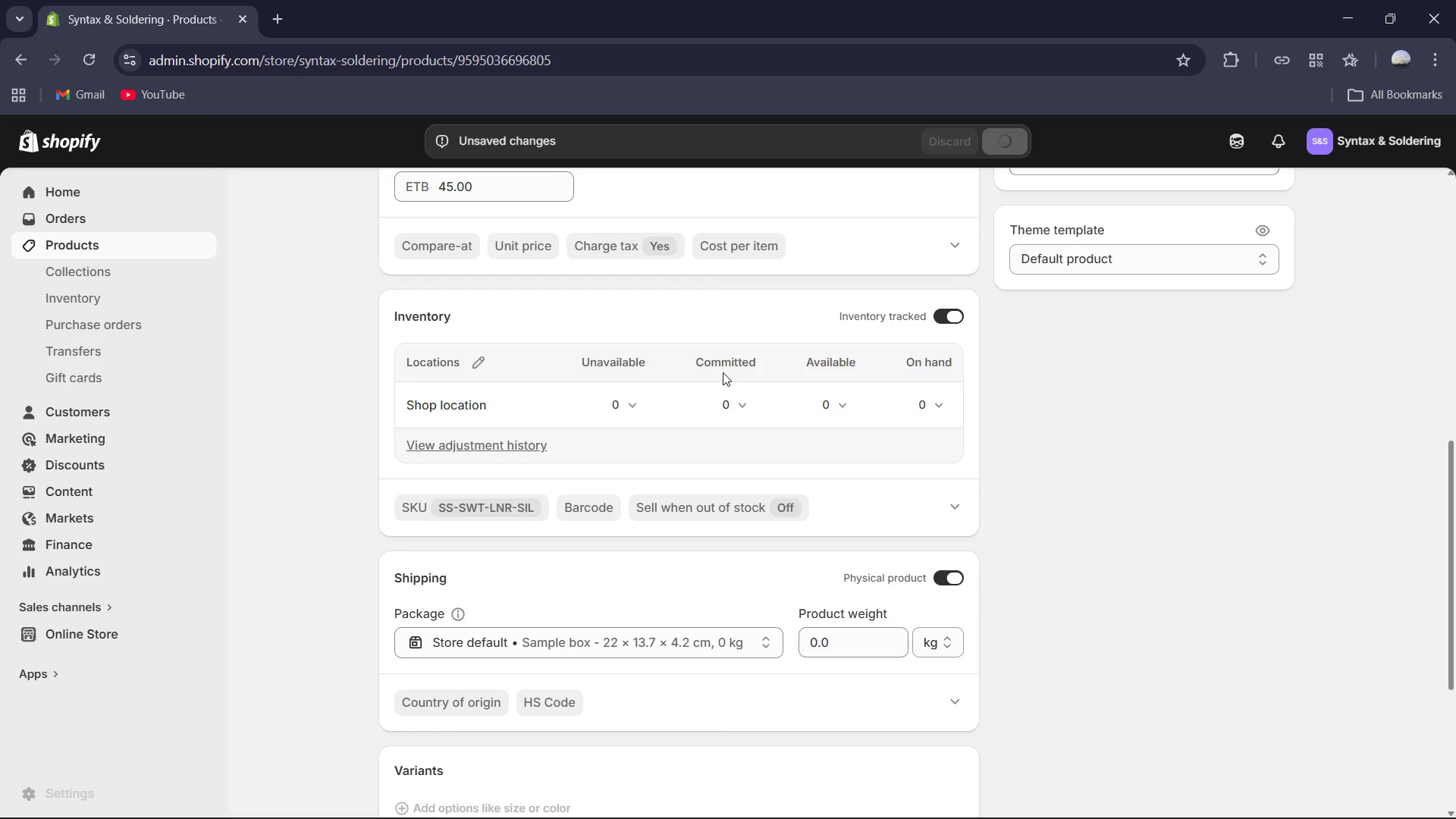 
scroll: coordinate [461, 270], scroll_direction: up, amount: 10.0
 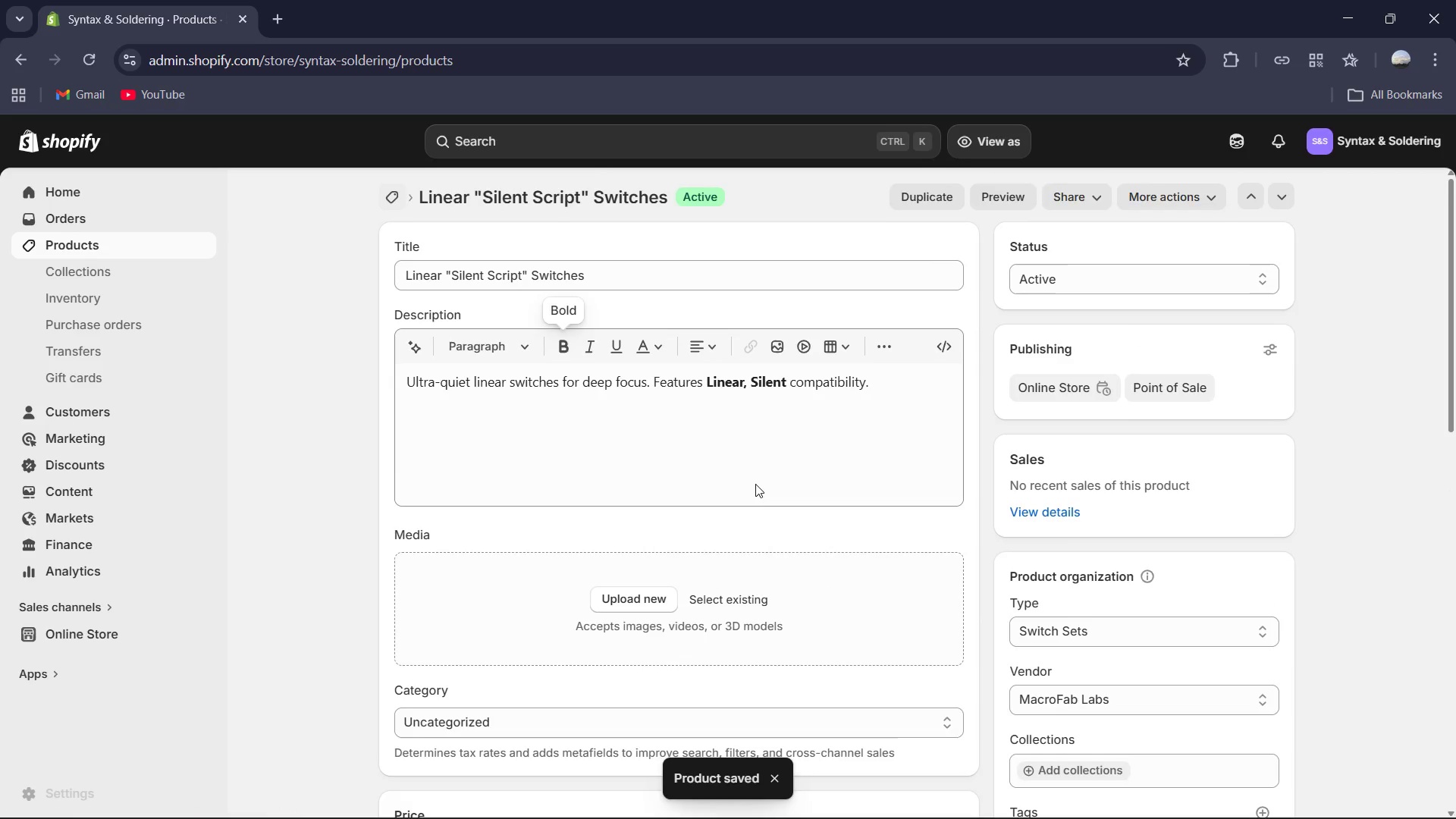 
scroll: coordinate [755, 479], scroll_direction: down, amount: 30.0
 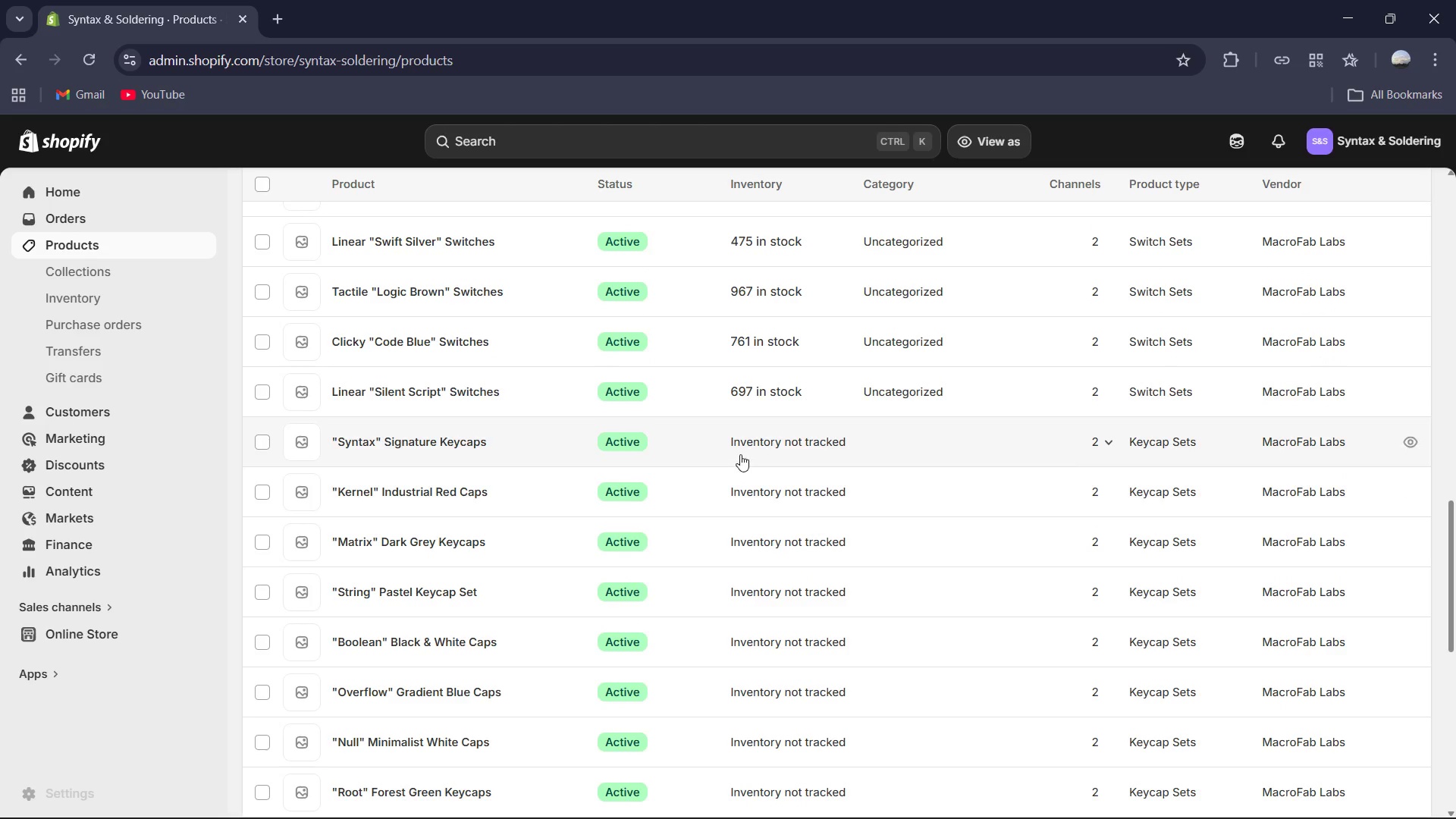 
left_click([723, 441])
 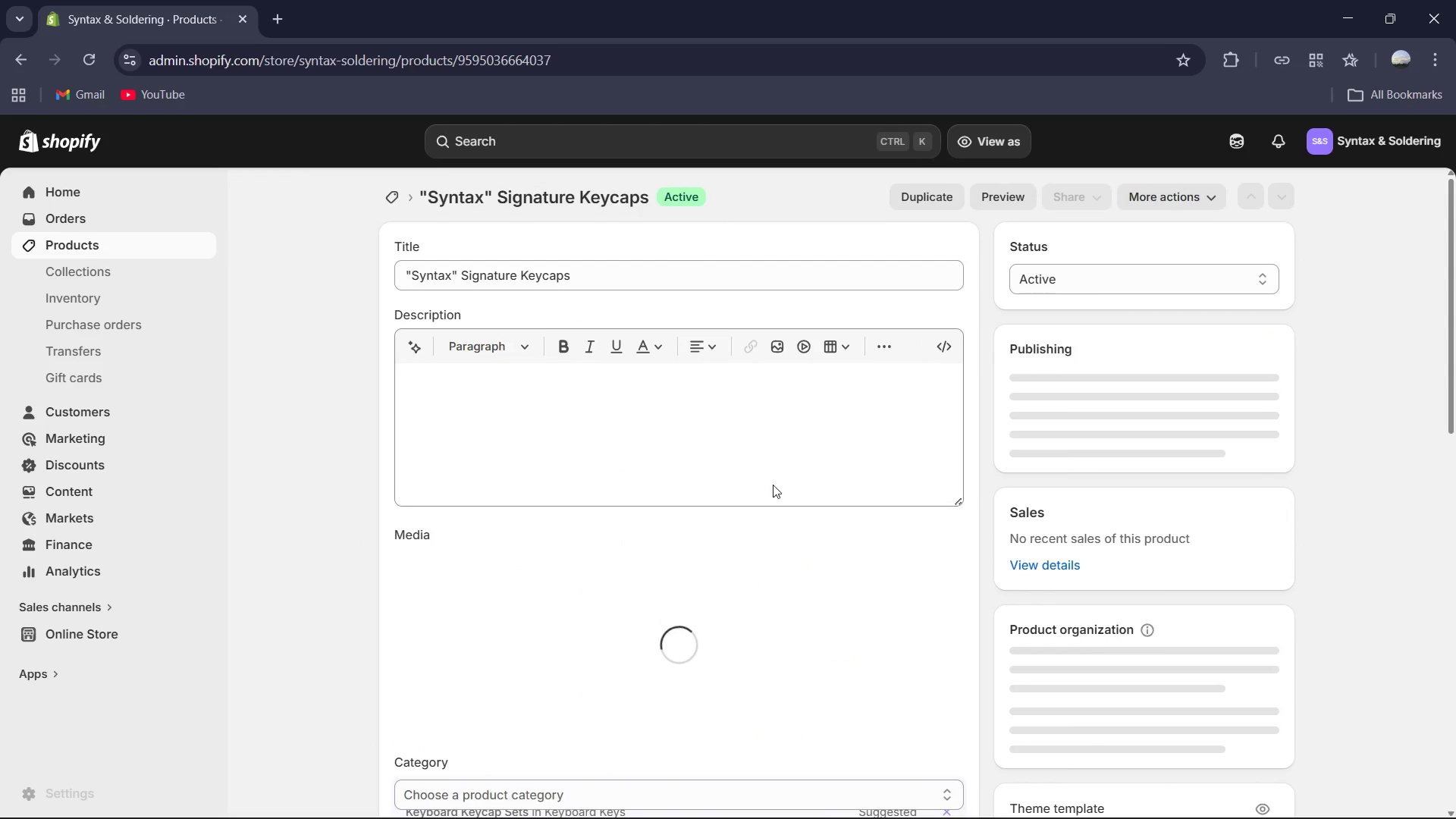 
scroll: coordinate [789, 505], scroll_direction: down, amount: 5.0
 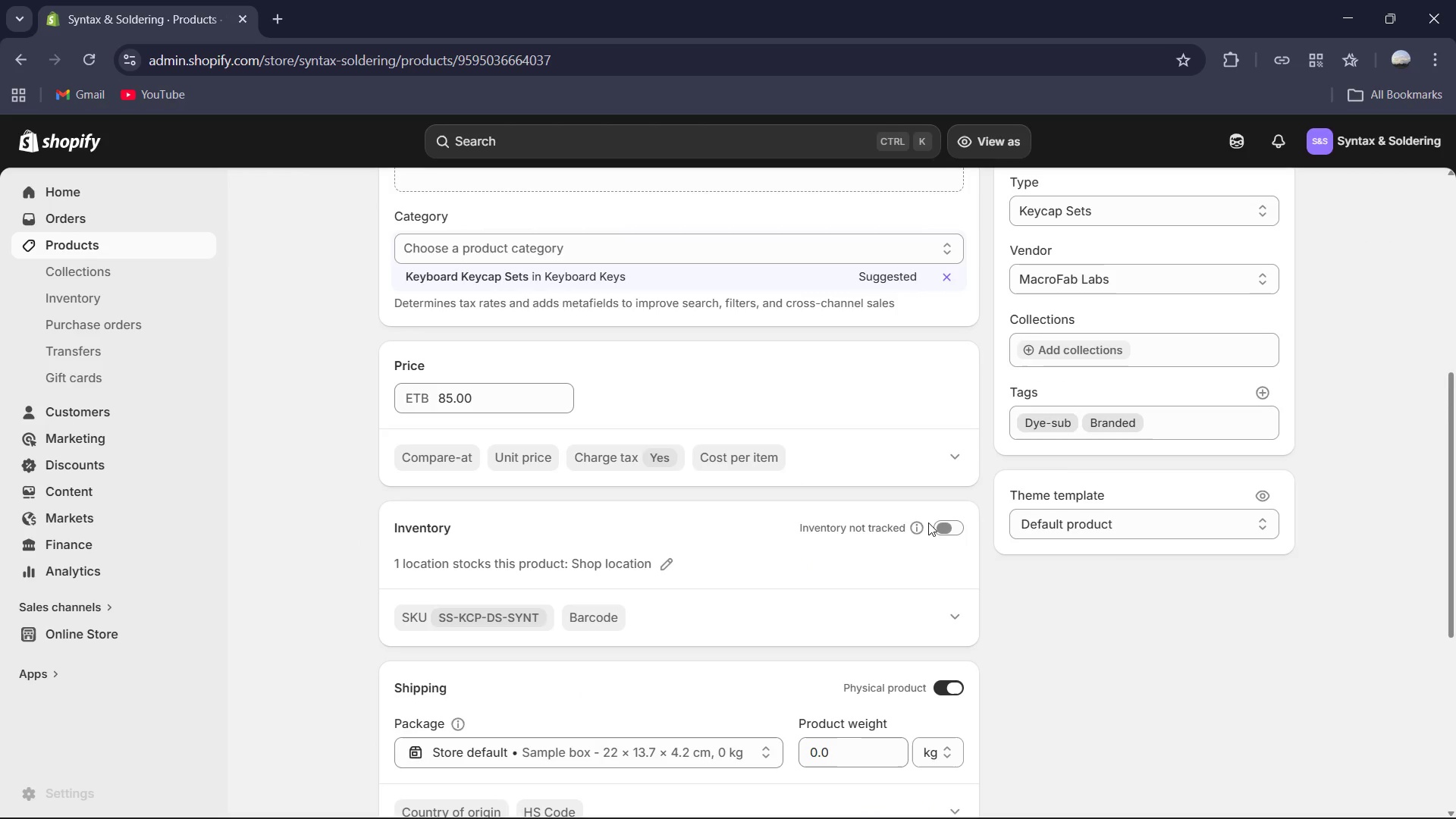 
left_click([946, 526])
 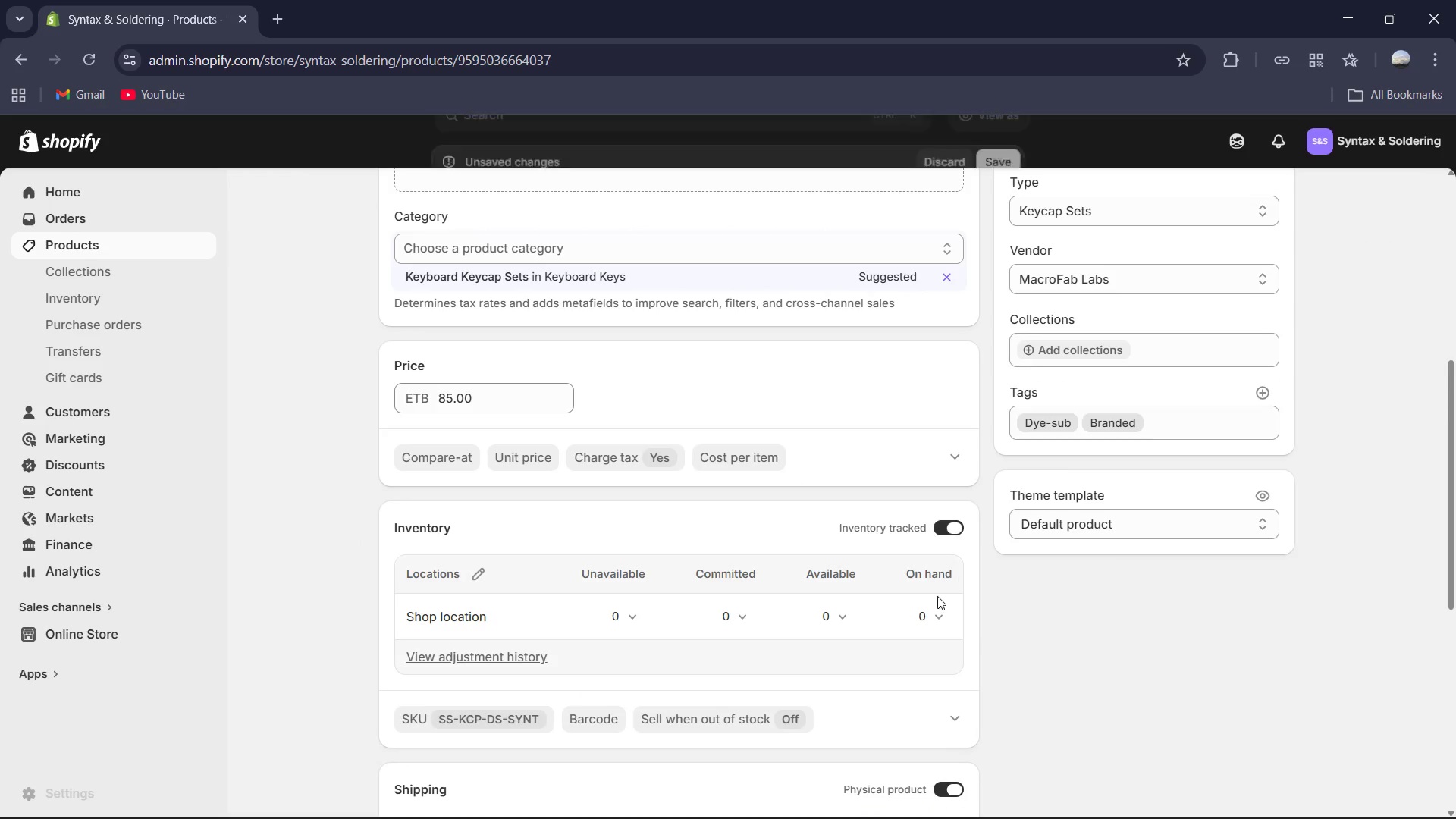 
left_click([934, 607])
 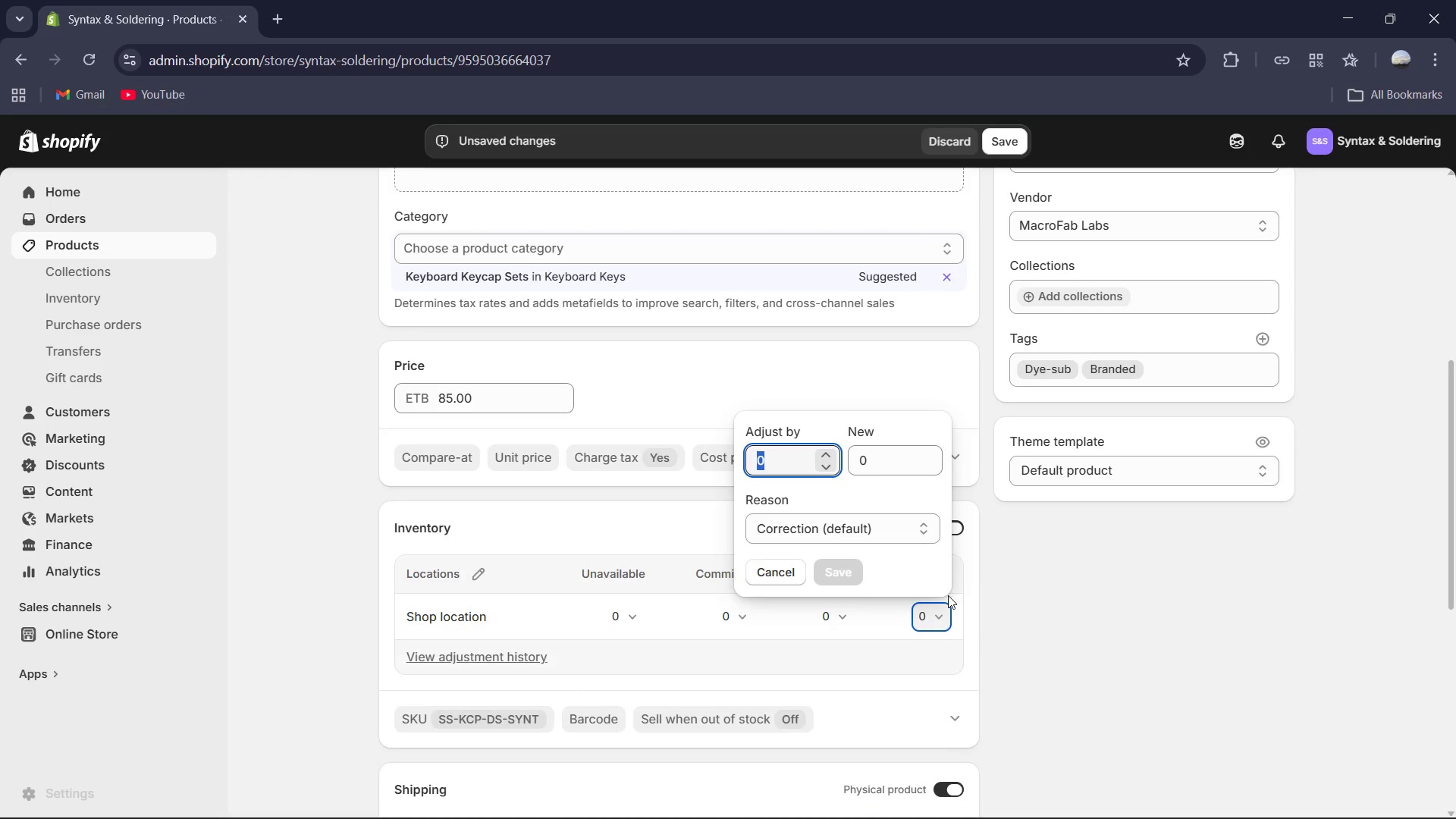 
key(Numpad7)
 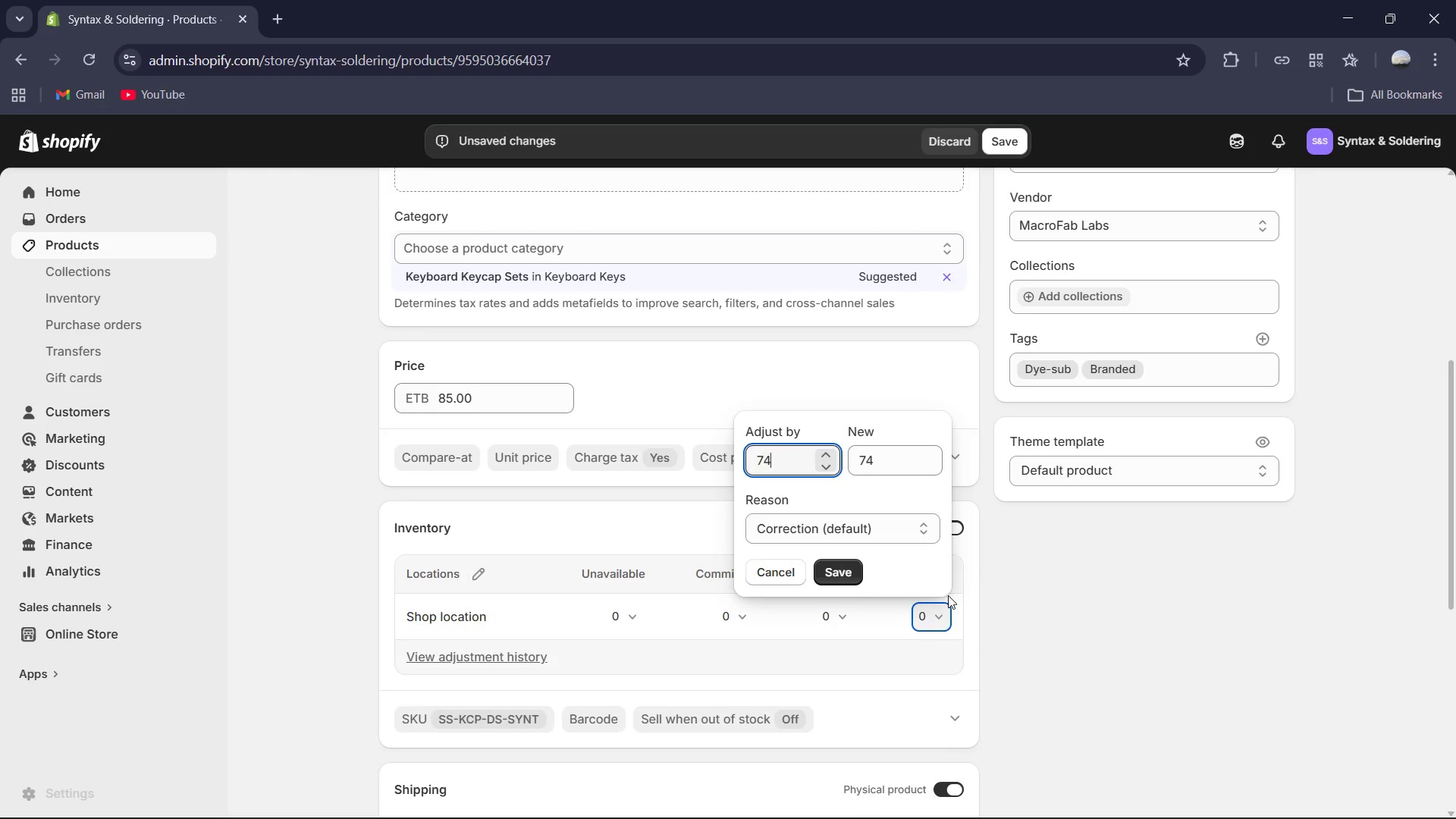 
key(Numpad4)
 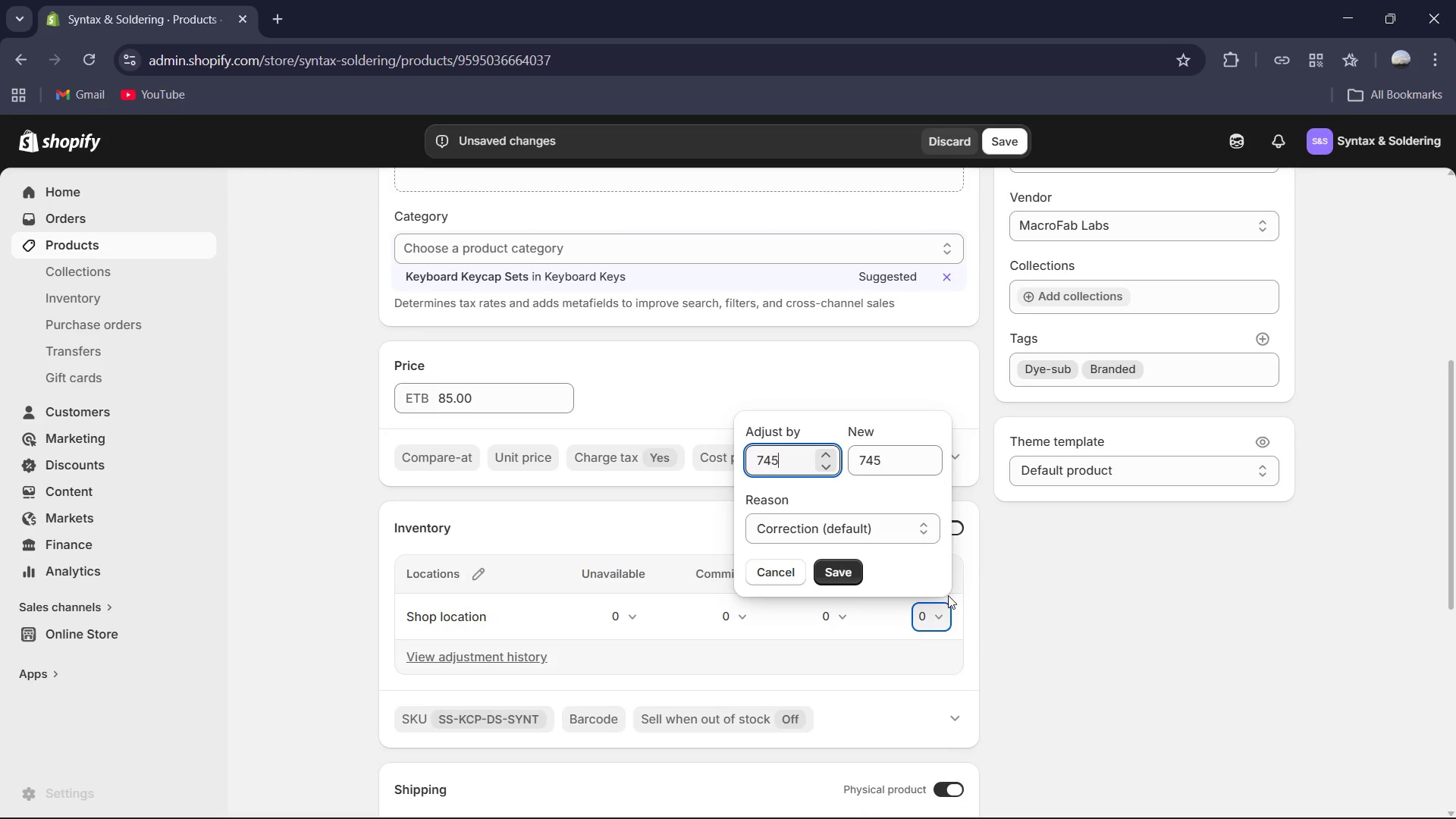 
key(Numpad5)
 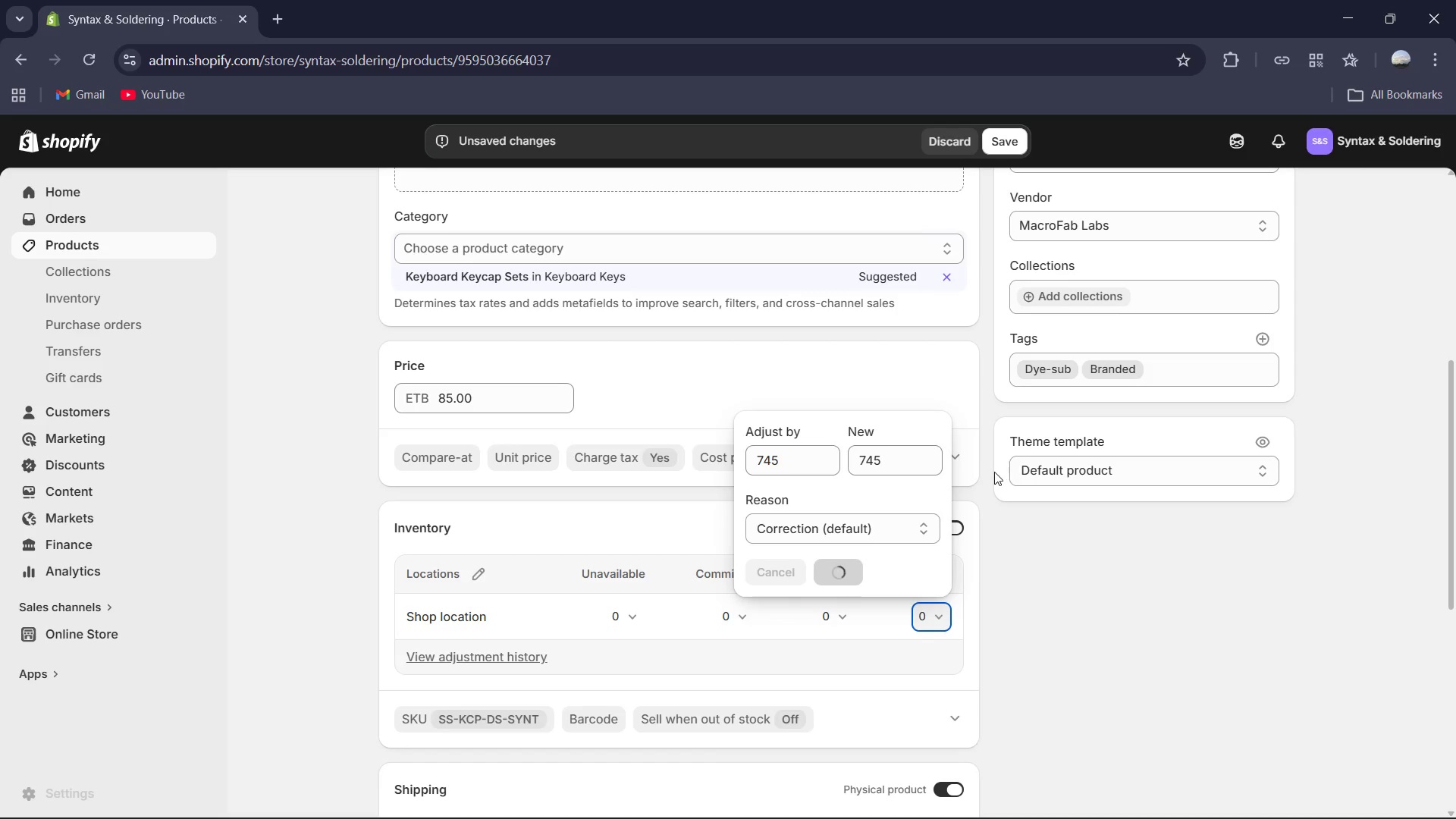 
wait(6.98)
 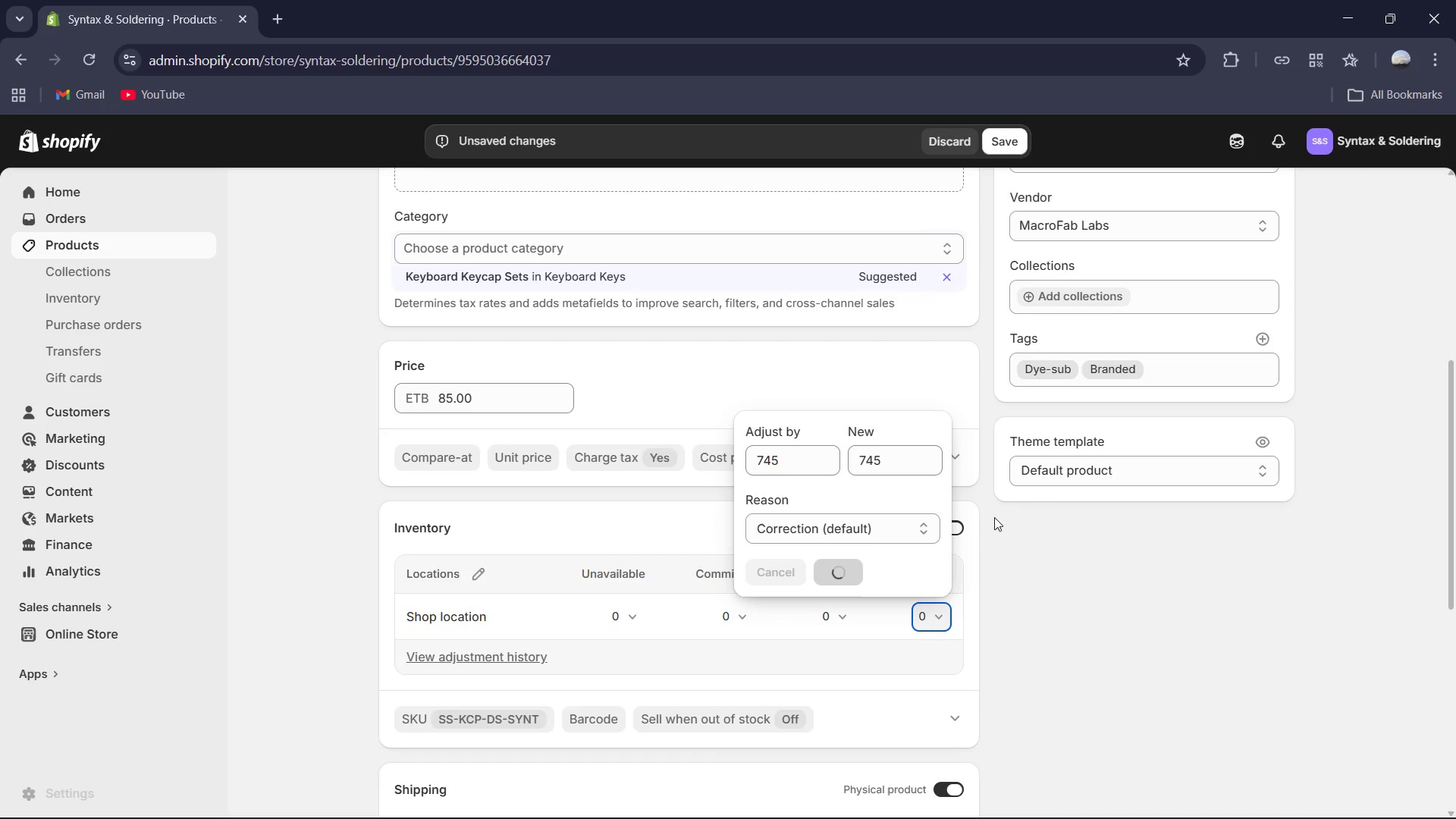 
left_click([1009, 133])
 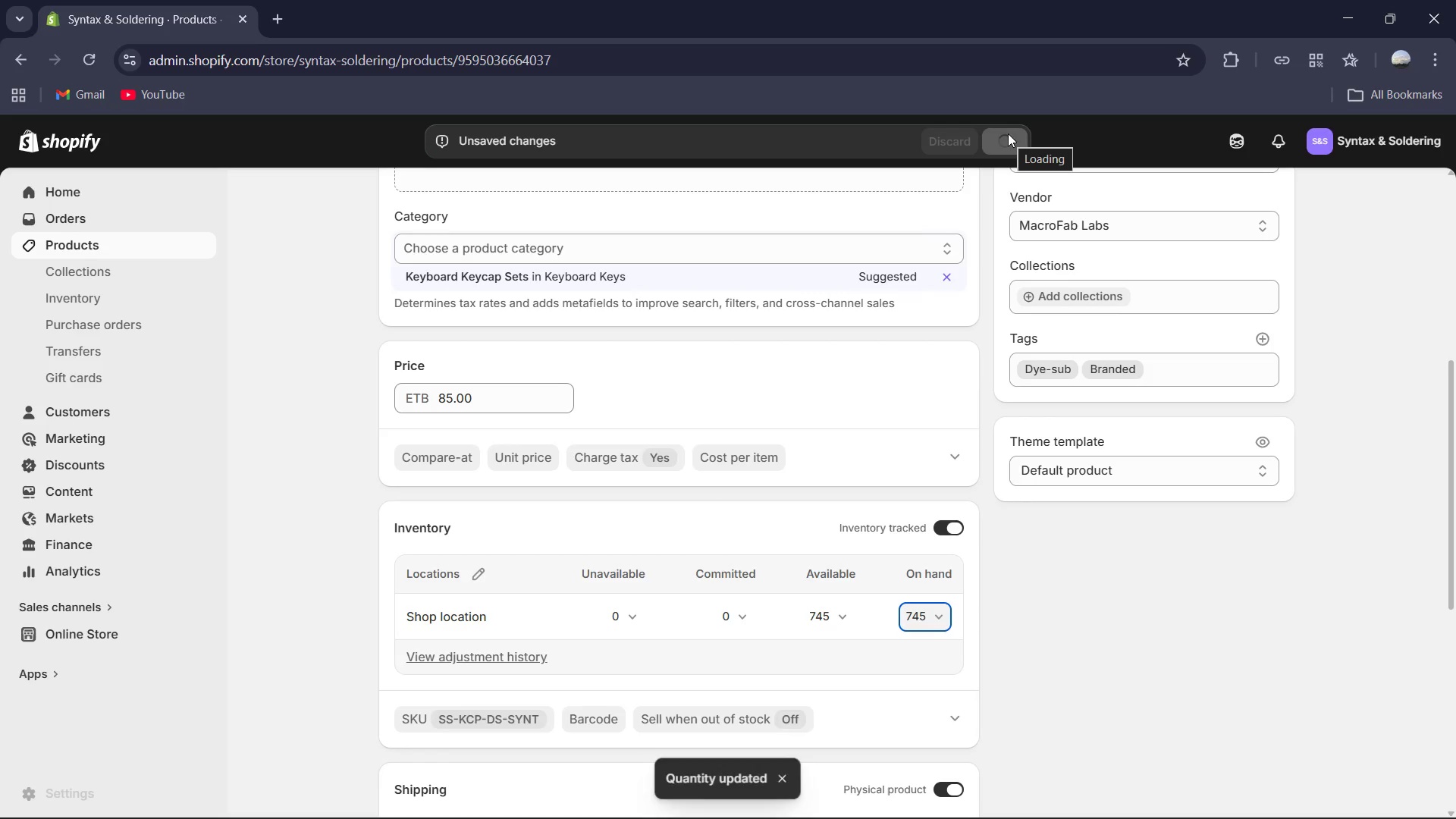 
wait(5.06)
 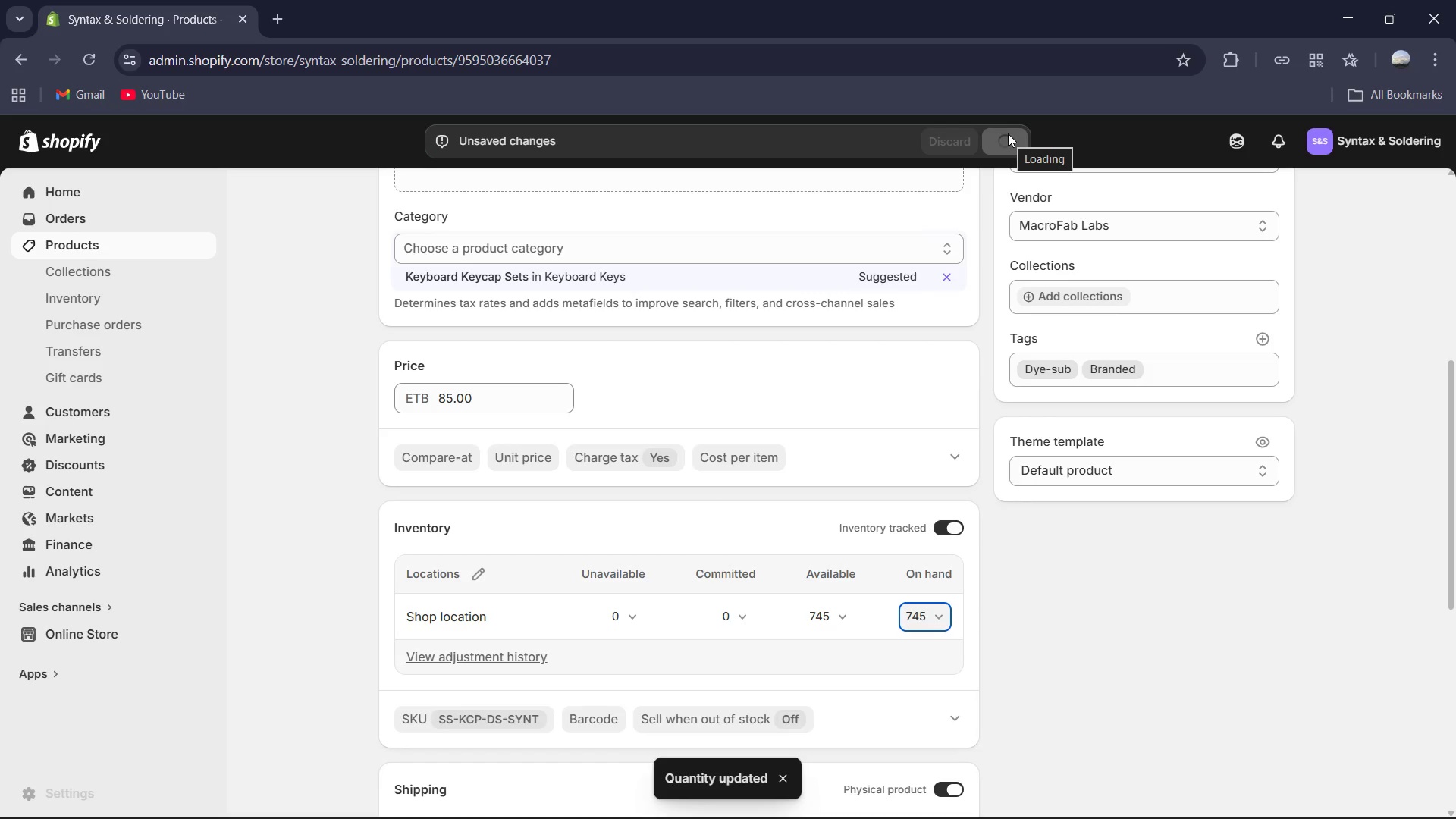 
scroll: coordinate [780, 294], scroll_direction: up, amount: 10.0
 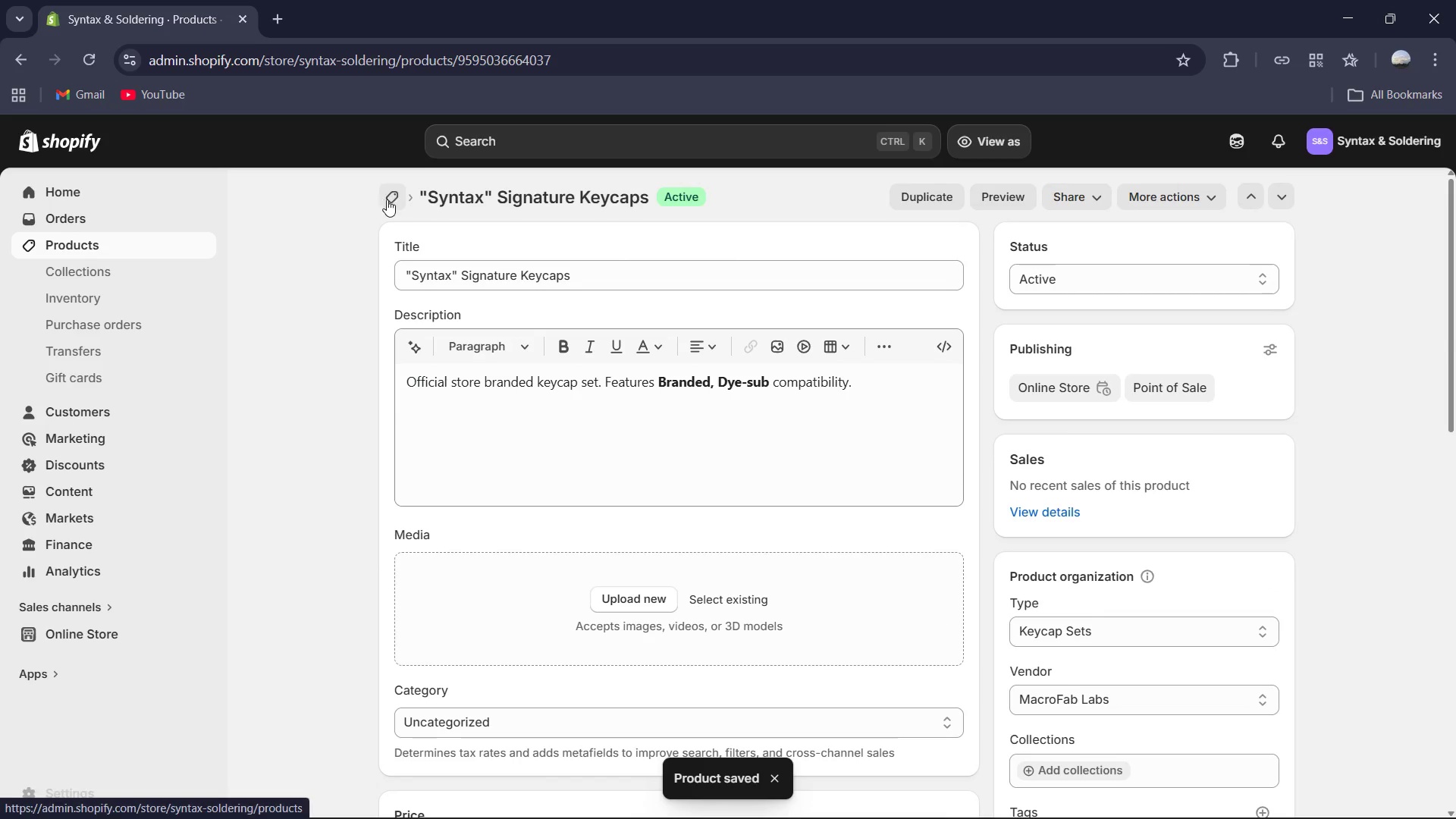 
left_click([394, 198])
 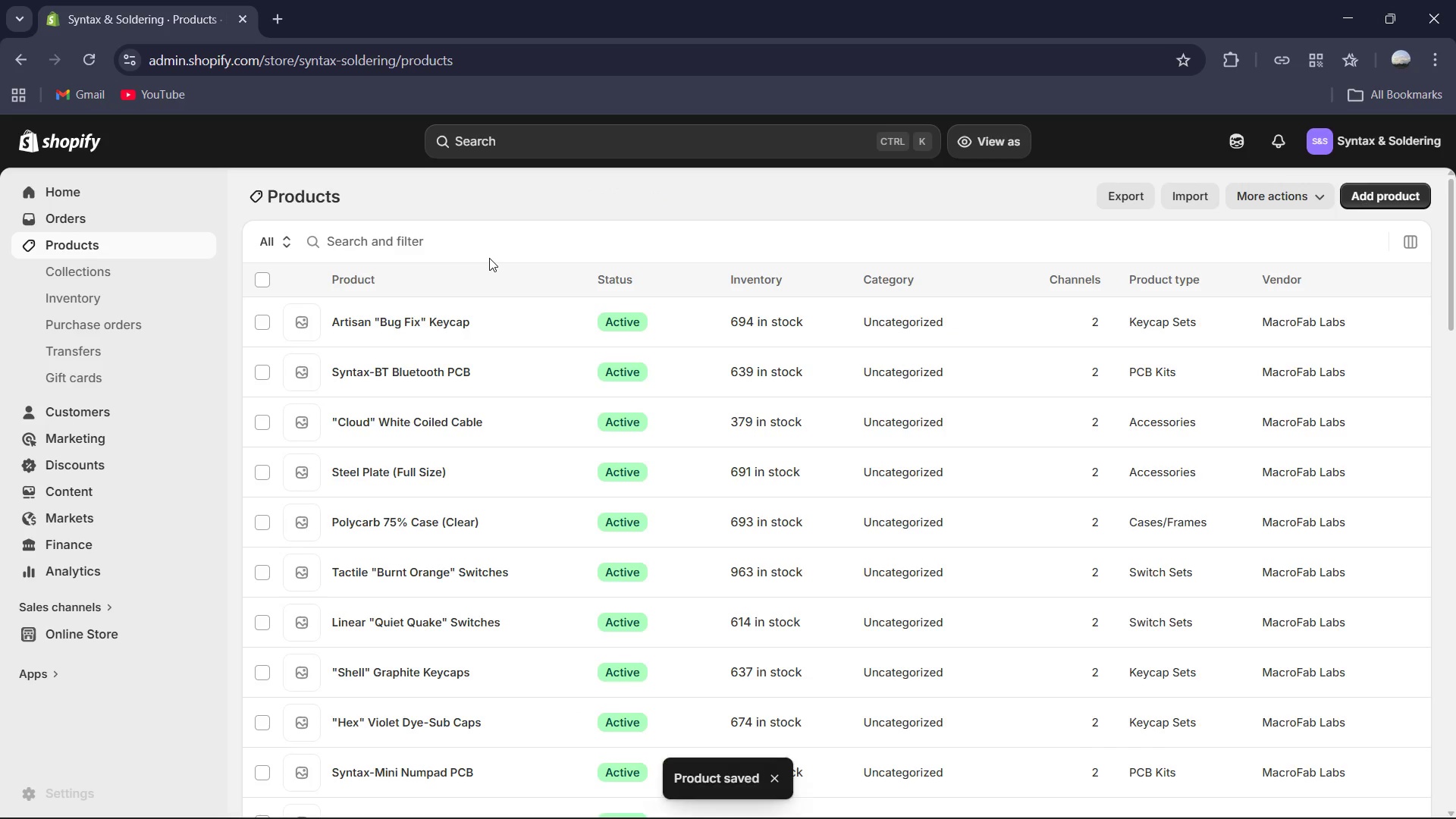 
scroll: coordinate [664, 387], scroll_direction: down, amount: 23.0
 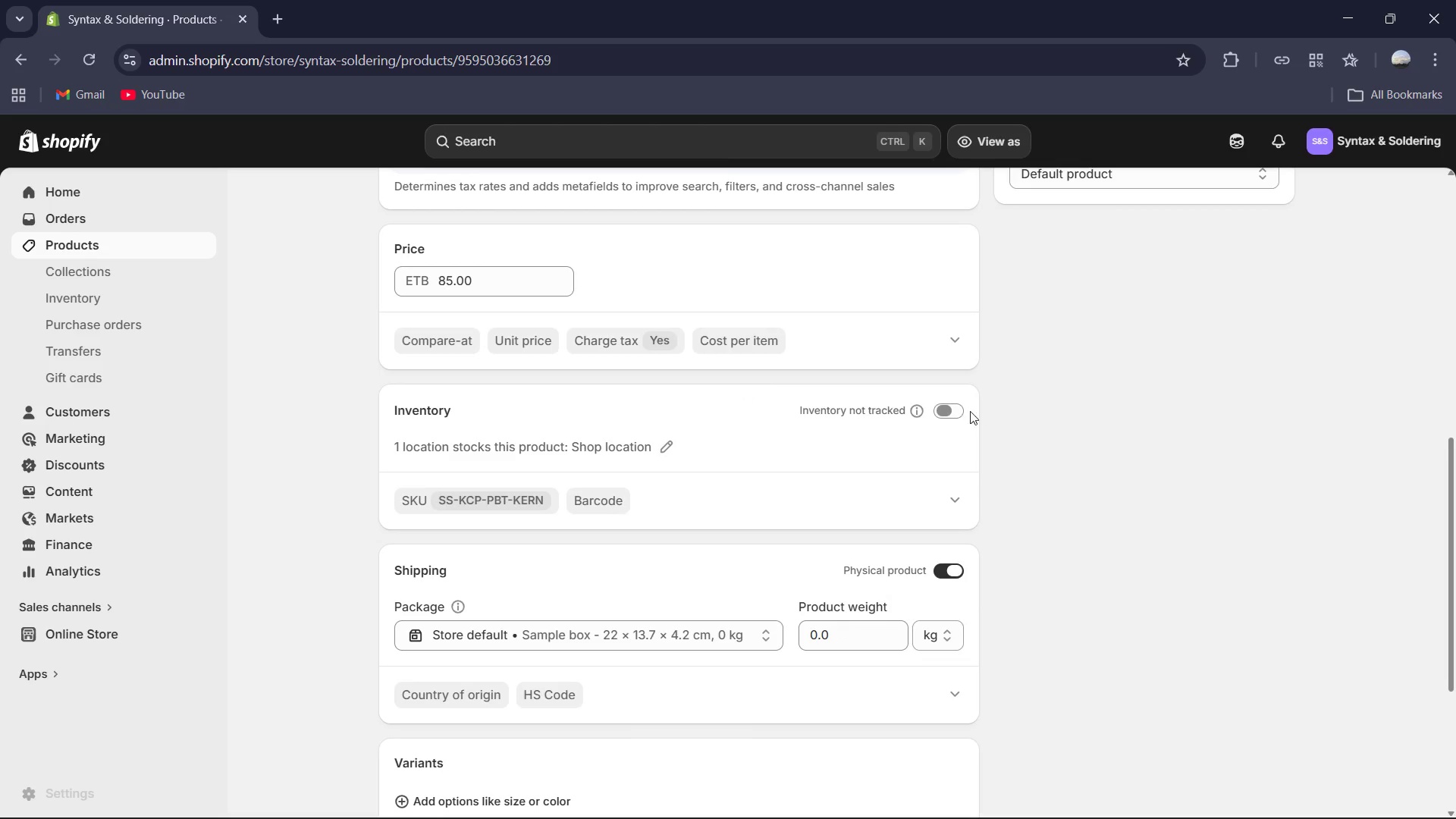 
left_click([952, 411])
 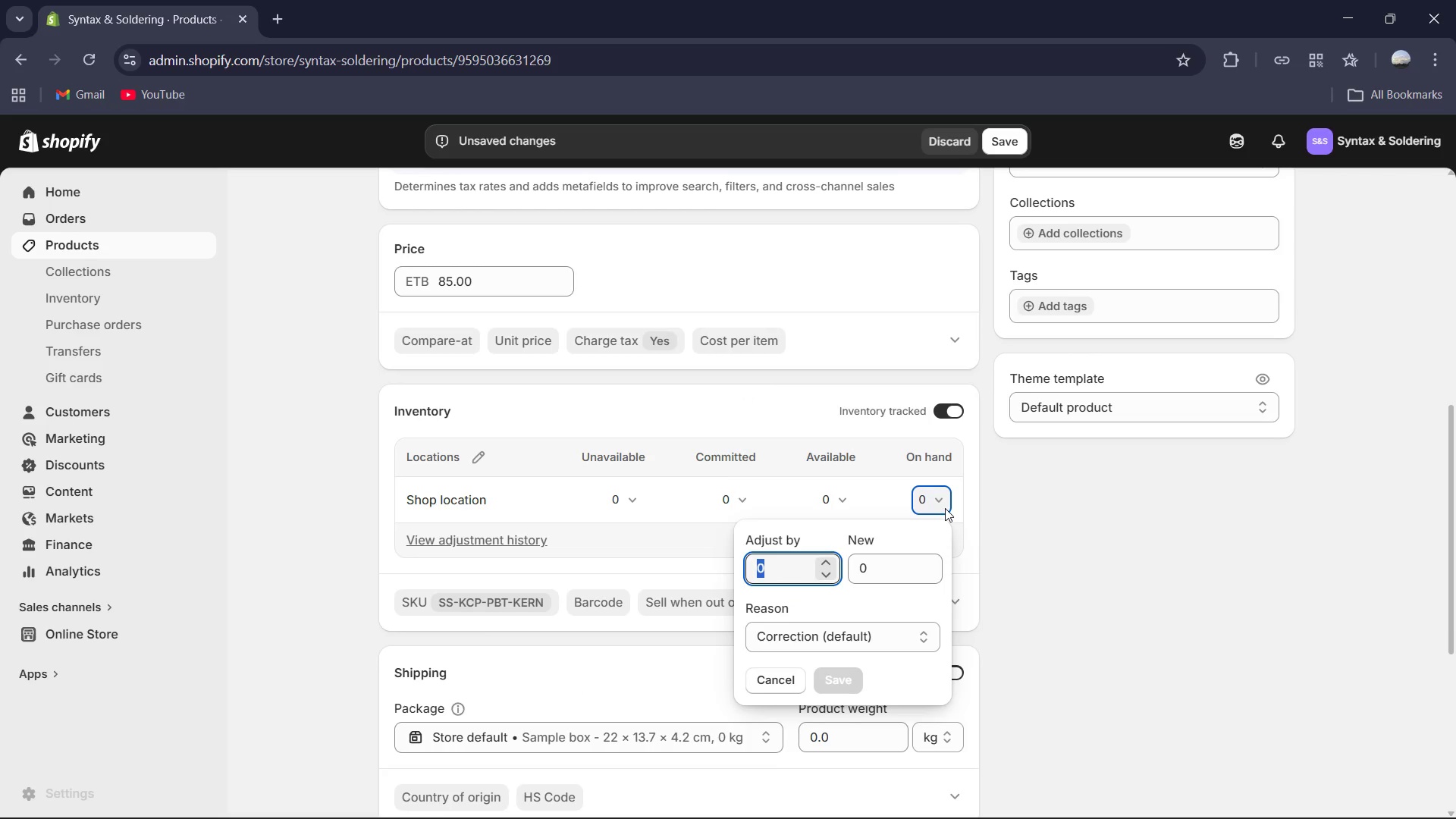 
key(Numpad6)
 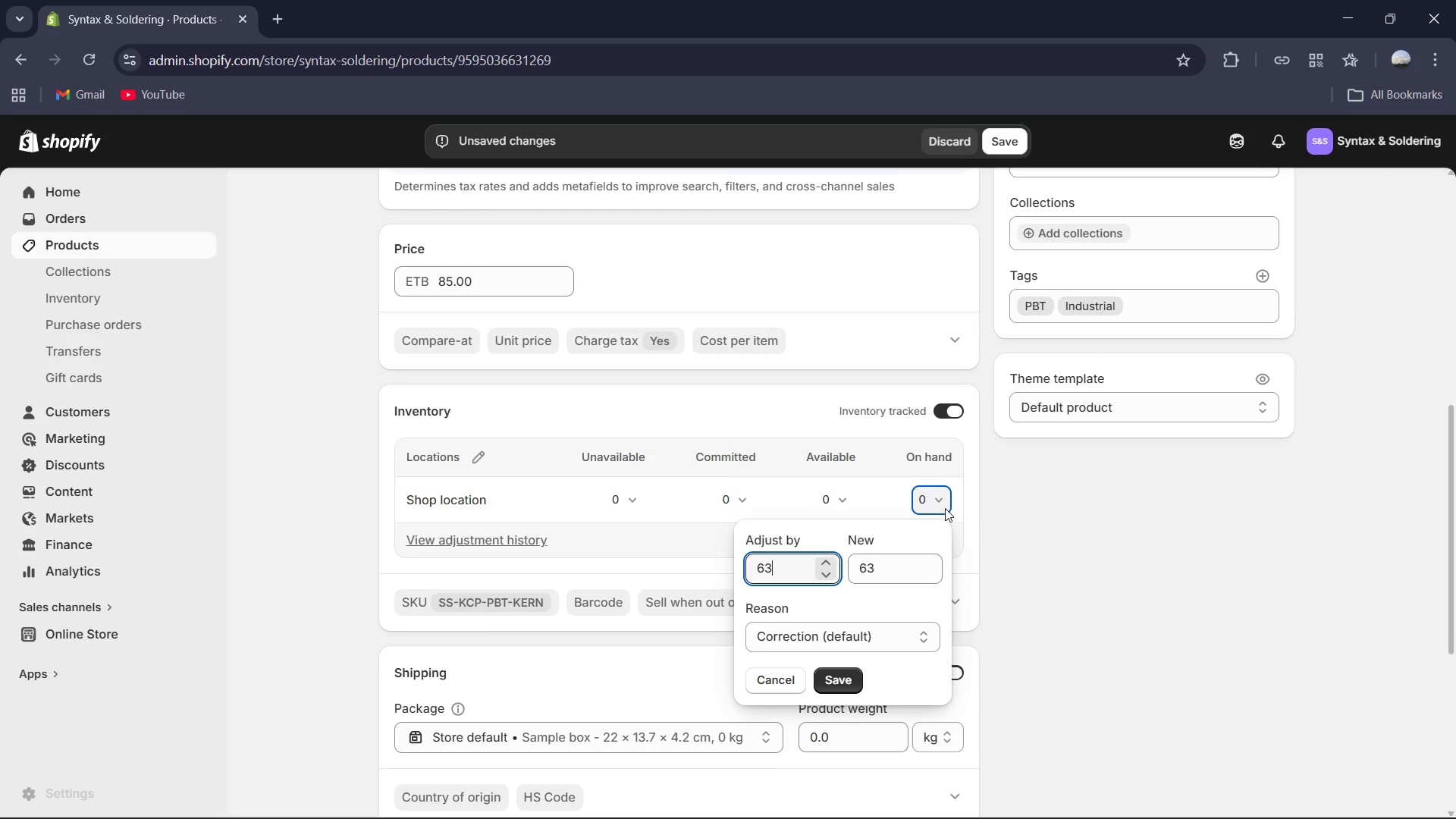 
key(Numpad3)
 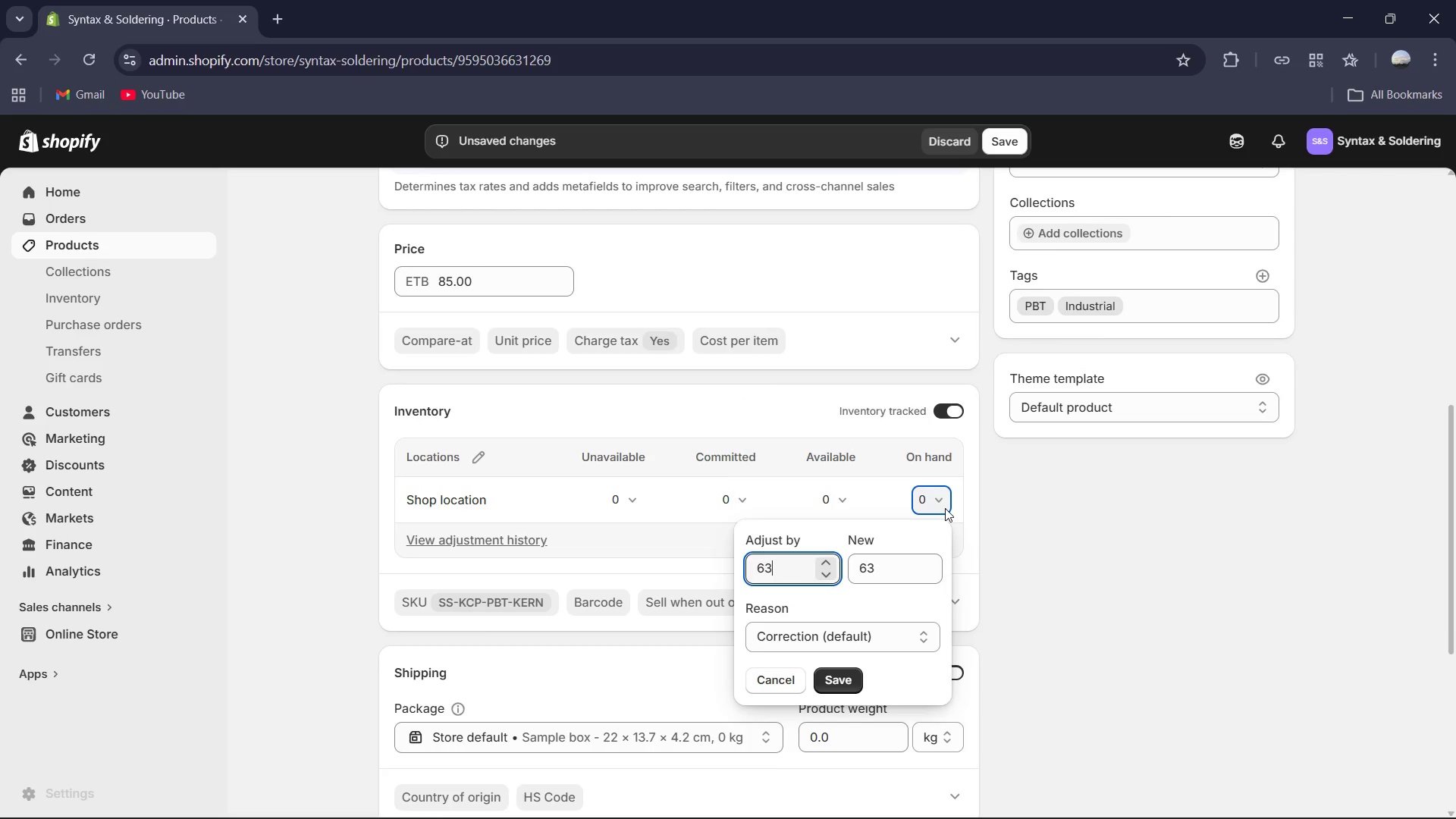 
key(Numpad8)
 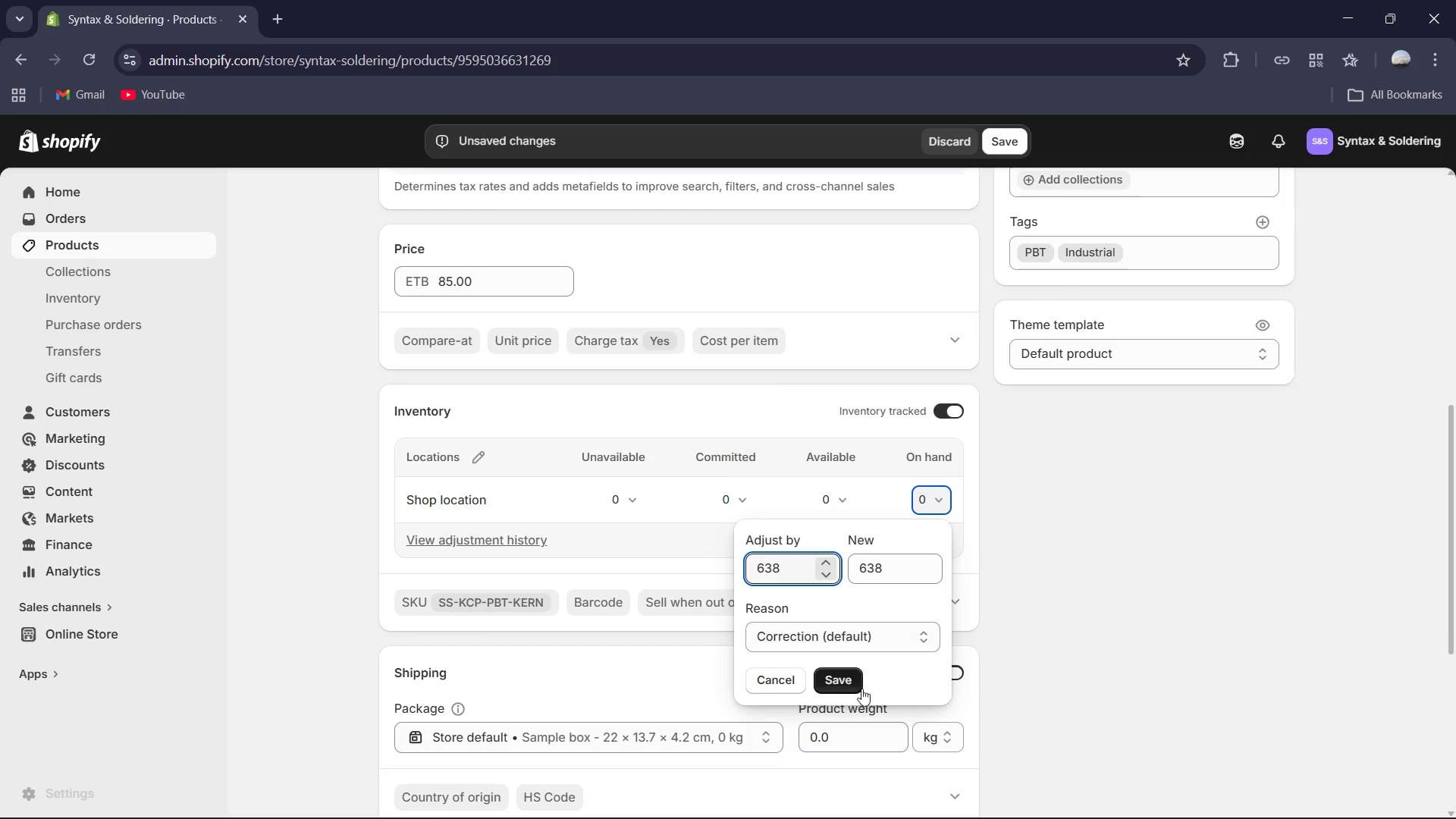 
left_click_drag(start_coordinate=[858, 682], to_coordinate=[854, 682])
 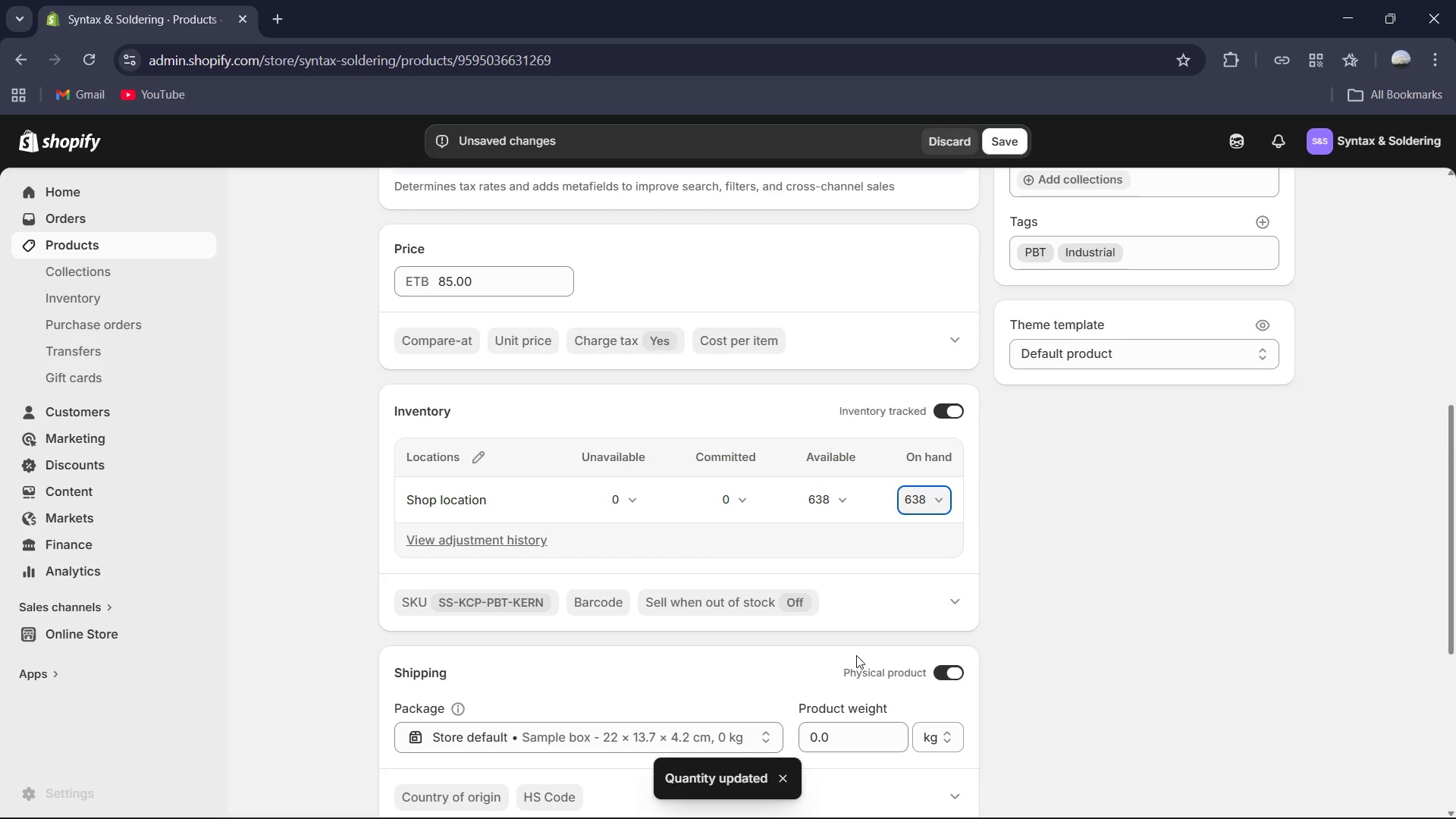 
scroll: coordinate [880, 630], scroll_direction: up, amount: 5.0
 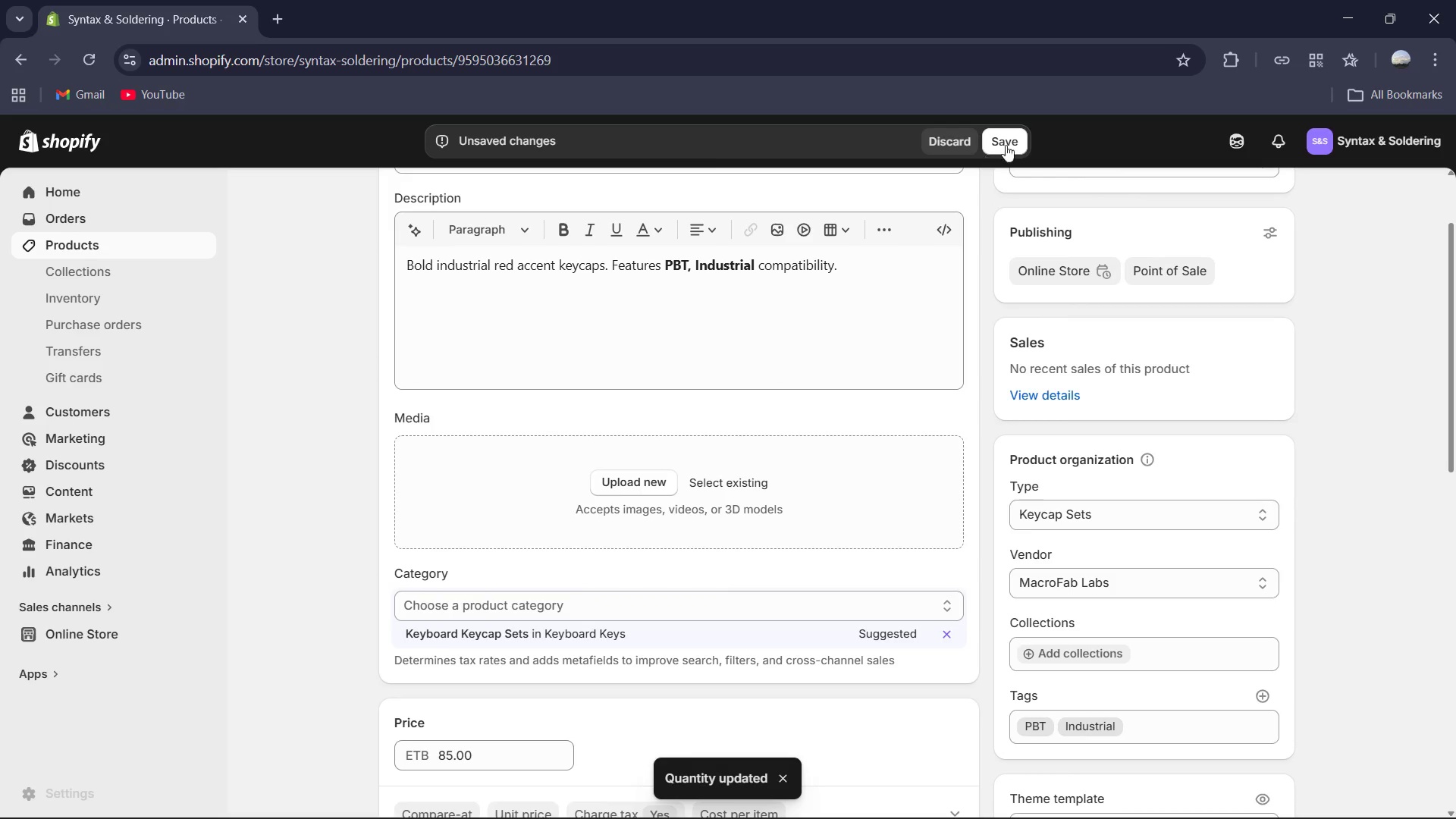 
left_click([1018, 133])
 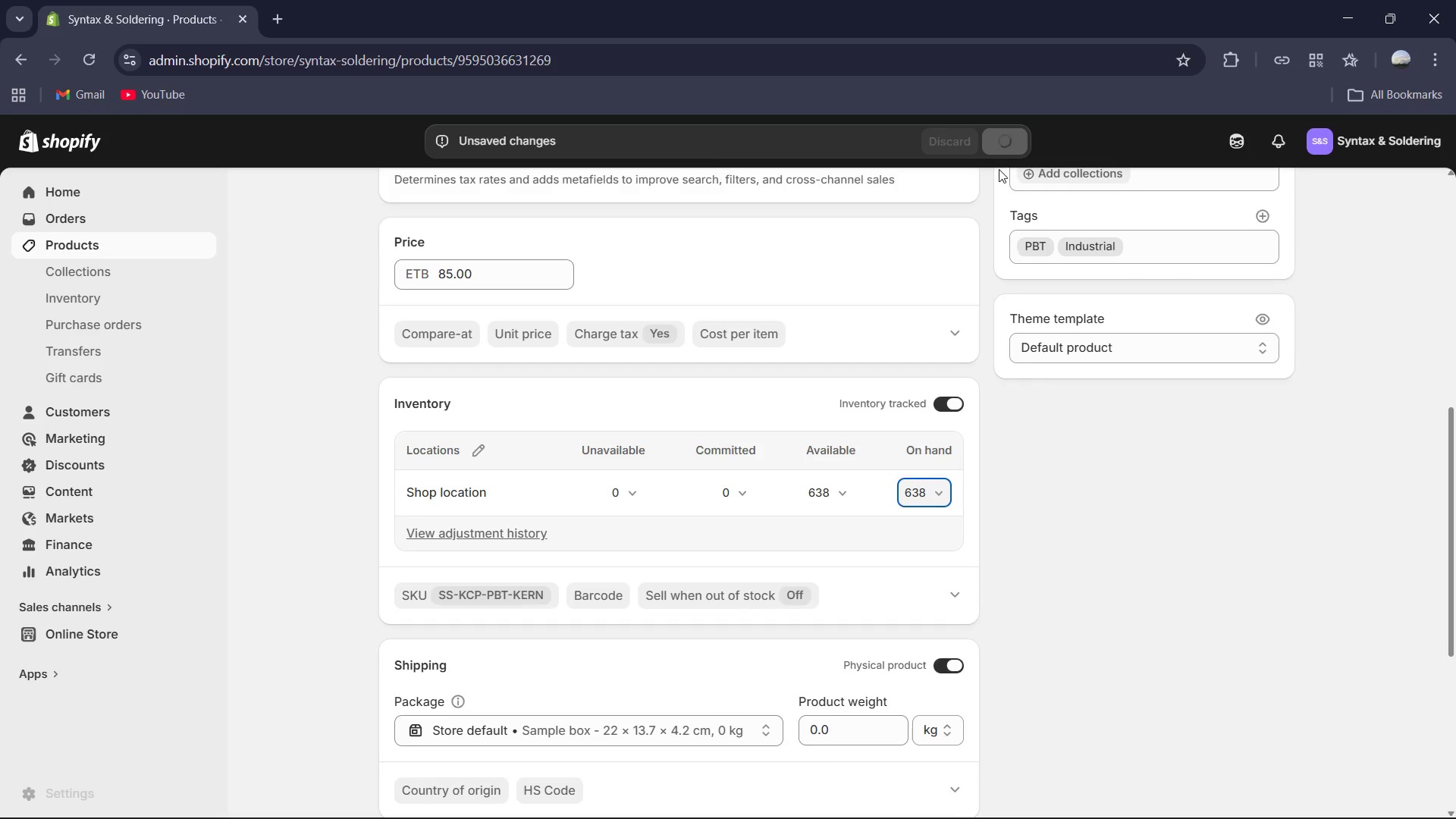 
wait(5.42)
 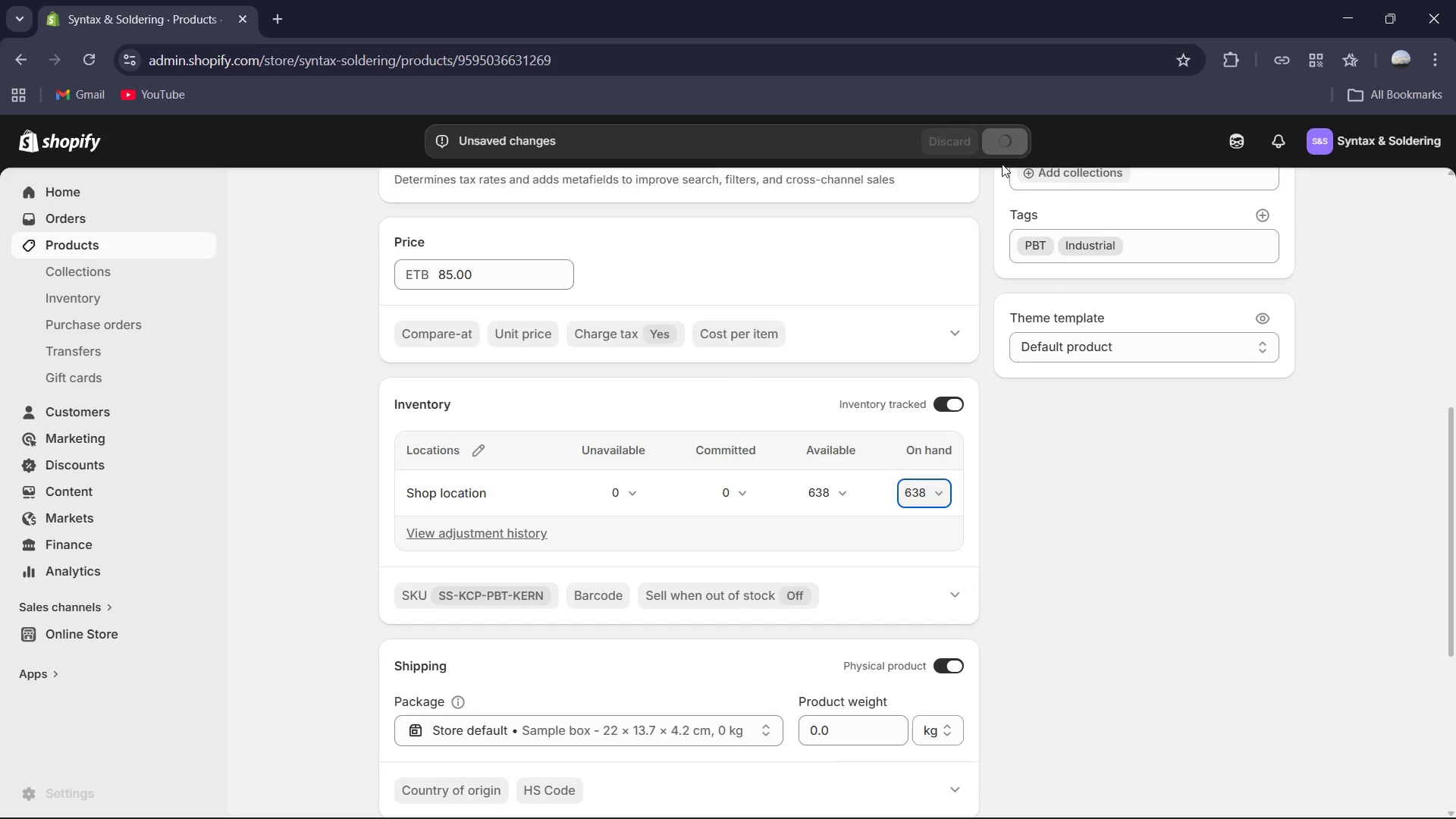 
scroll: coordinate [614, 359], scroll_direction: up, amount: 10.0
 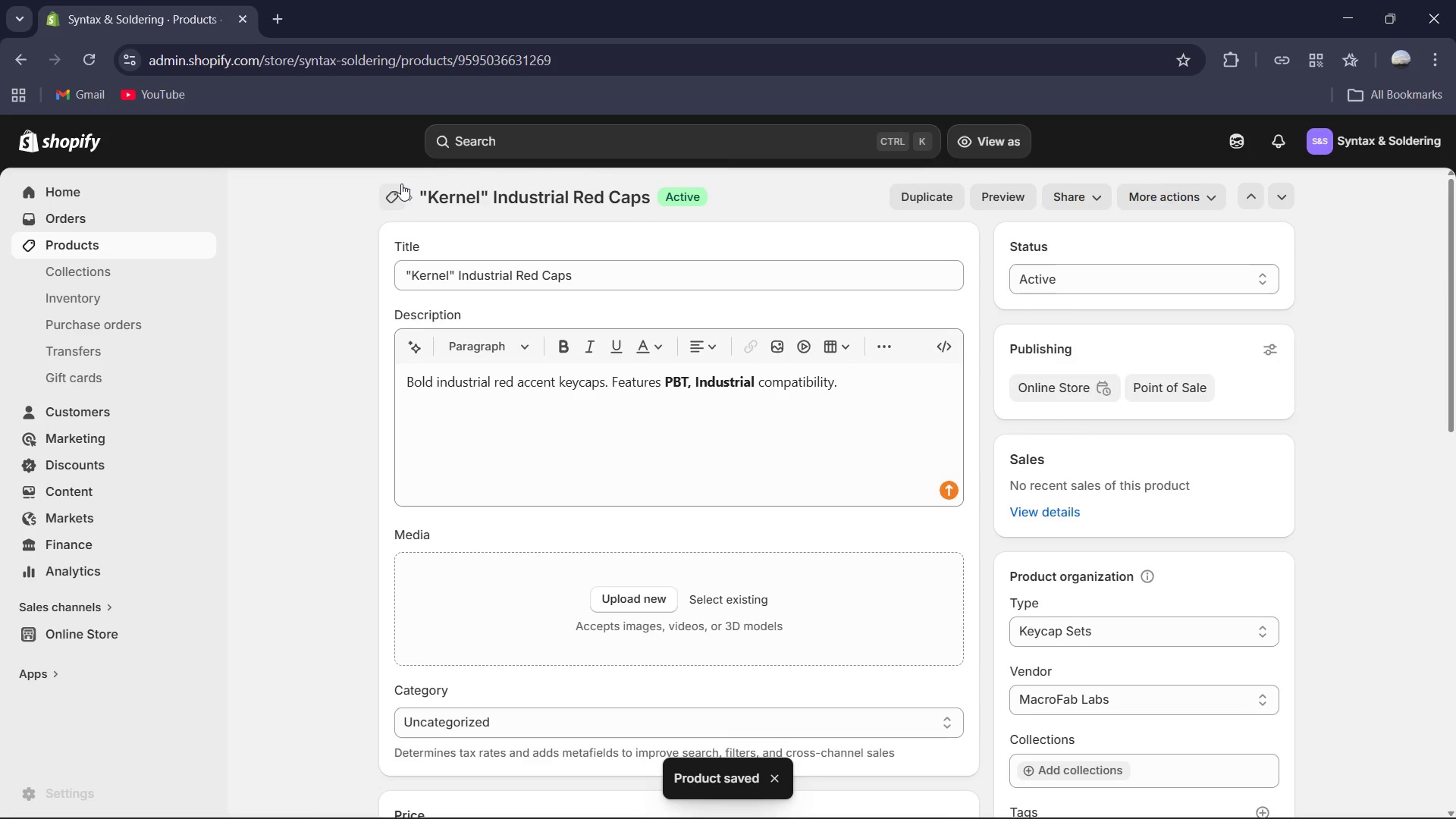 
left_click([387, 192])
 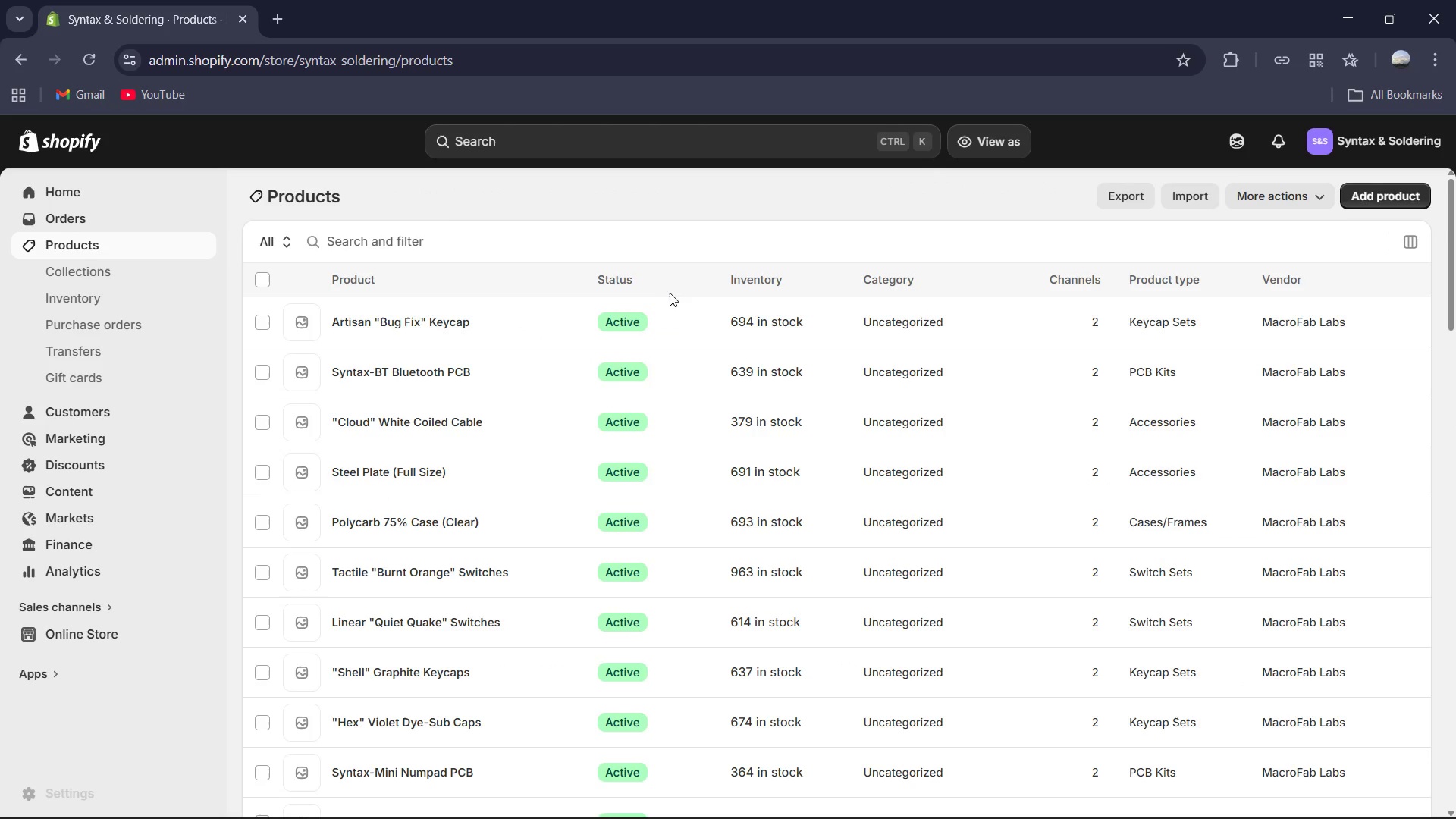 
scroll: coordinate [710, 297], scroll_direction: down, amount: 14.0
 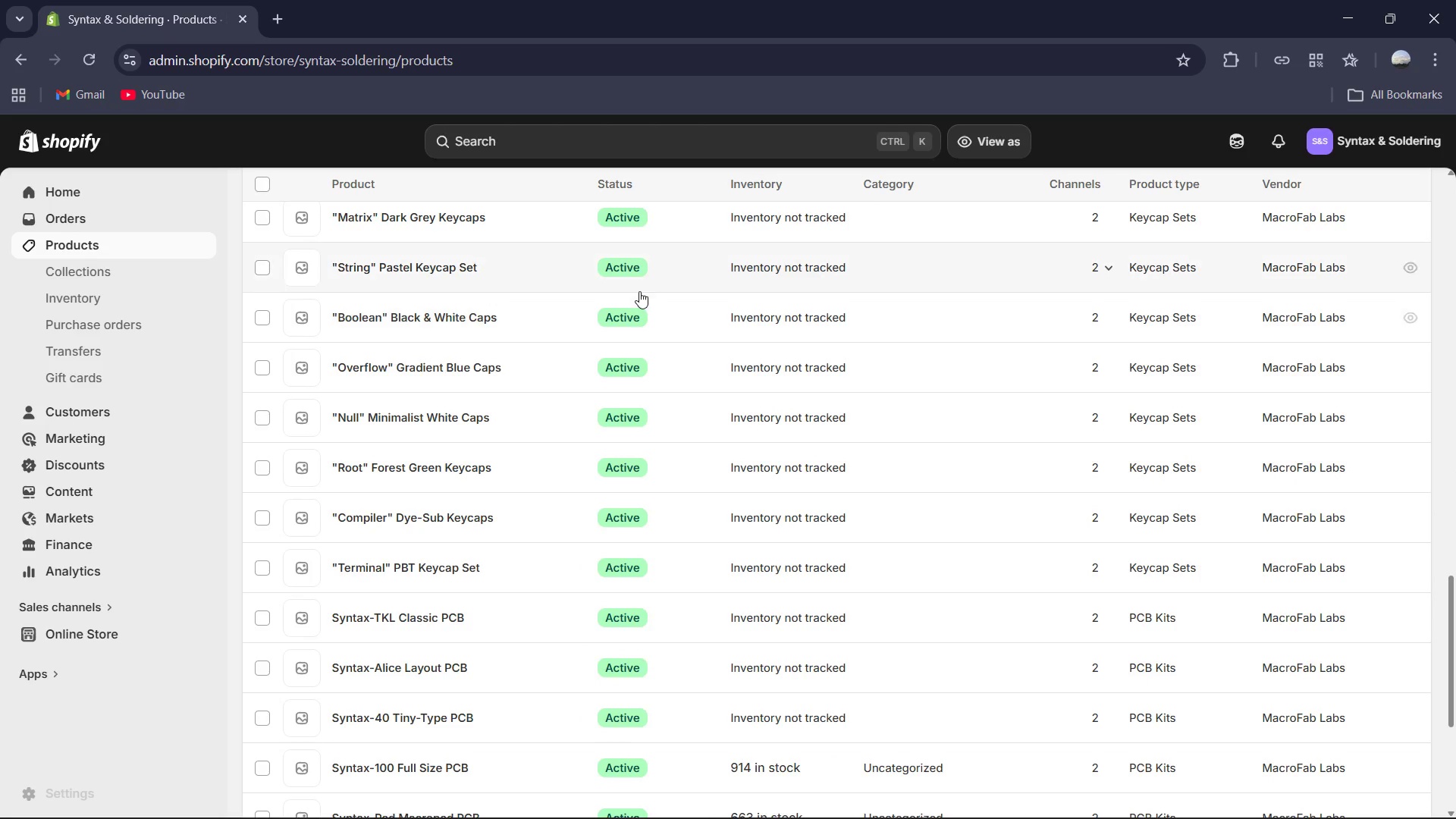 
scroll: coordinate [639, 291], scroll_direction: up, amount: 2.0
 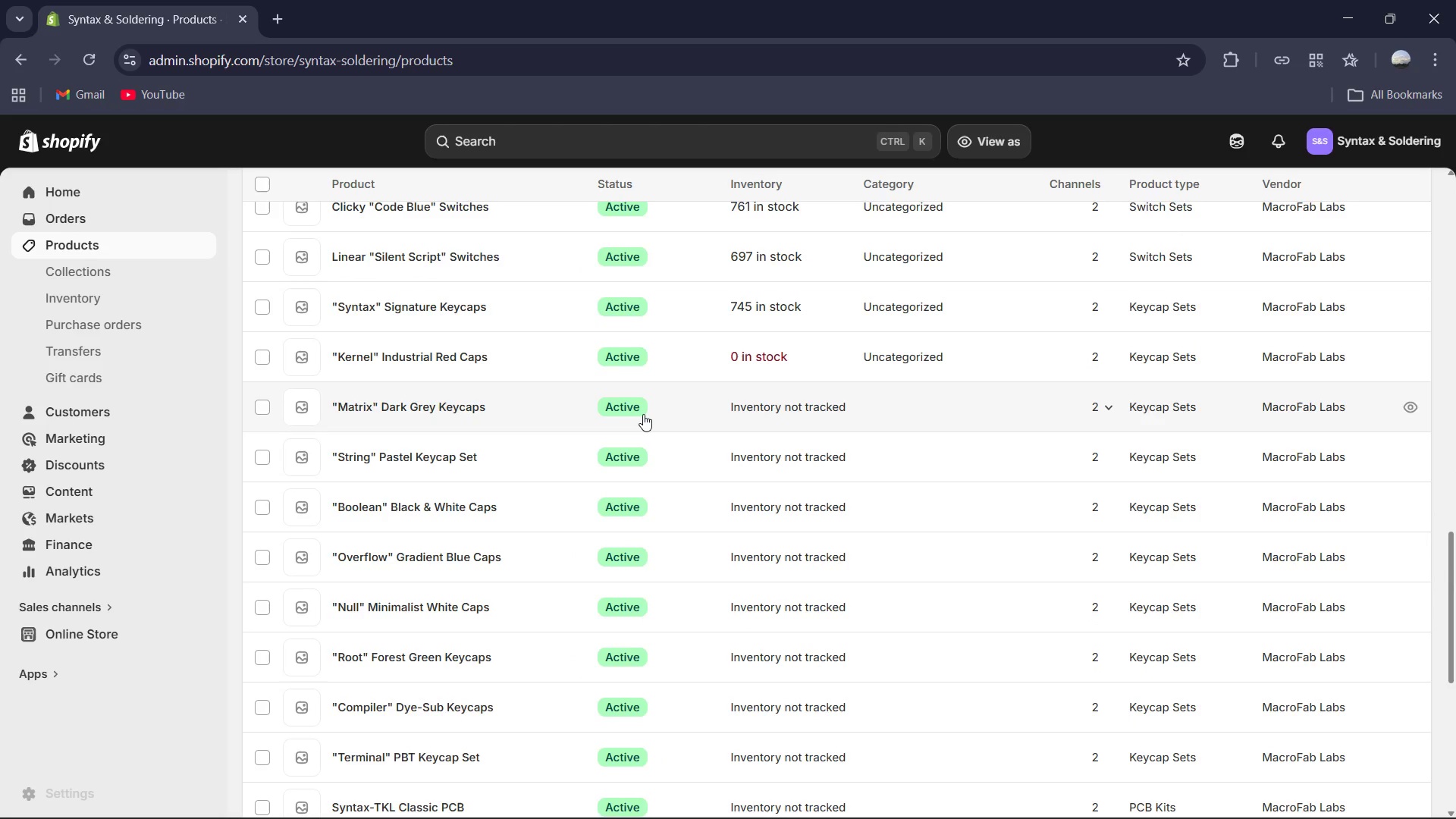 
left_click([643, 413])
 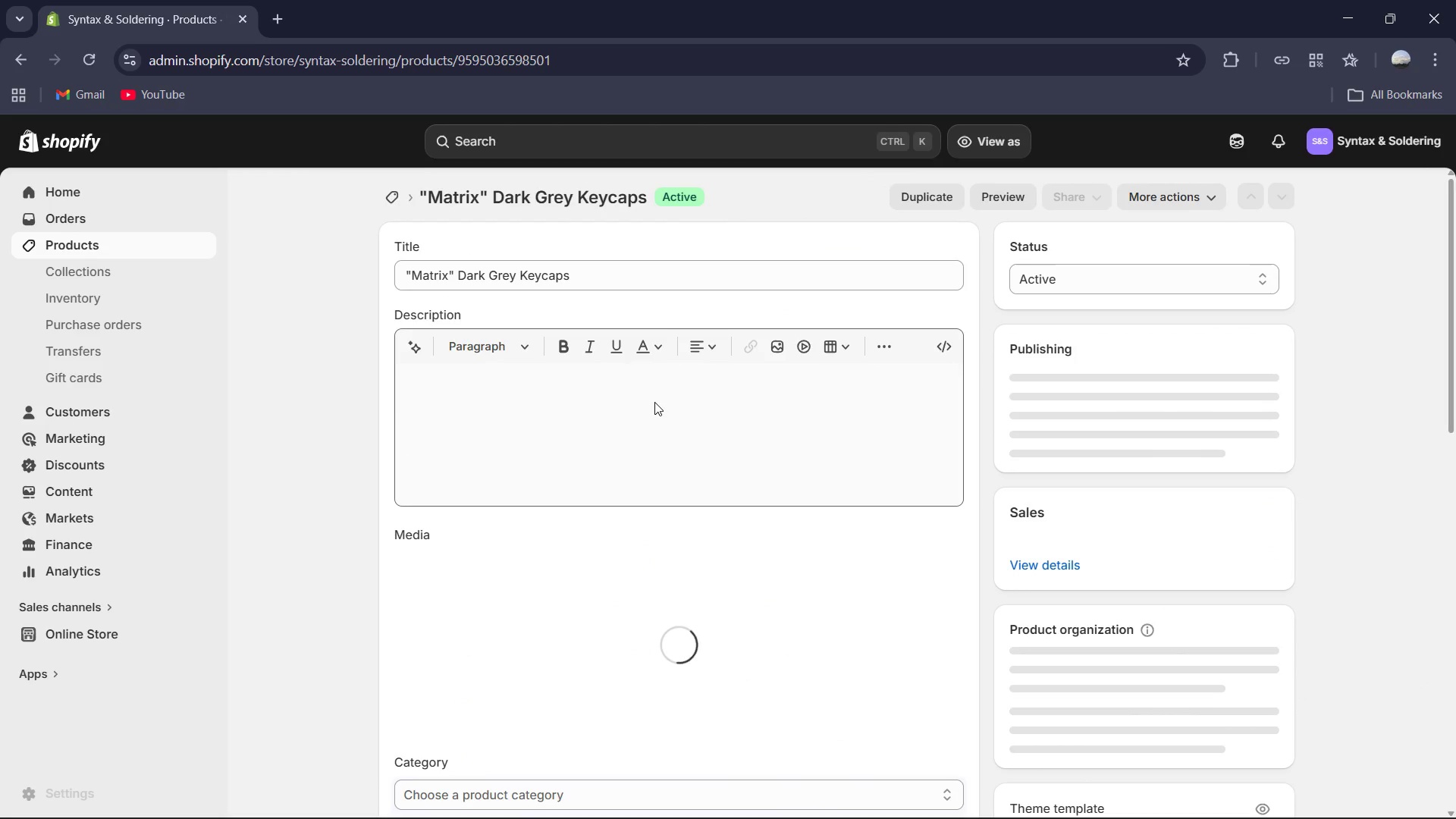 
scroll: coordinate [847, 396], scroll_direction: down, amount: 7.0
 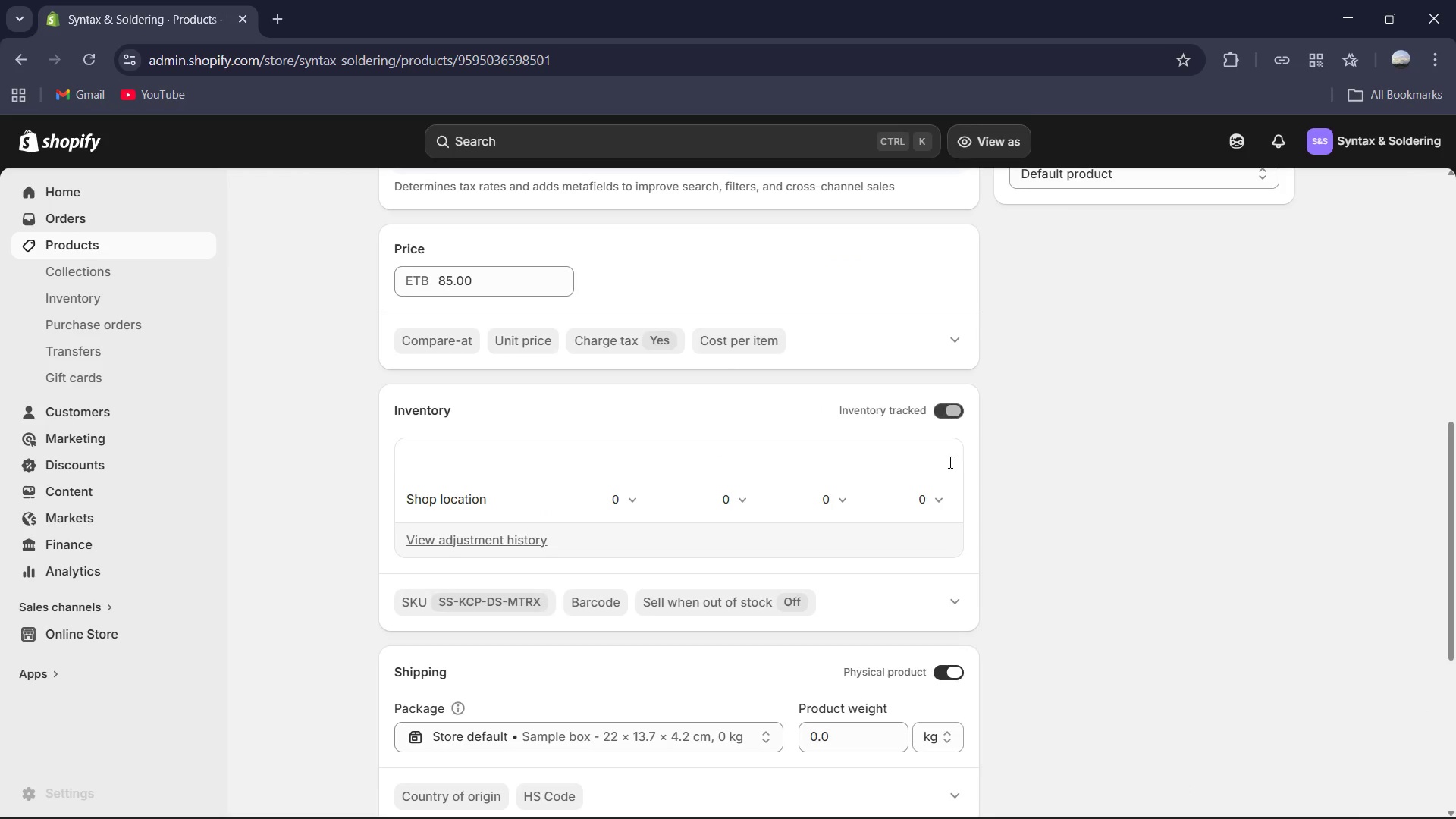 
left_click([937, 489])
 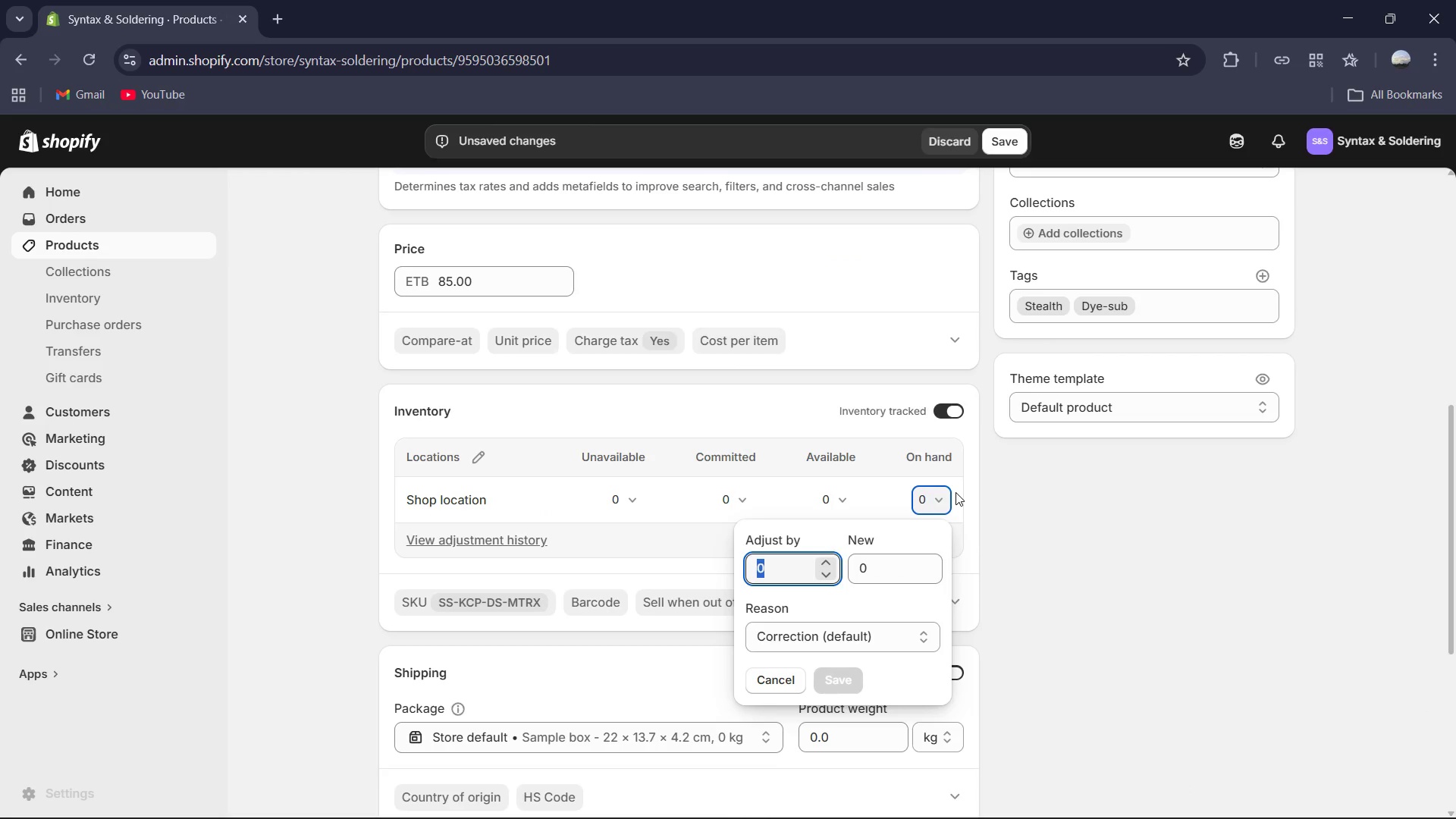 
key(Numpad4)
 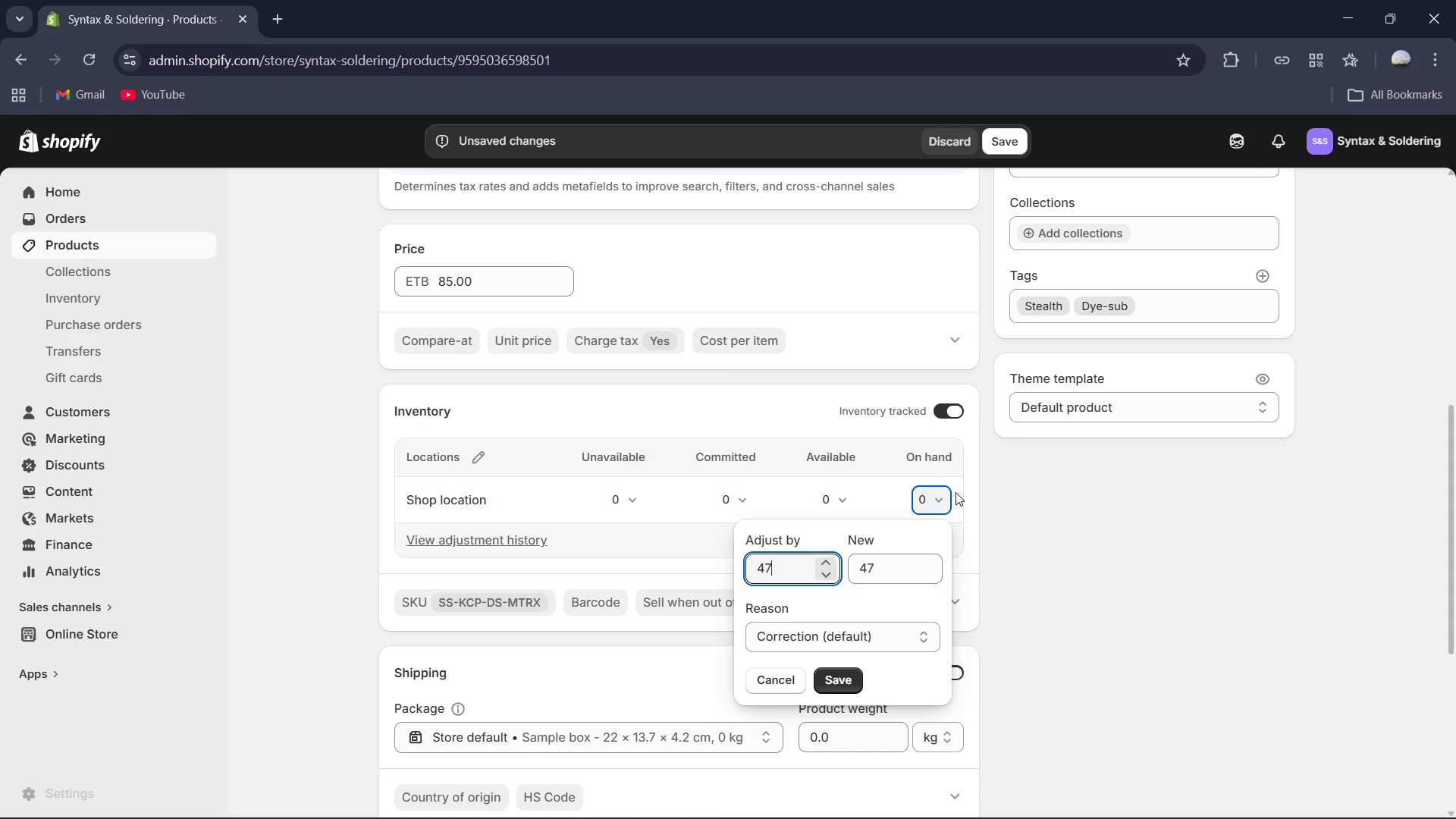 
key(Numpad7)
 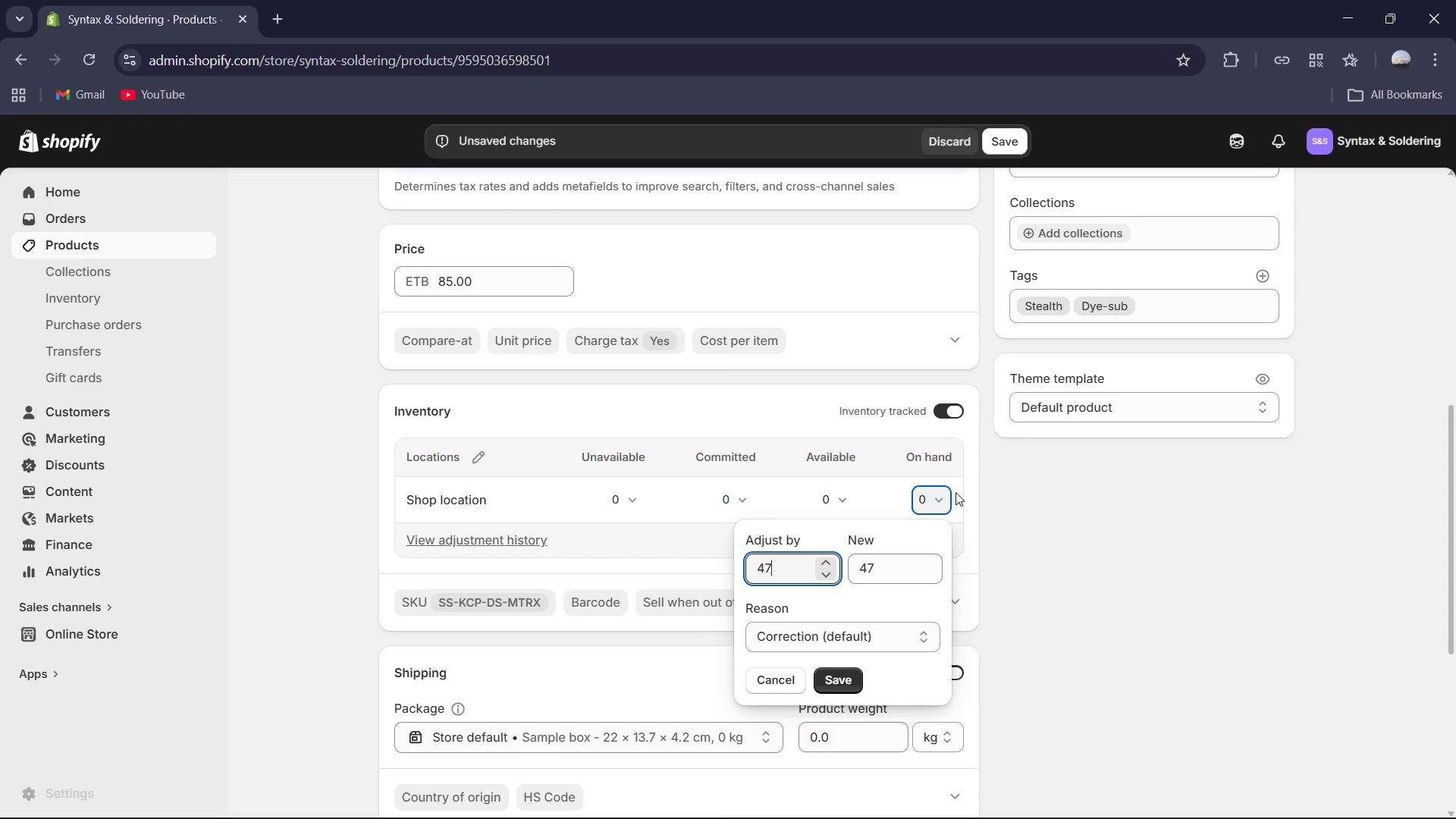 
key(Numpad6)
 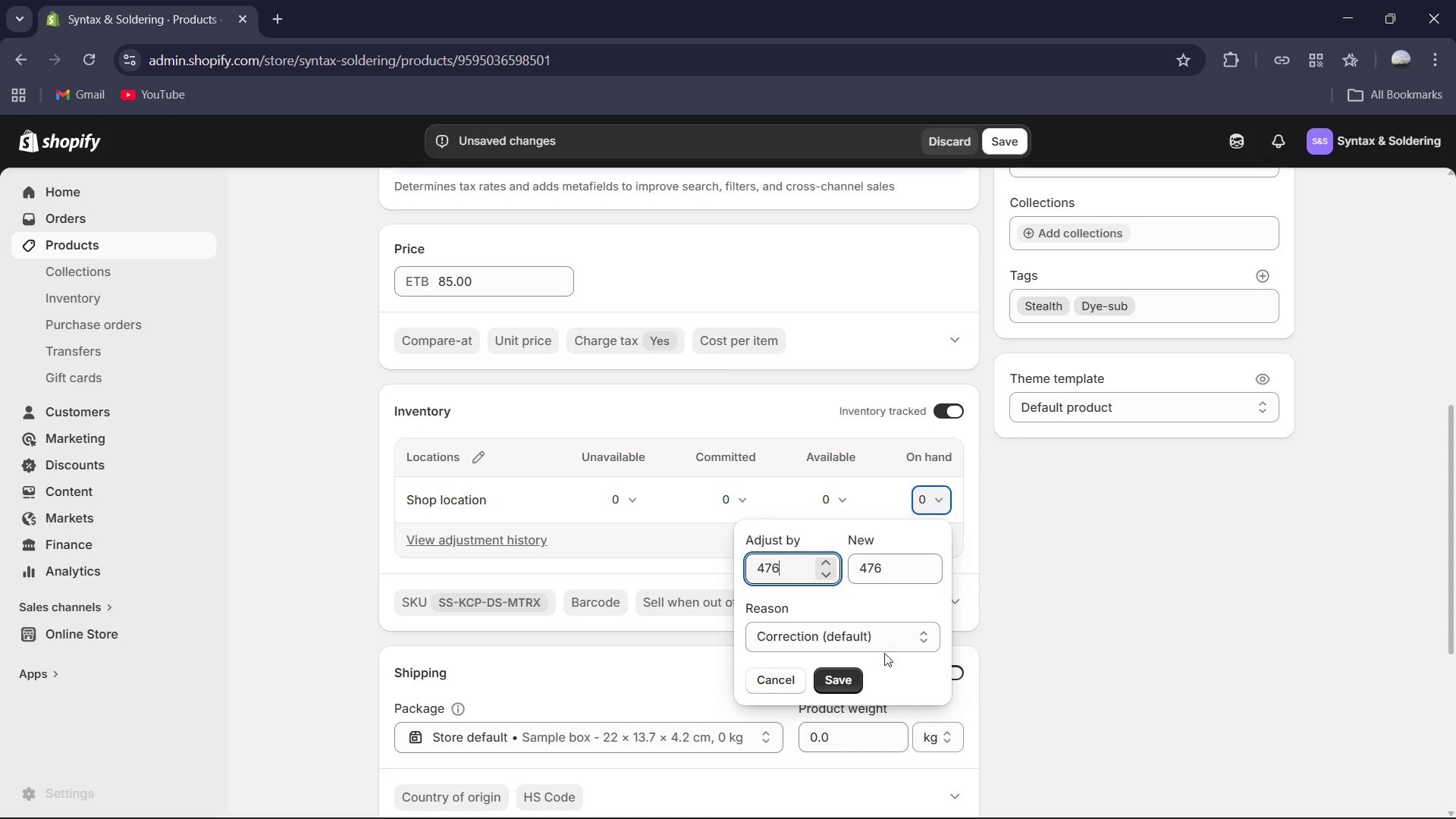 
left_click([845, 678])
 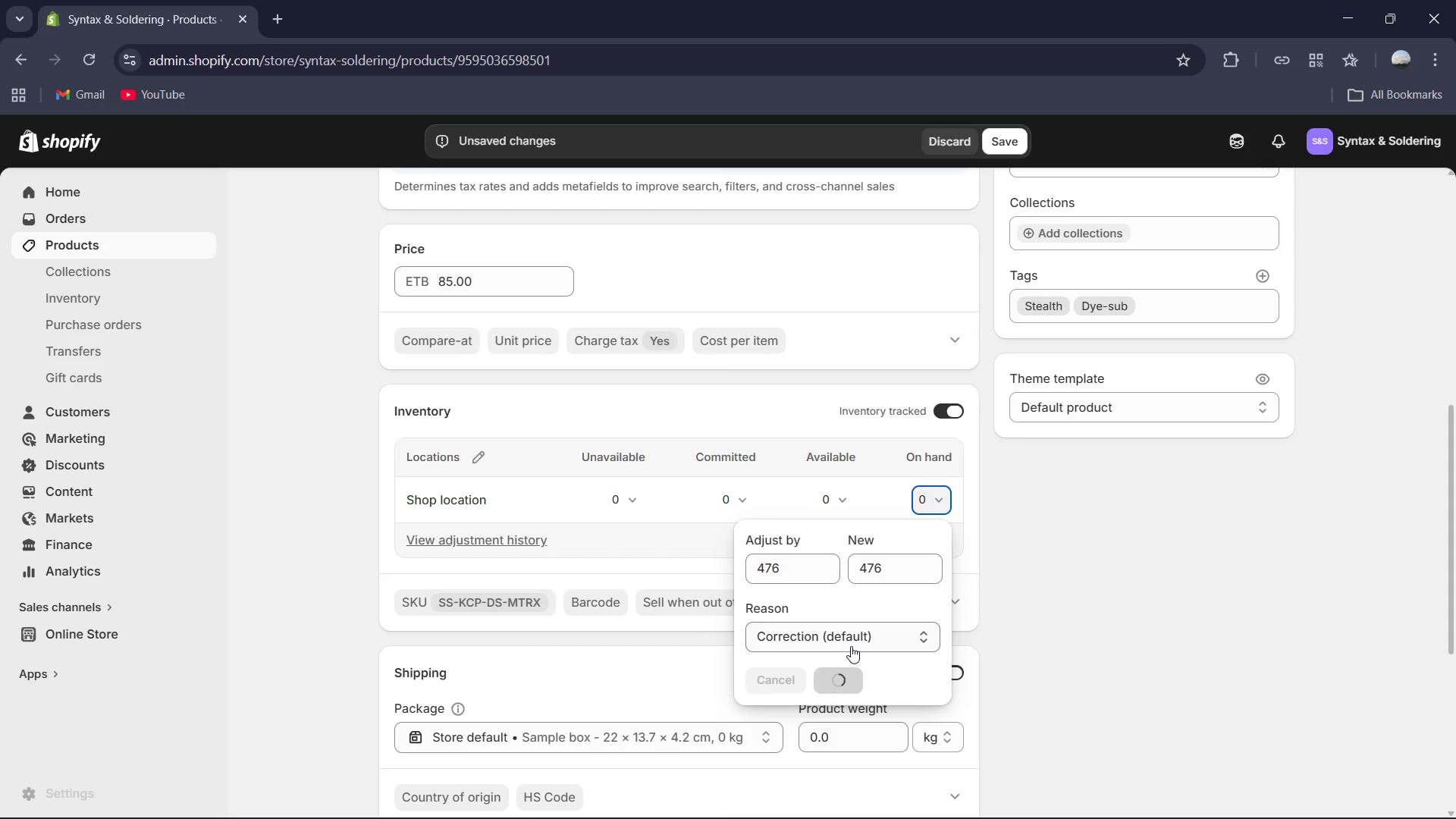 
key(Mute)
 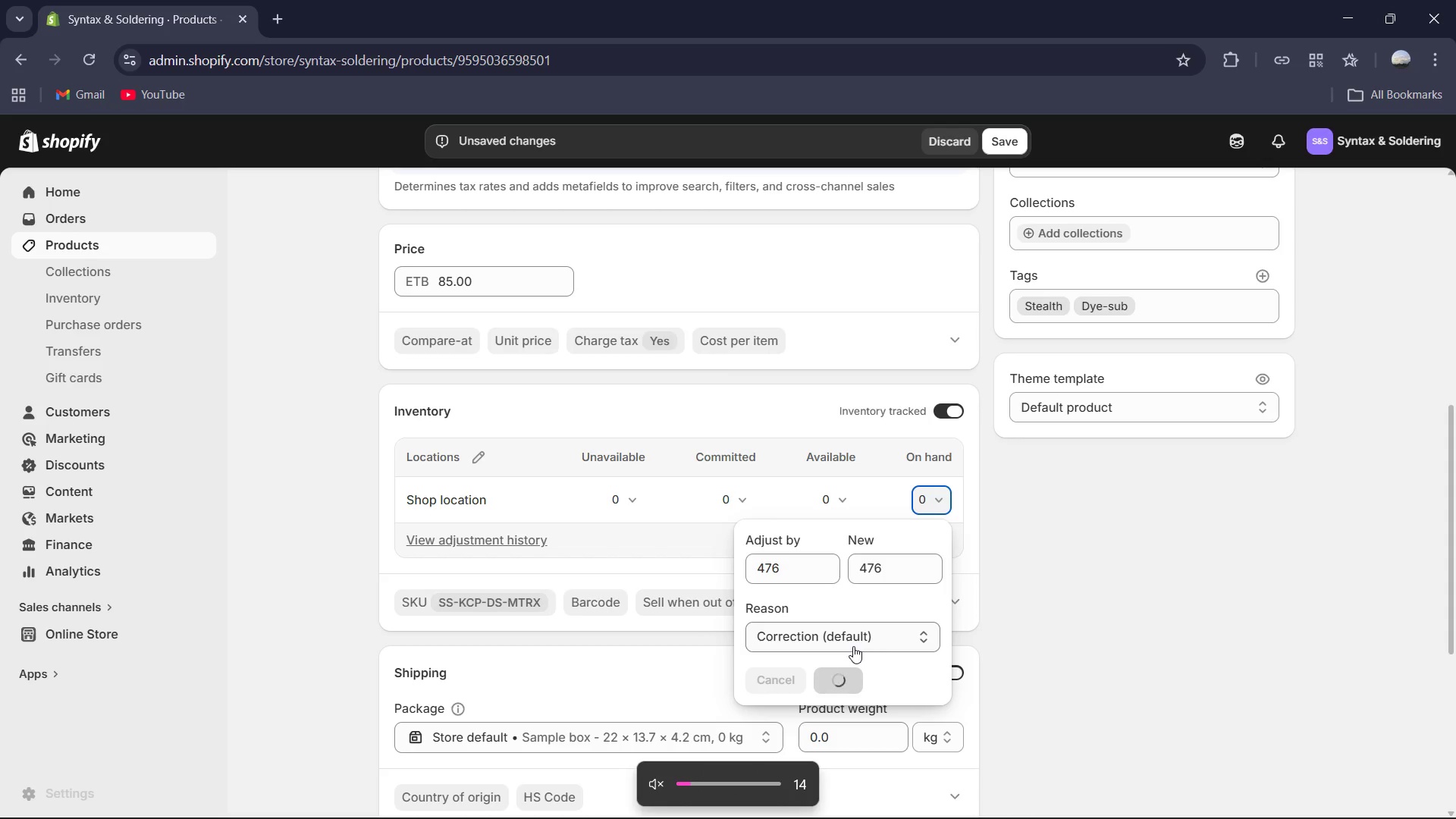 
key(Mute)
 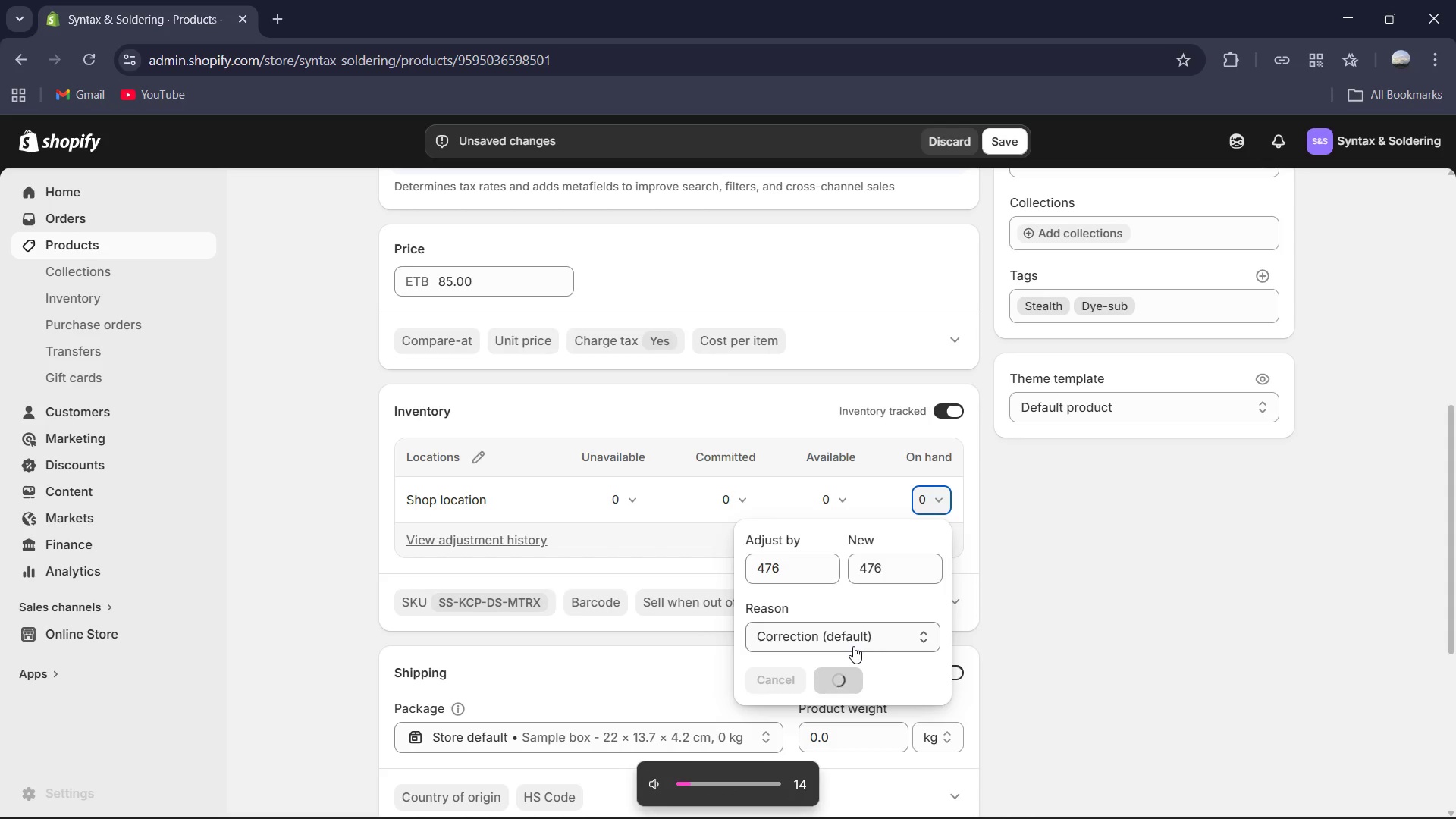 
key(Mute)
 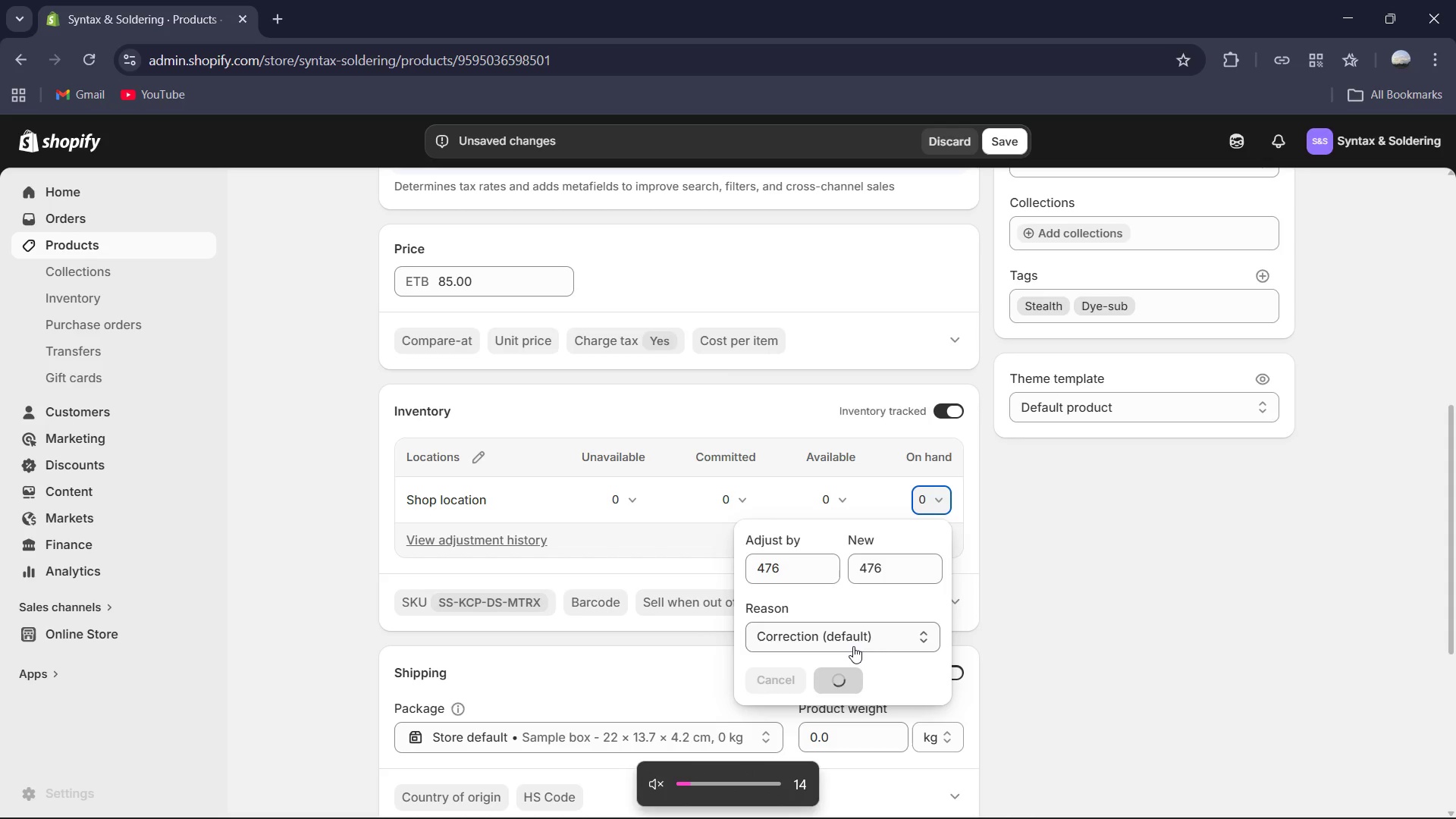 
key(Mute)
 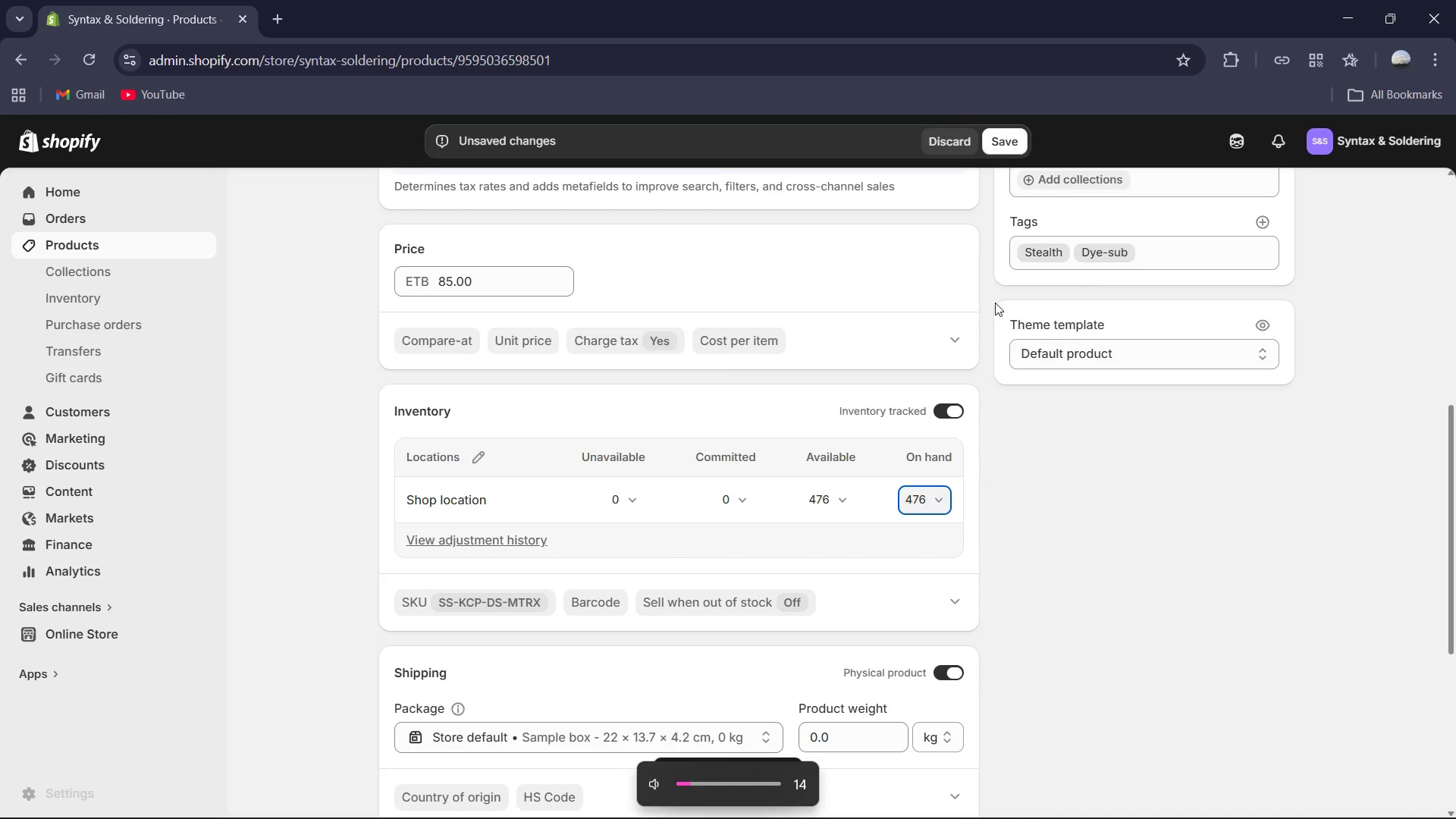 
left_click([1007, 147])
 